 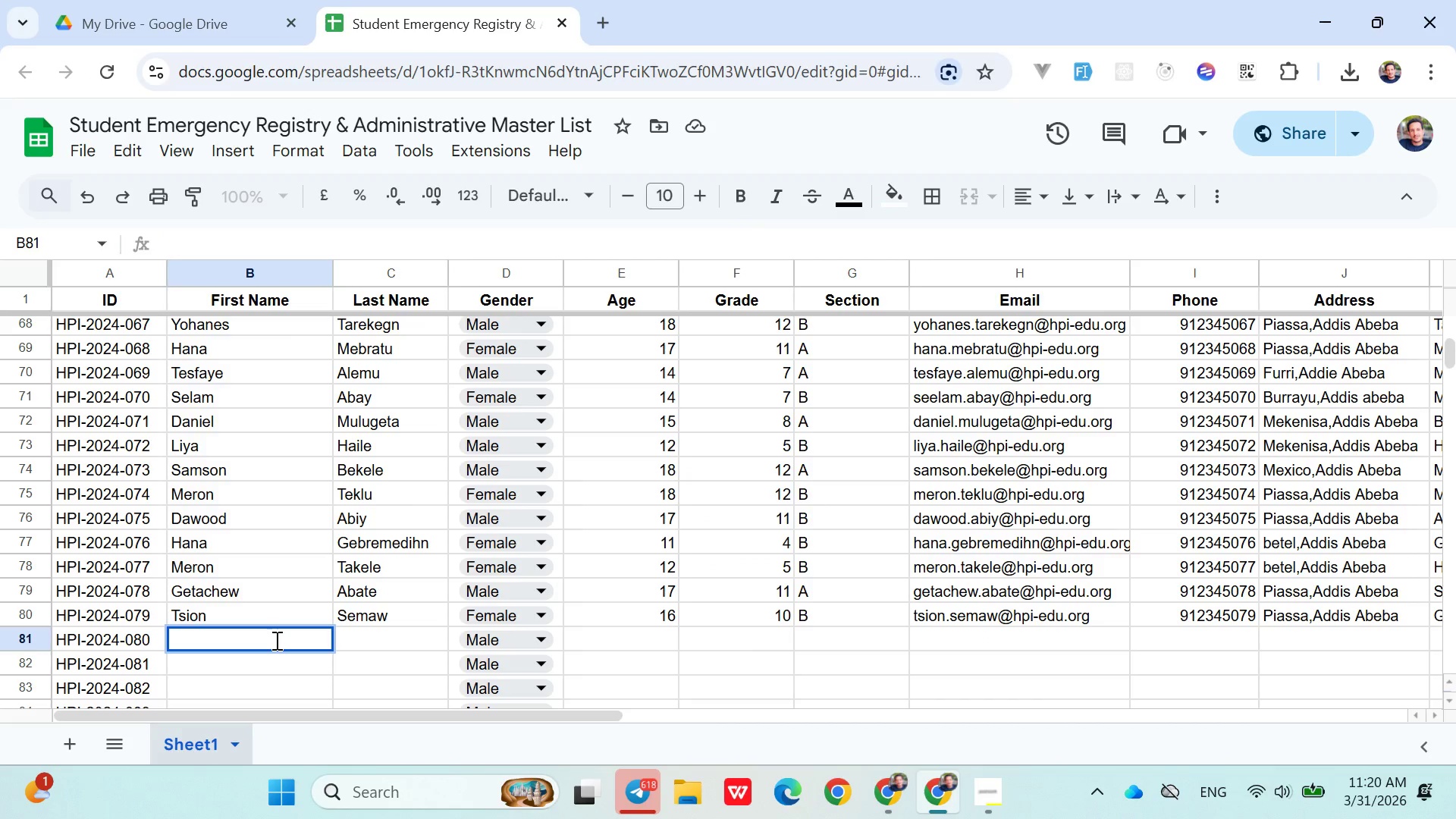 
type(Solomon)
 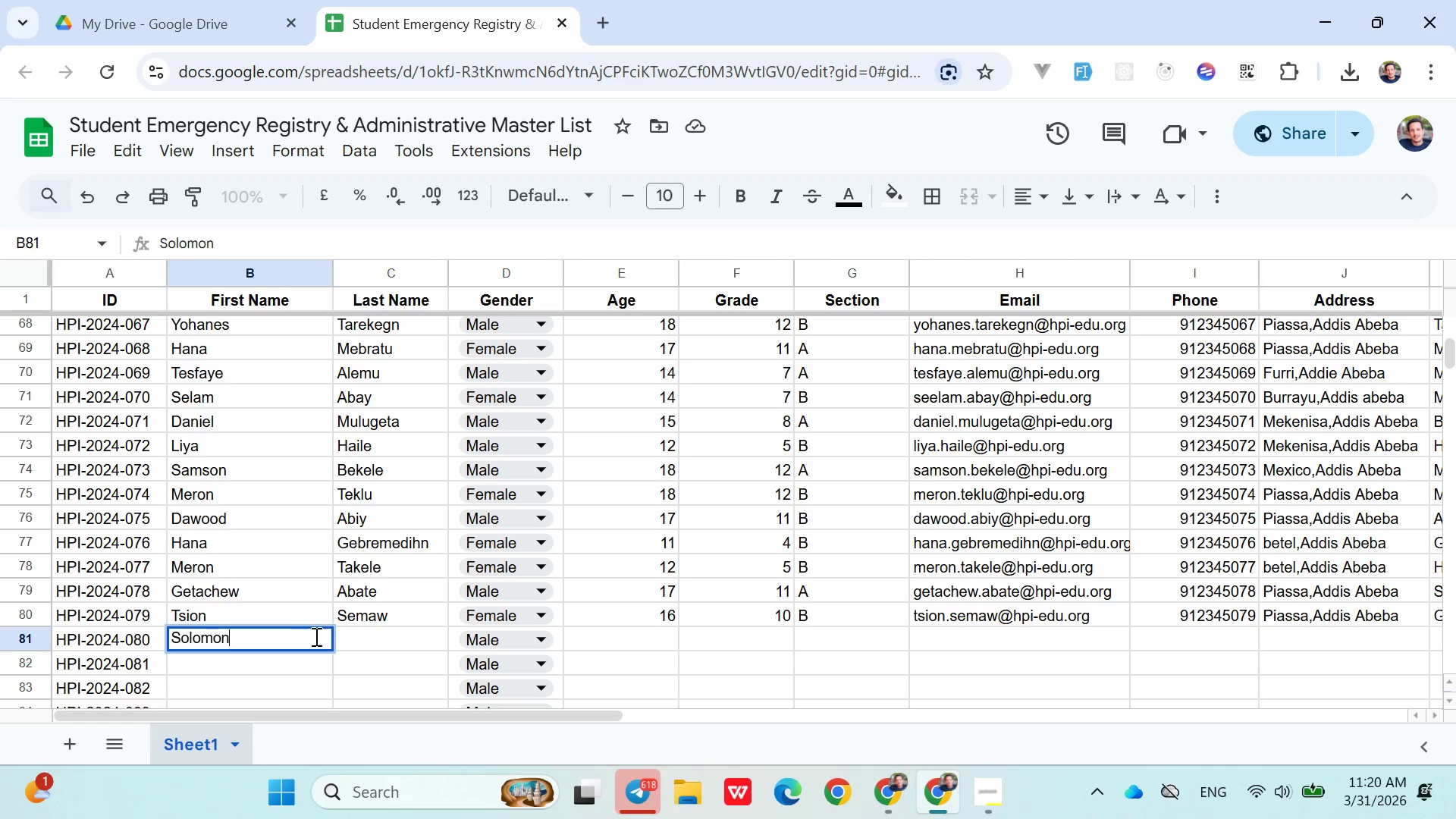 
left_click([355, 634])
 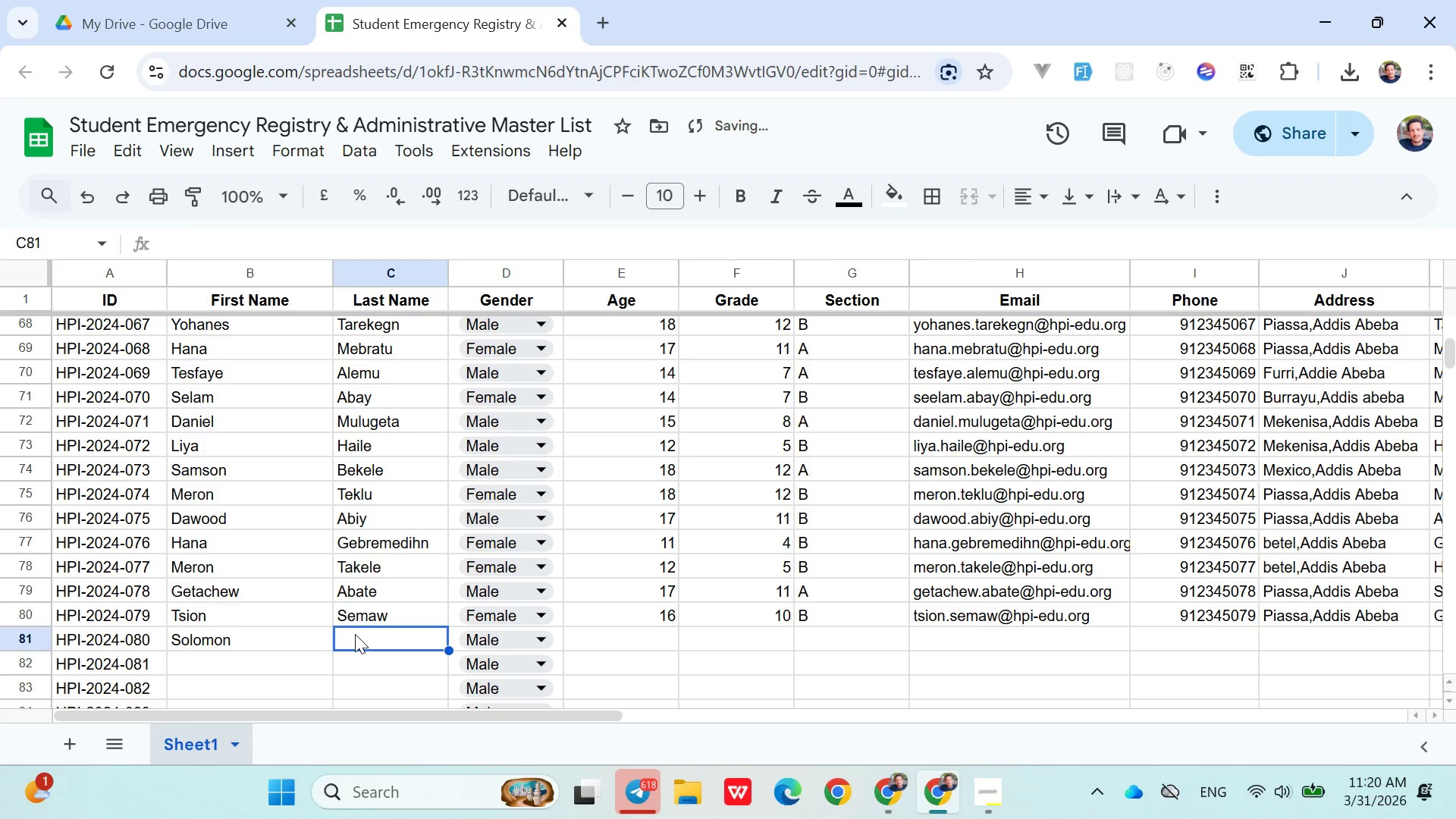 
type(Mul)
 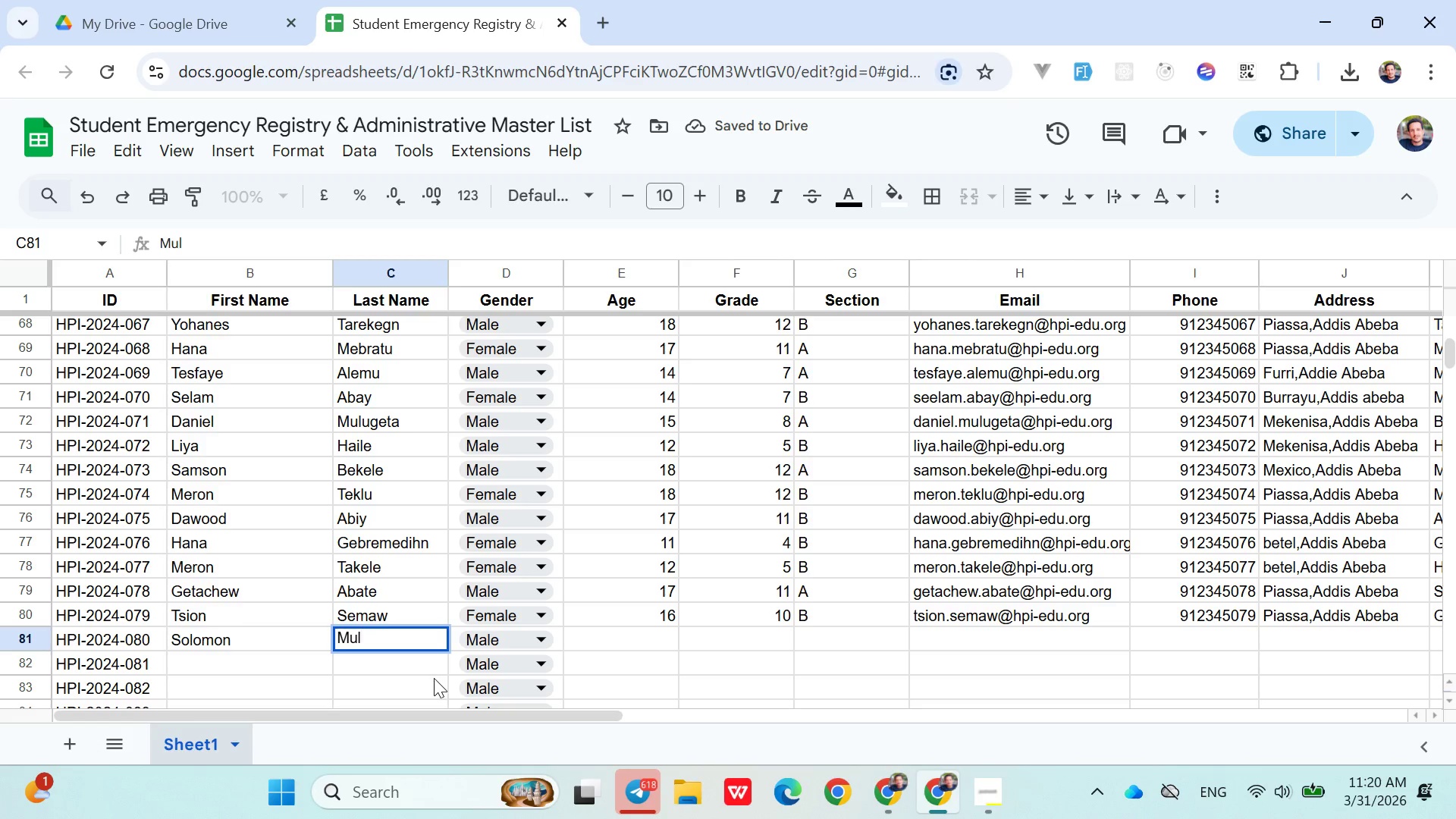 
type(ugeta)
 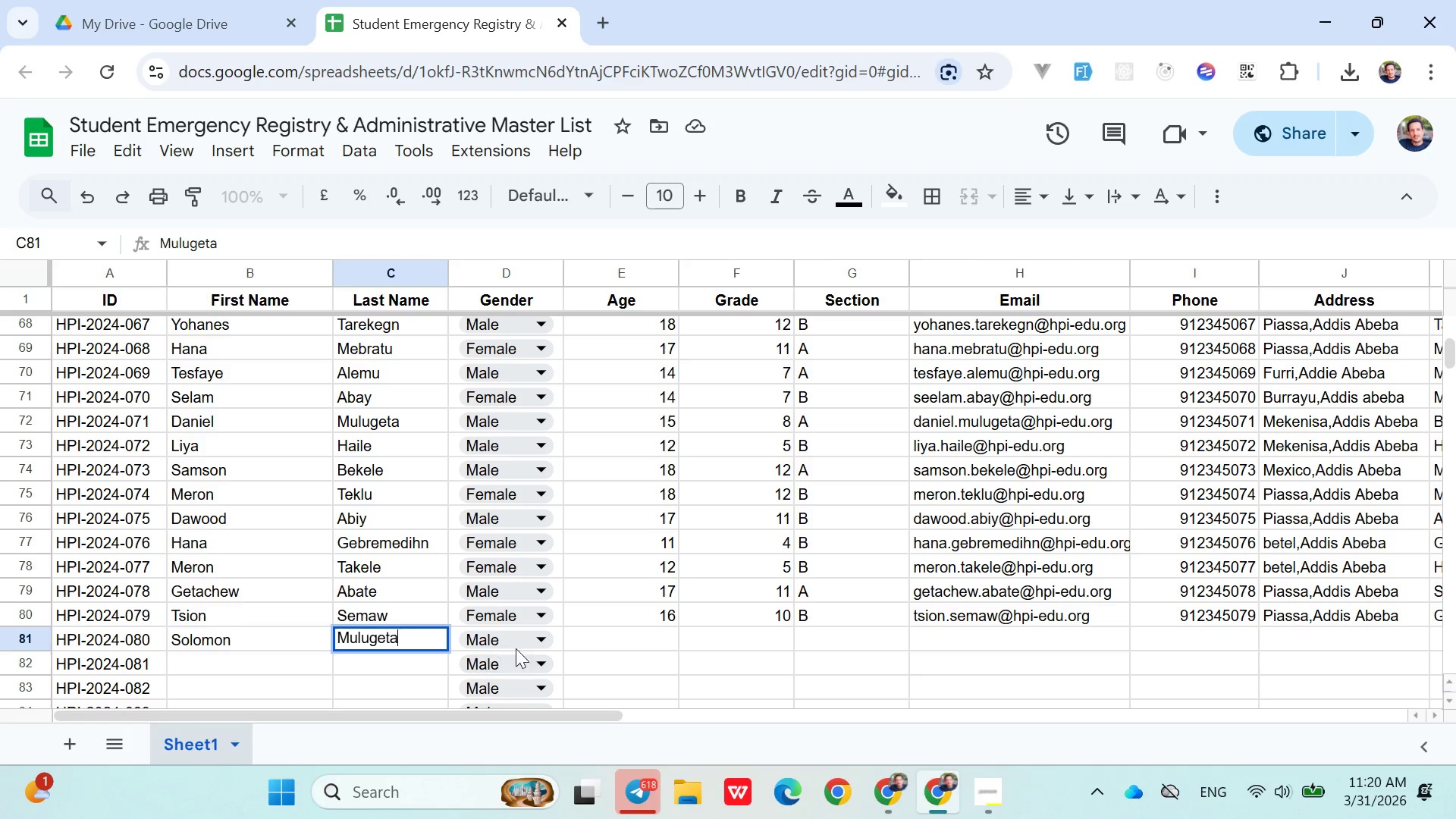 
left_click([521, 635])
 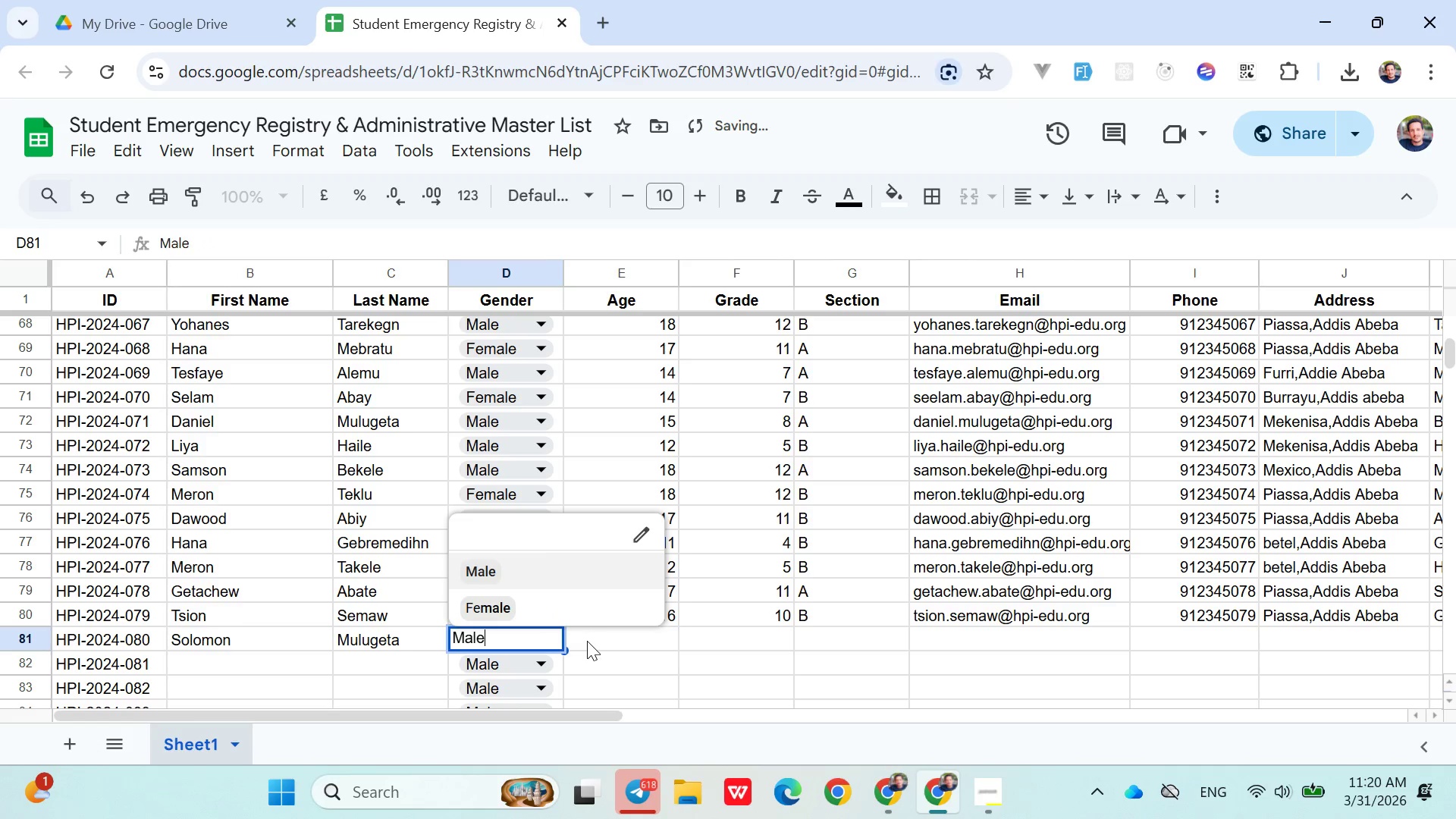 
left_click([587, 641])
 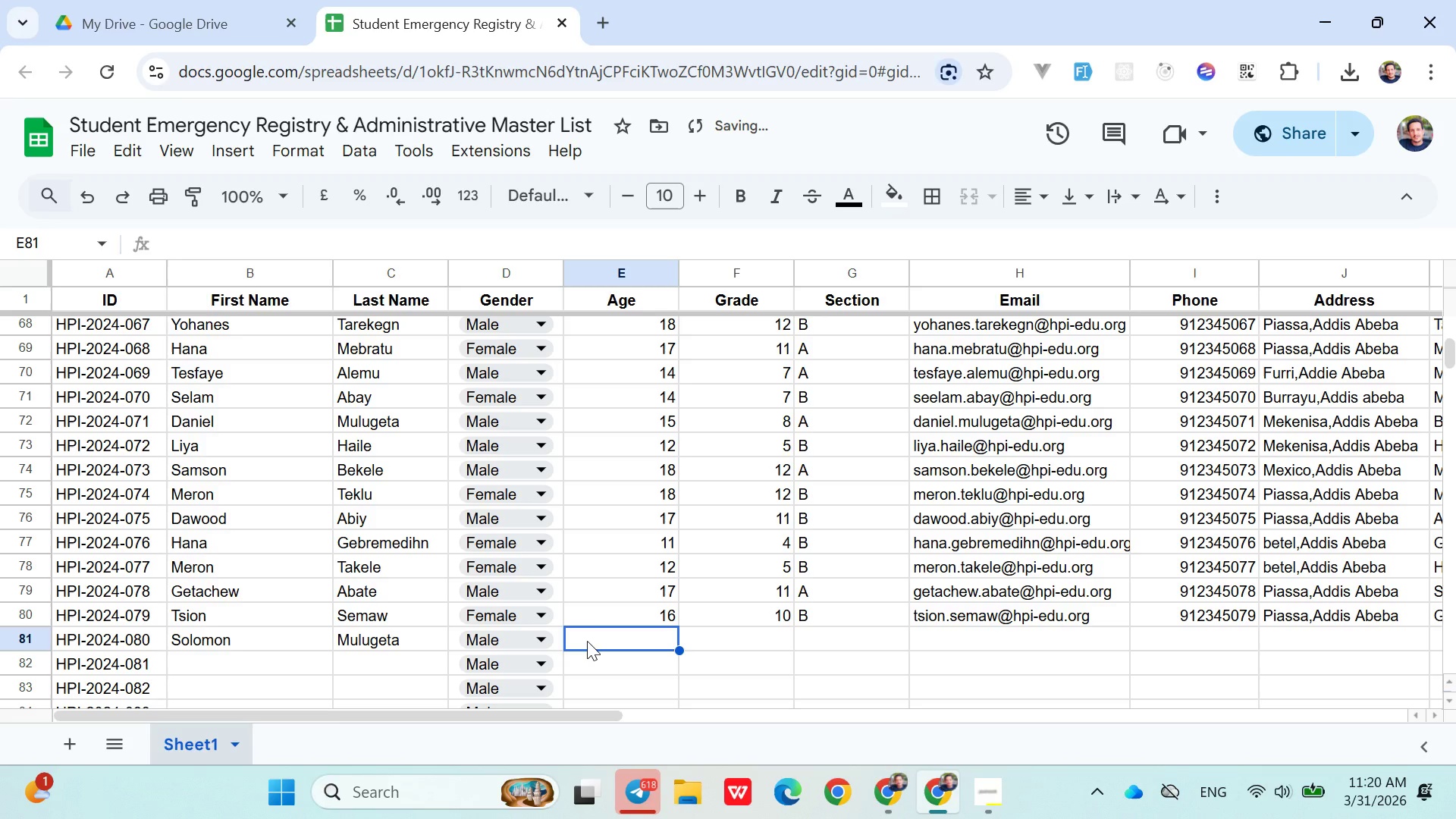 
type(16)
 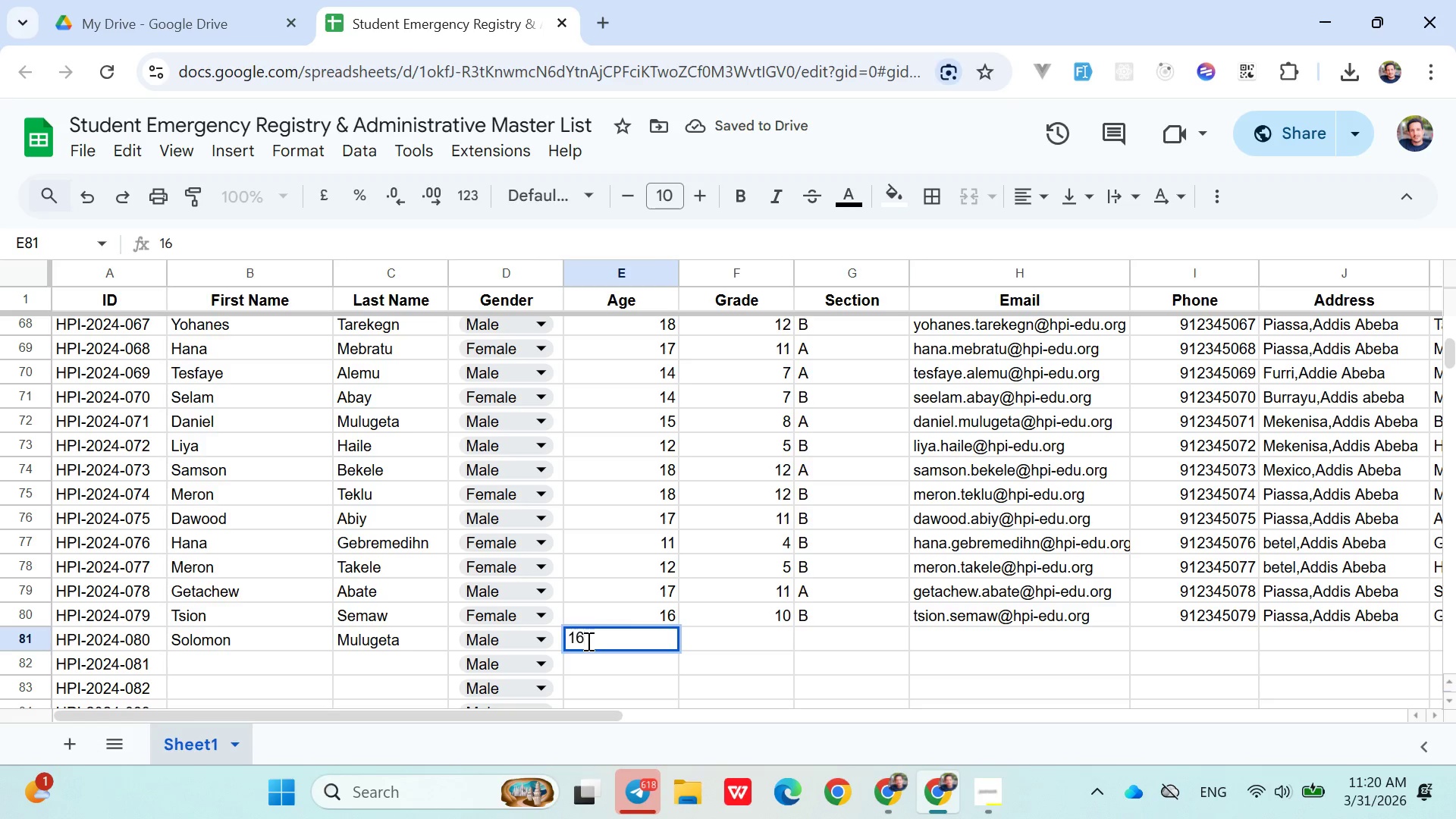 
key(ArrowRight)
 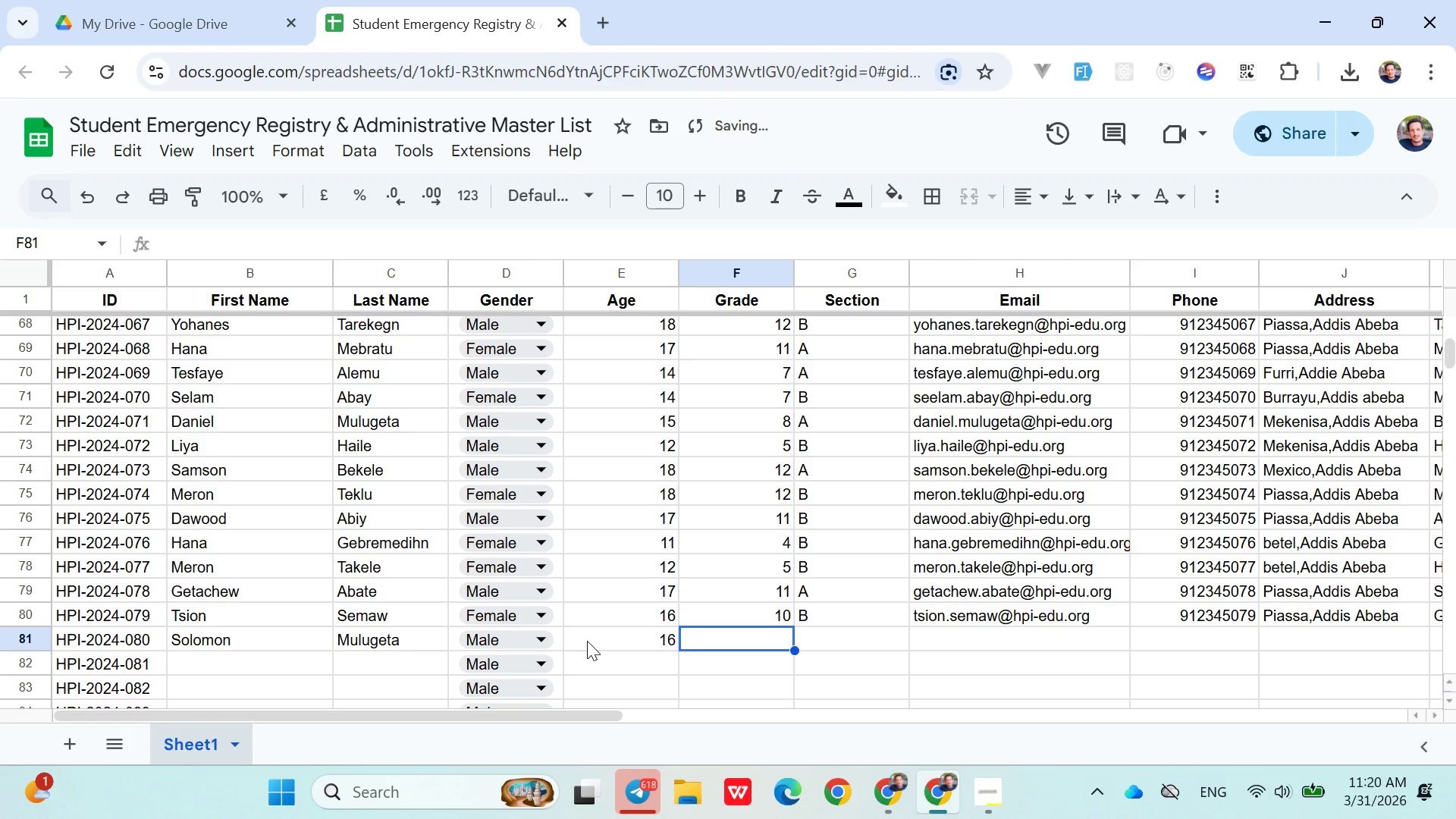 
type(10)
 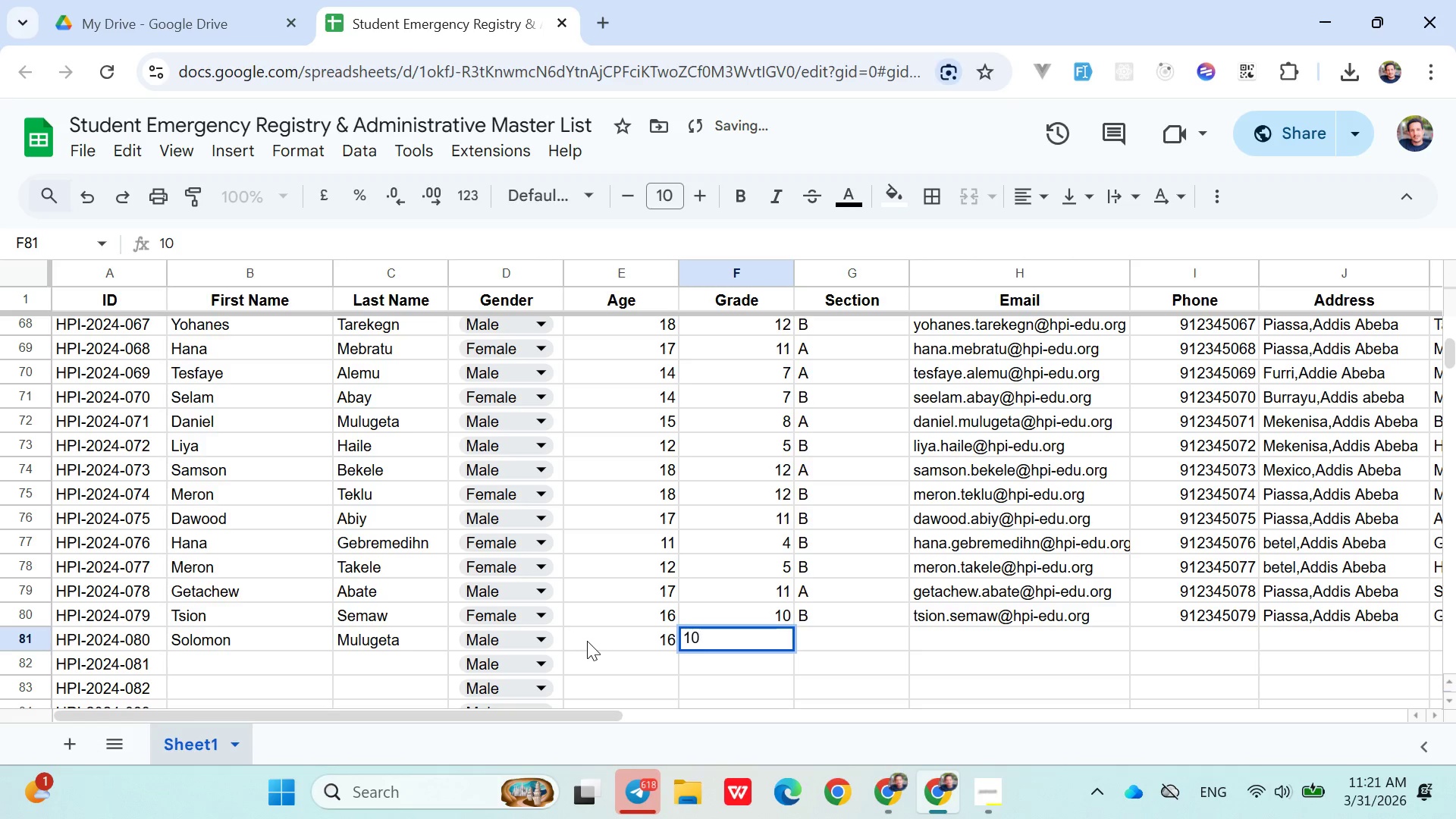 
key(ArrowRight)
 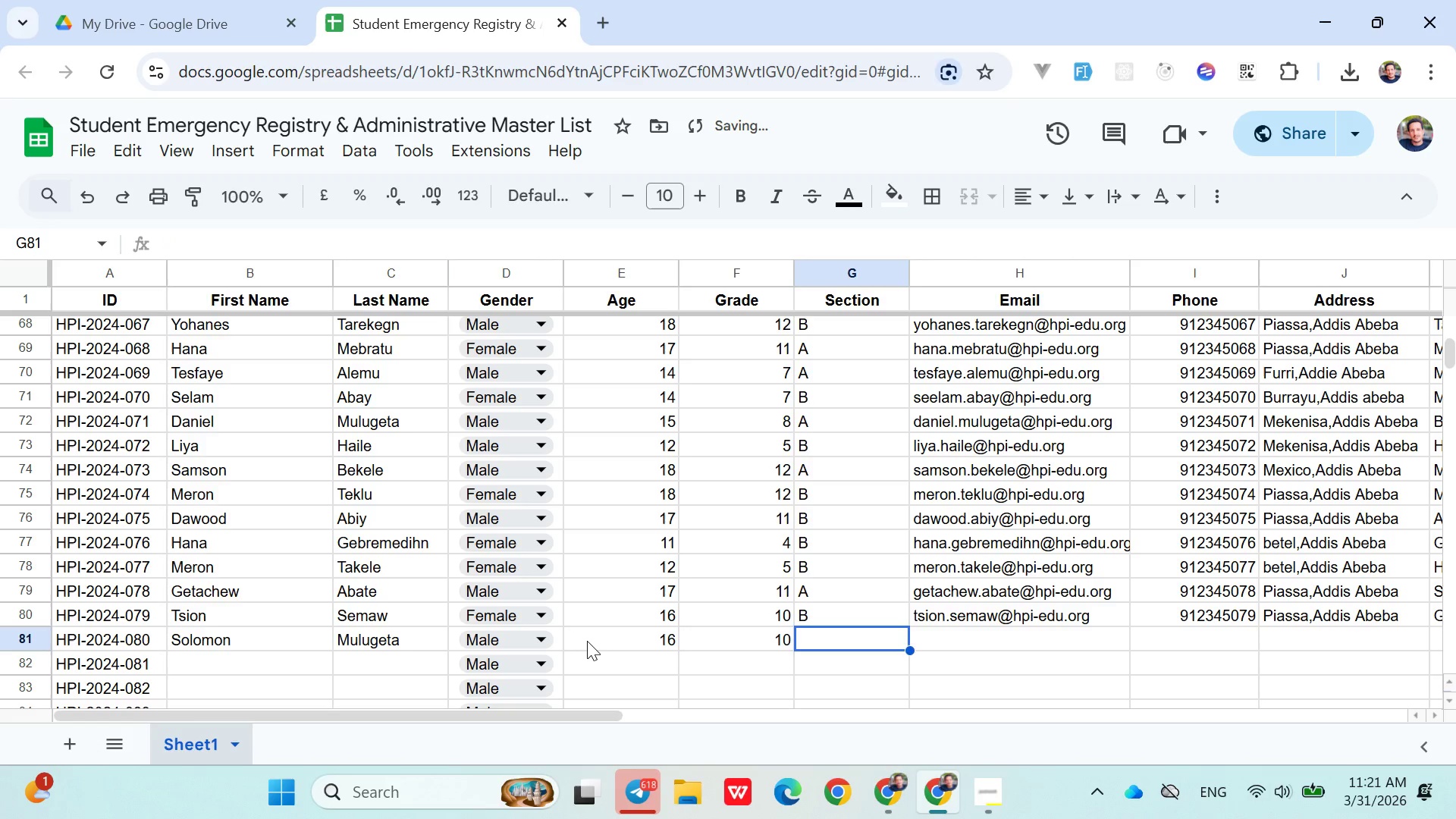 
key(Shift+ShiftLeft)
 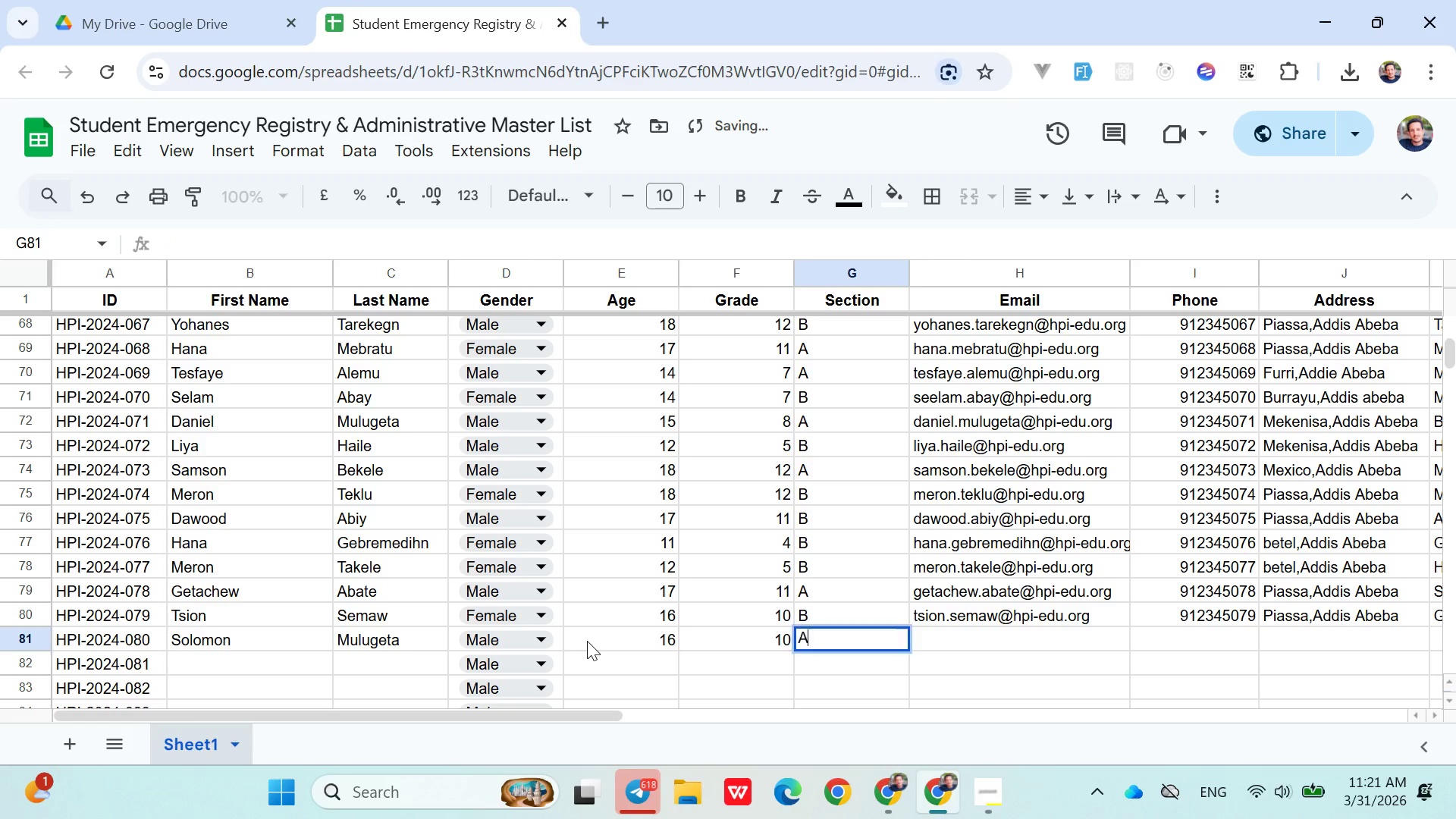 
key(Shift+A)
 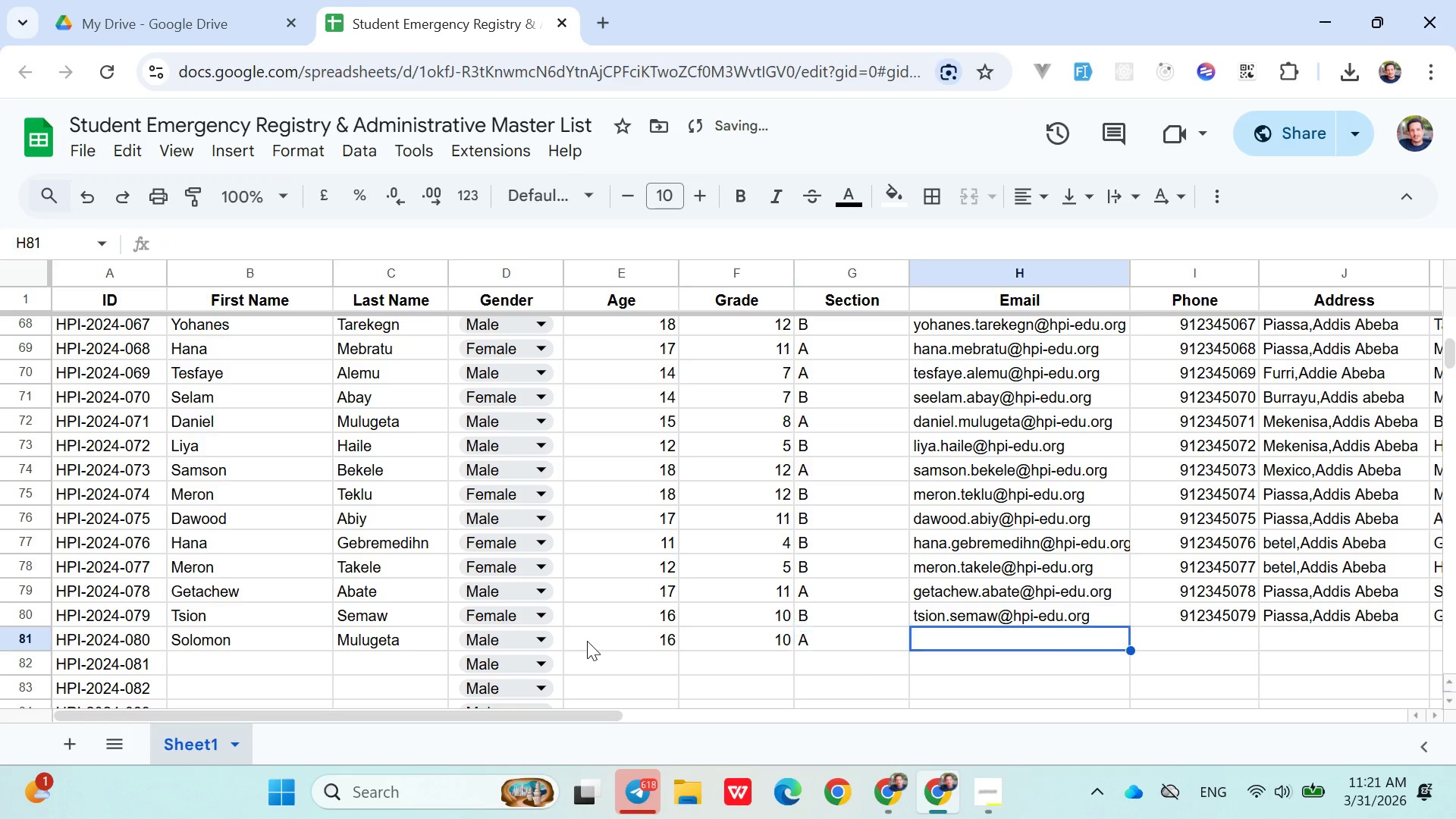 
key(ArrowRight)
 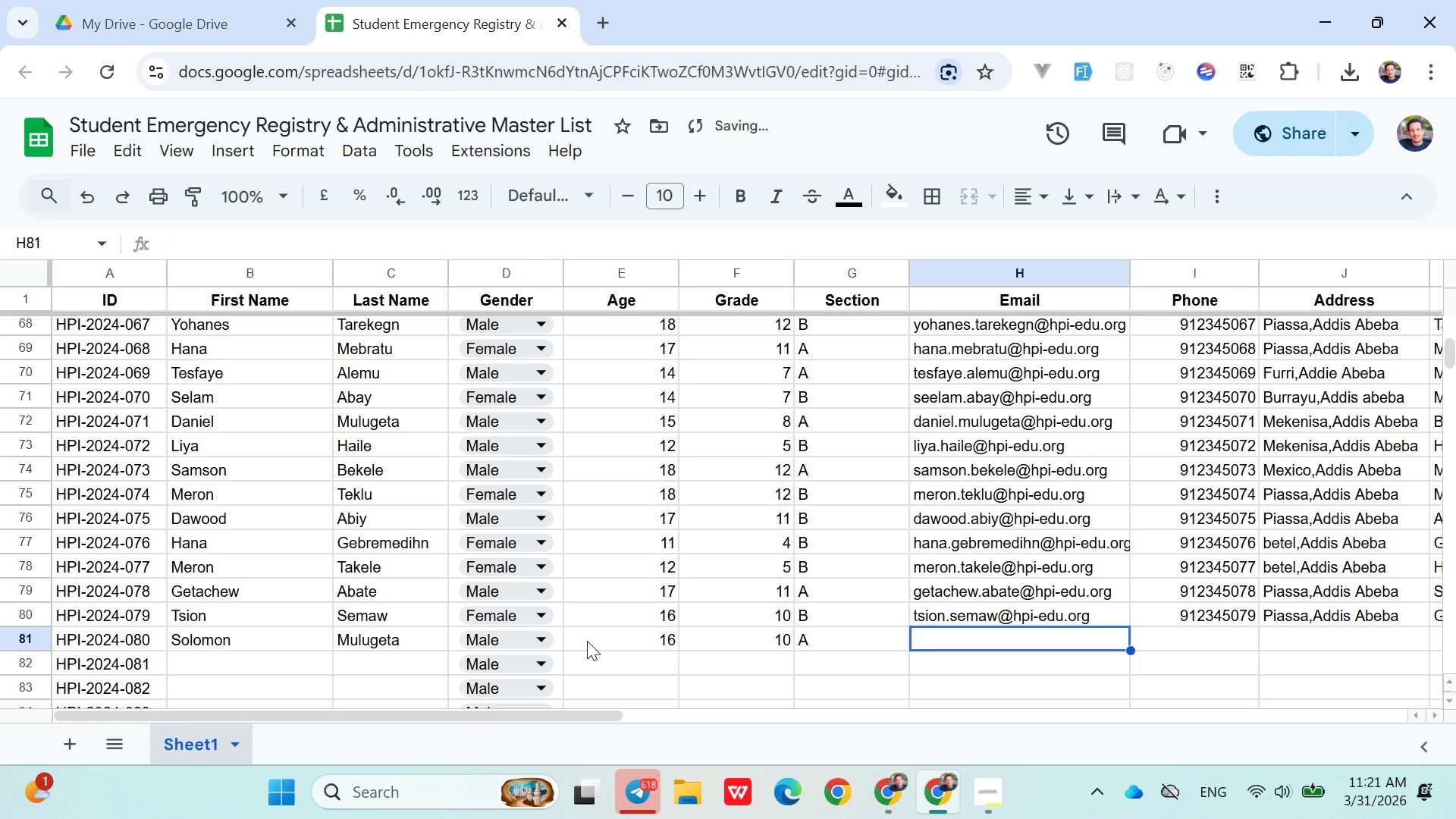 
type(solomon.mulugeta@hpi-edu.org)
 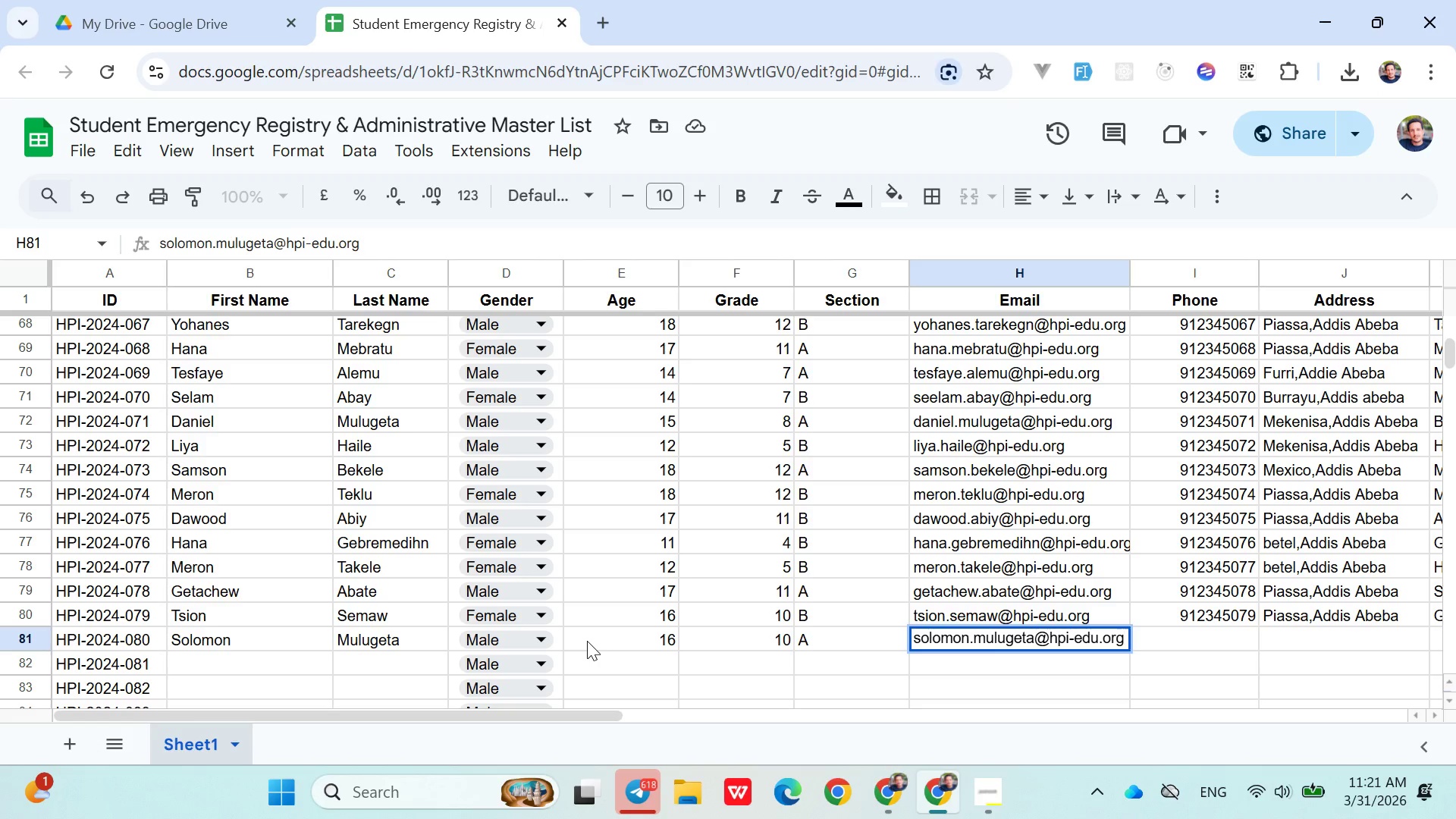 
key(ArrowRight)
 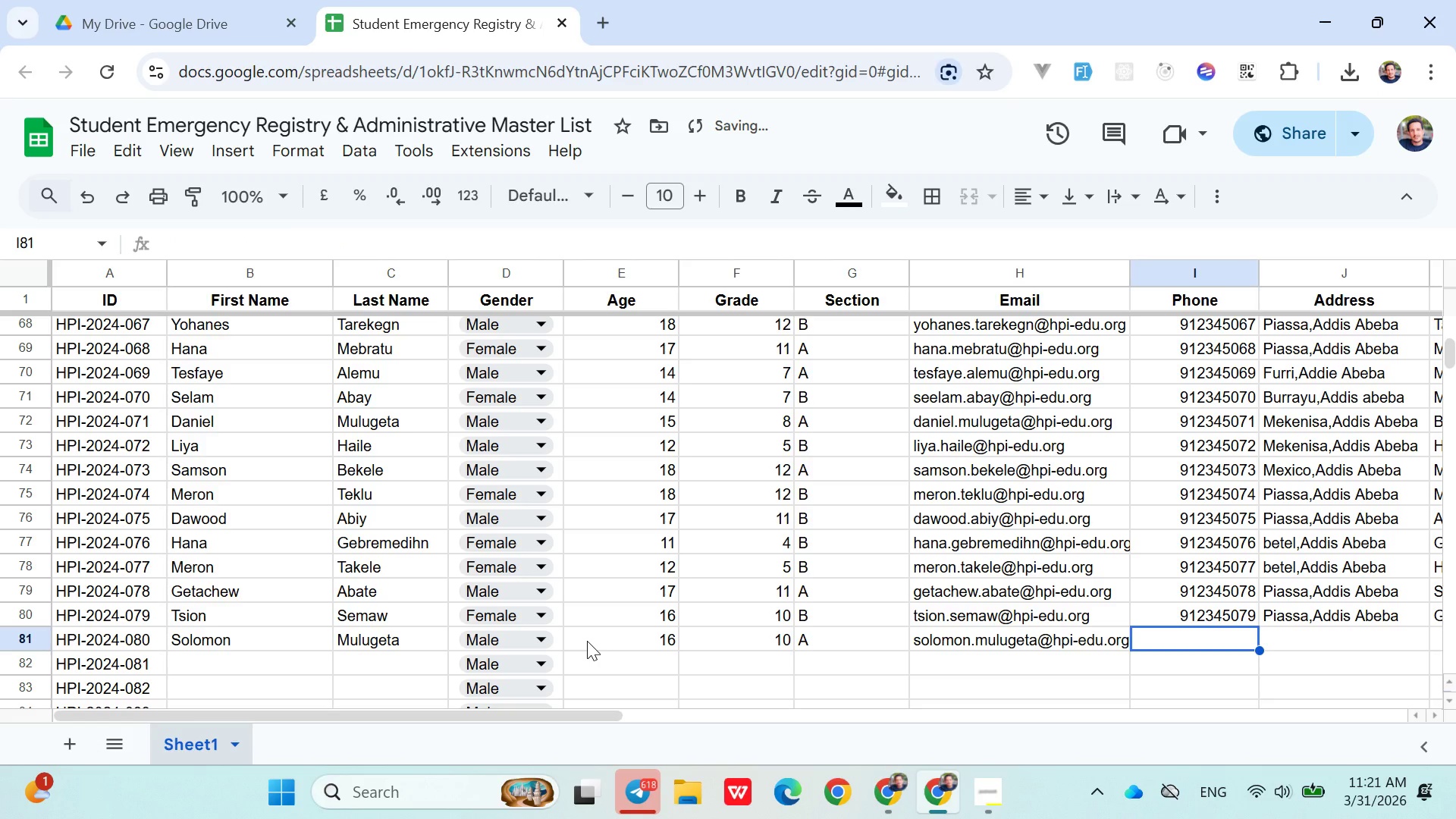 
type(09123456)
key(Backspace)
type(080)
 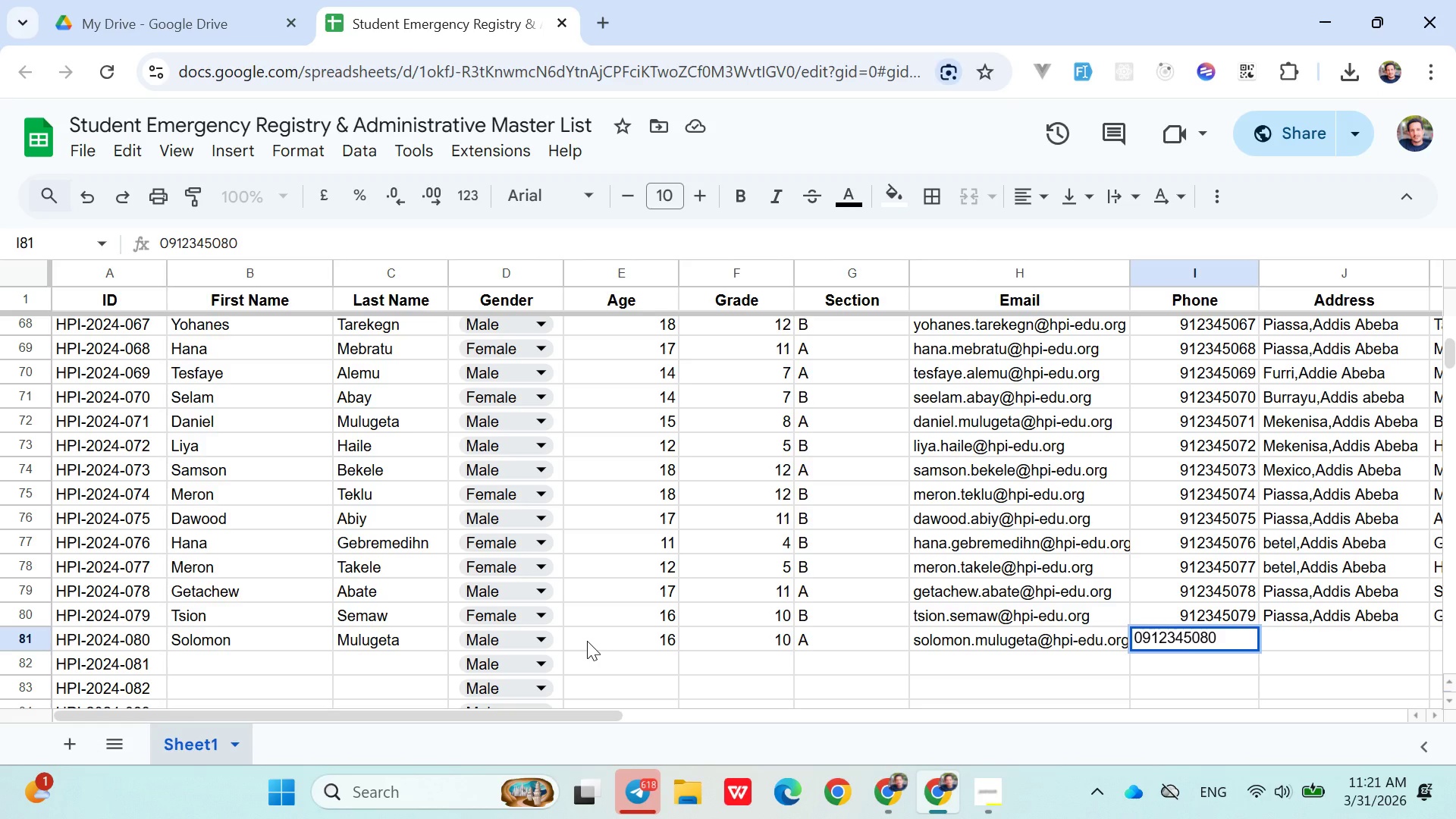 
key(ArrowRight)
 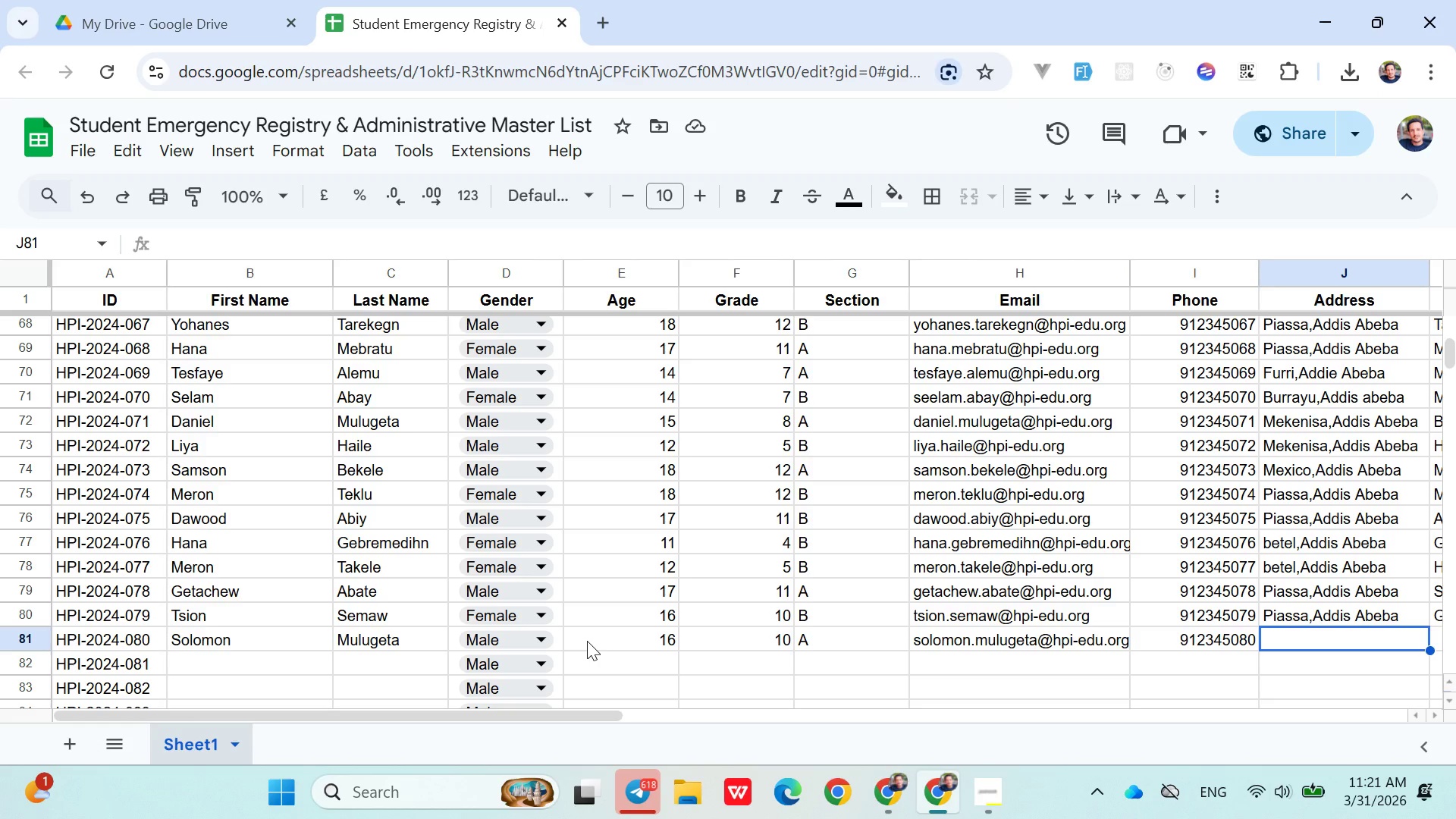 
wait(12.17)
 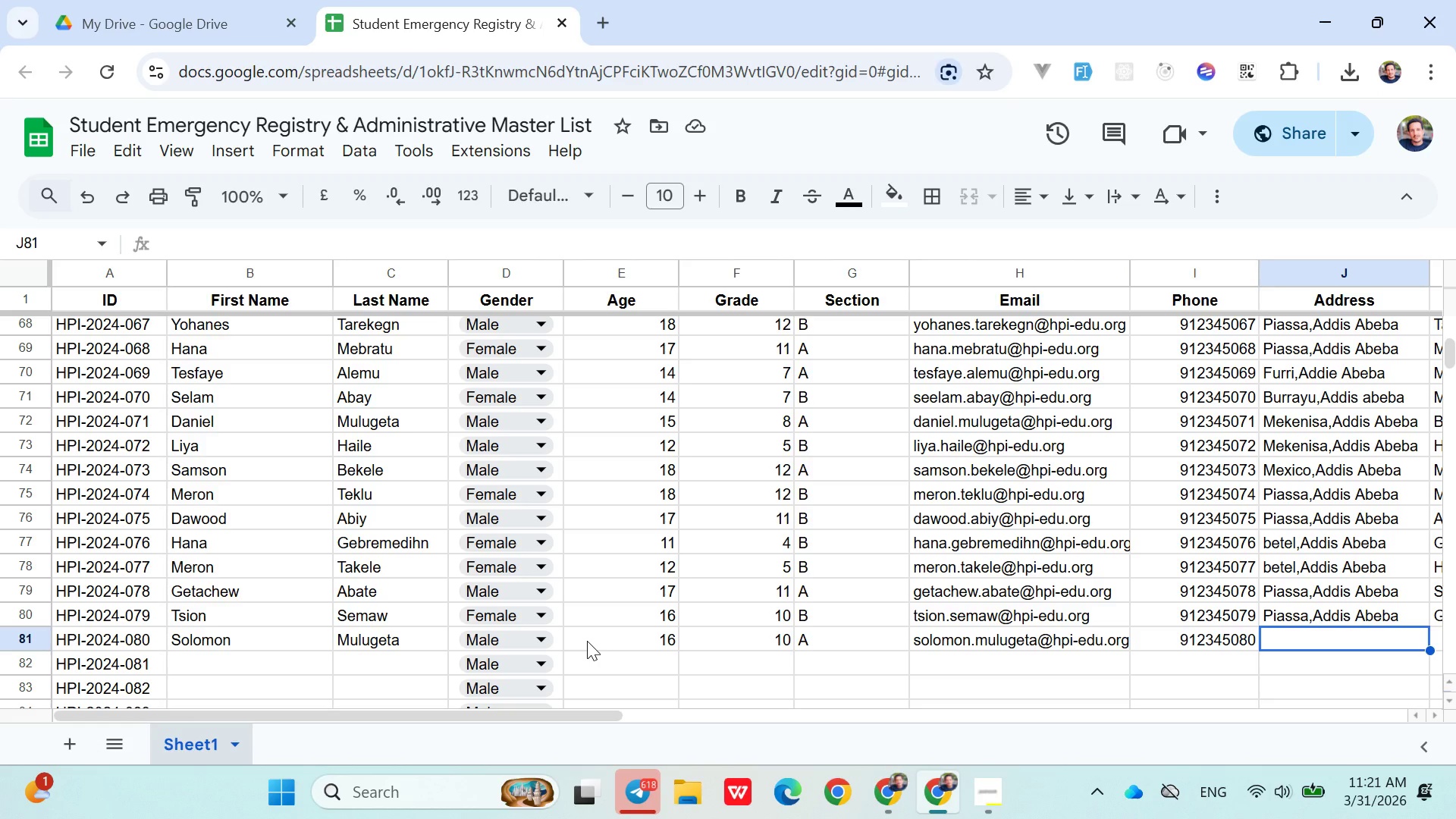 
hold_key(key=ShiftLeft, duration=1.51)
 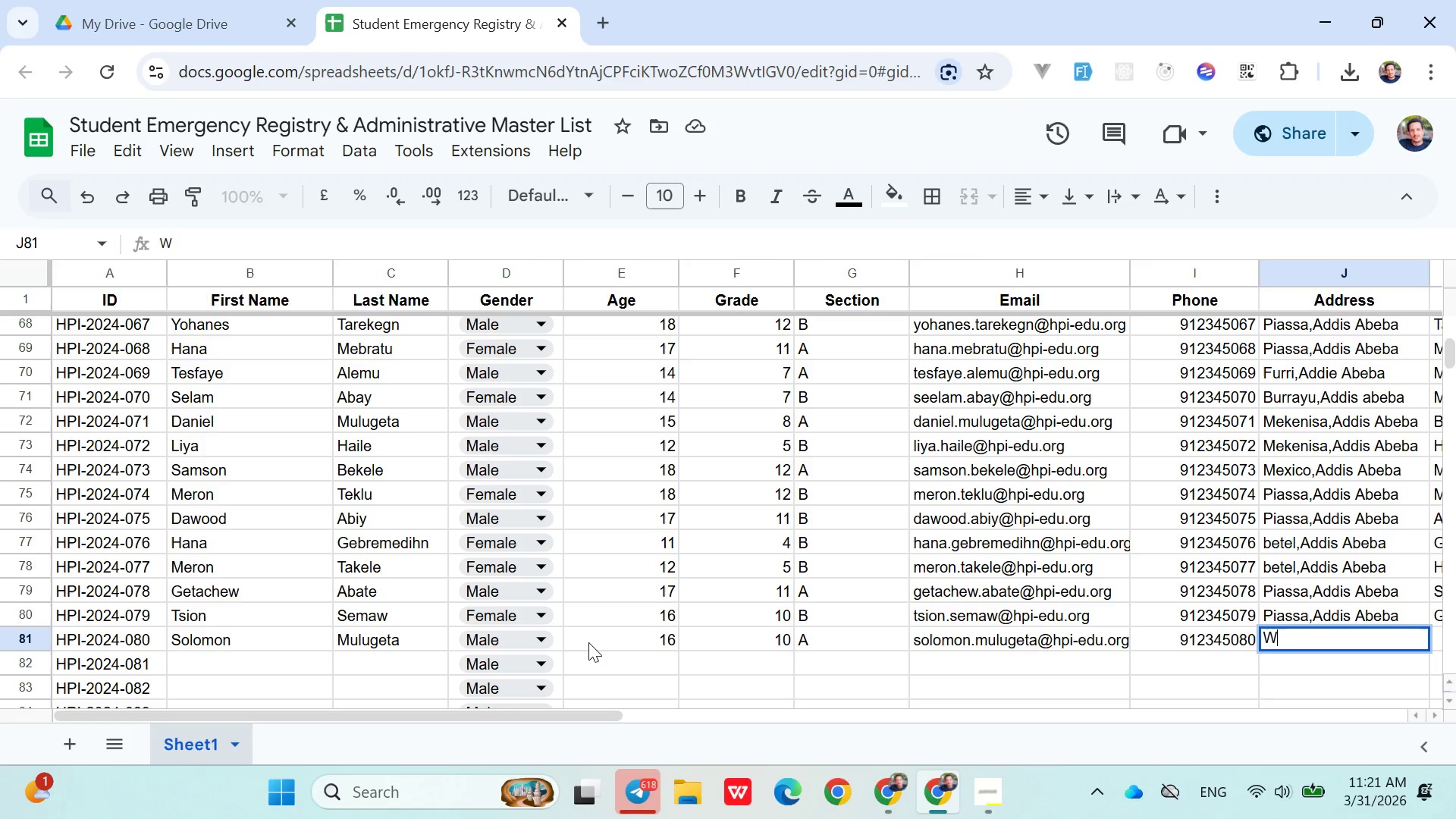 
type(Woletie,Addis Abeba)
 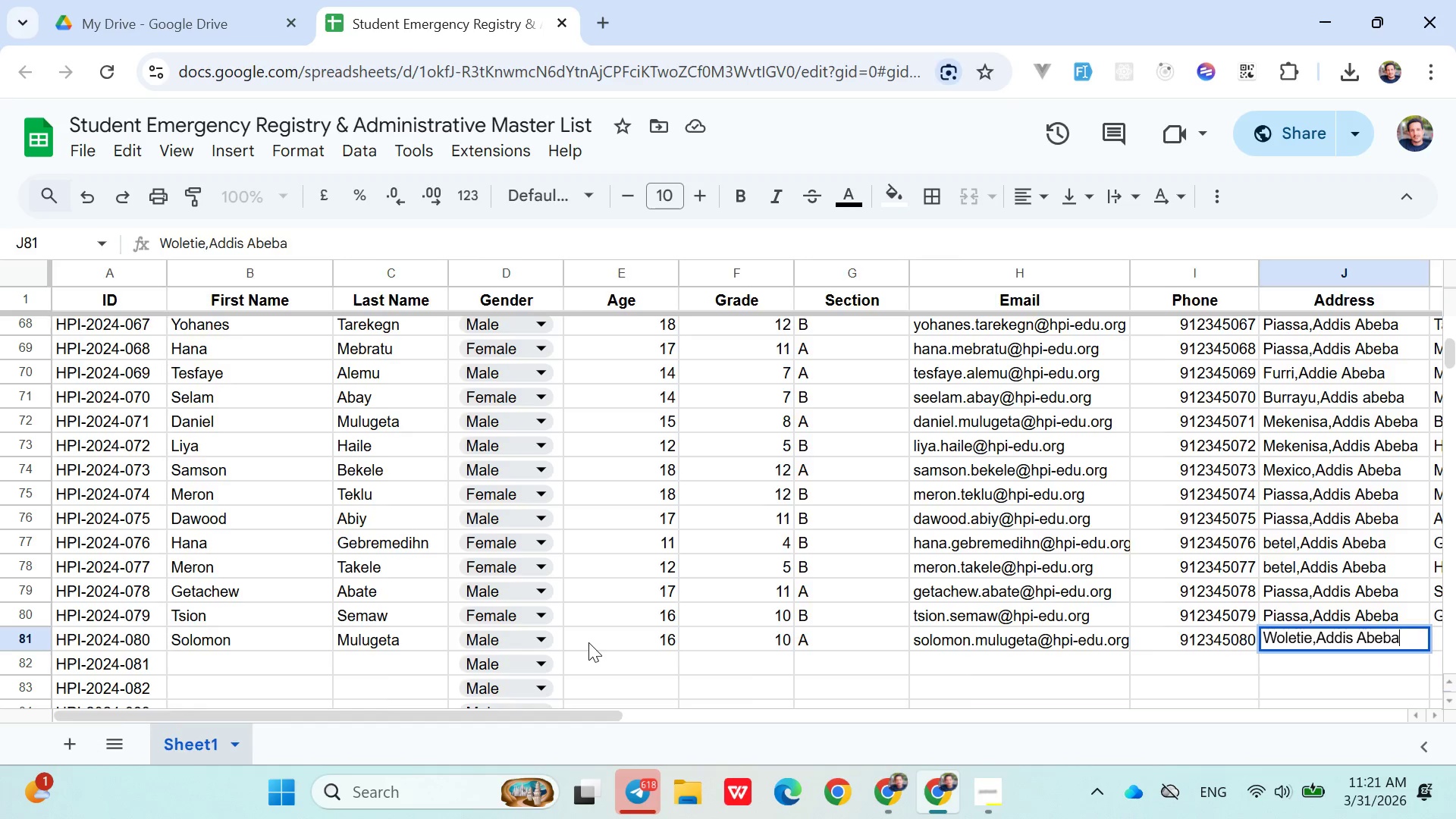 
key(ArrowRight)
 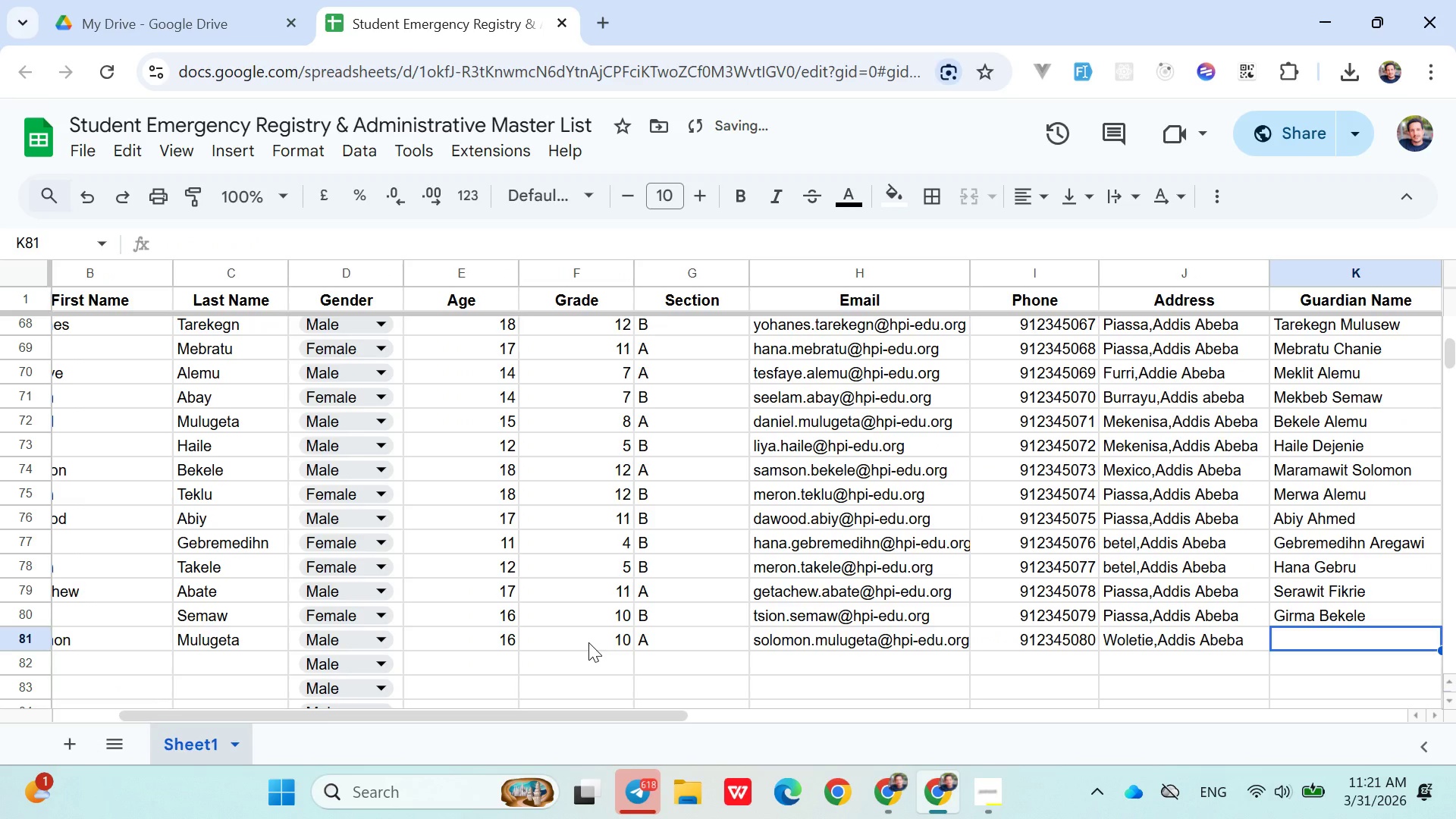 
type(Bedada Sewale)
 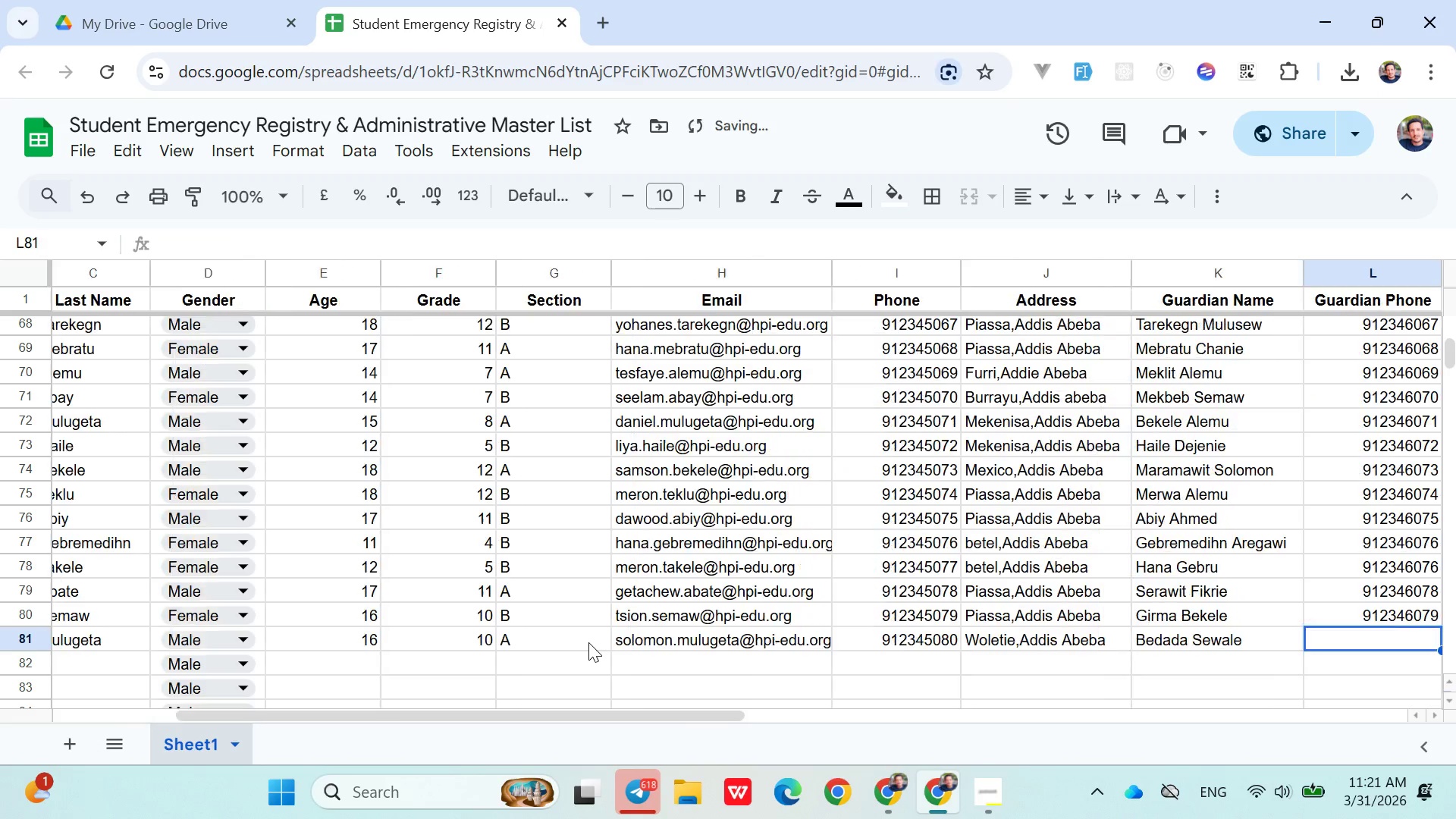 
 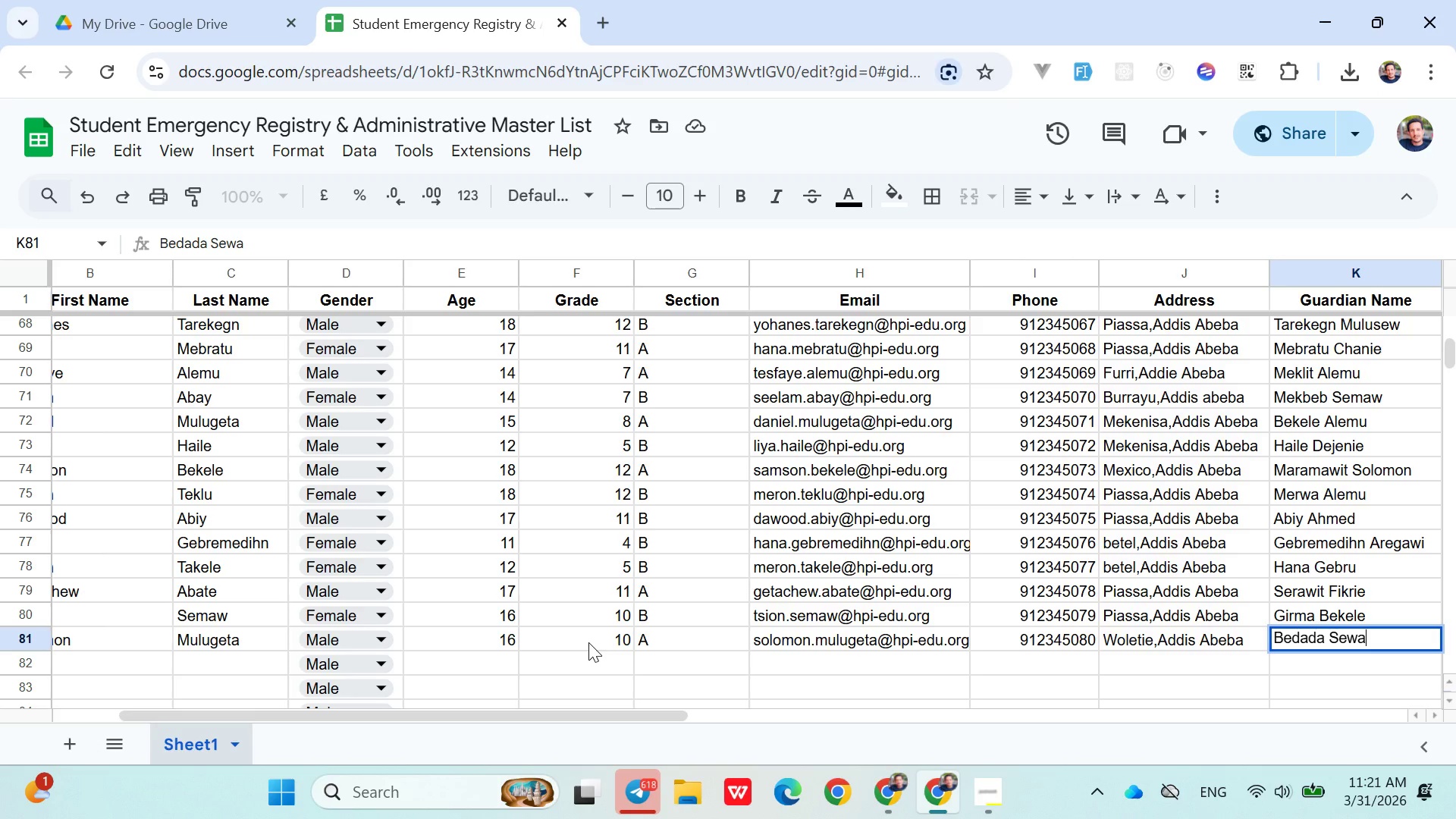 
key(ArrowRight)
 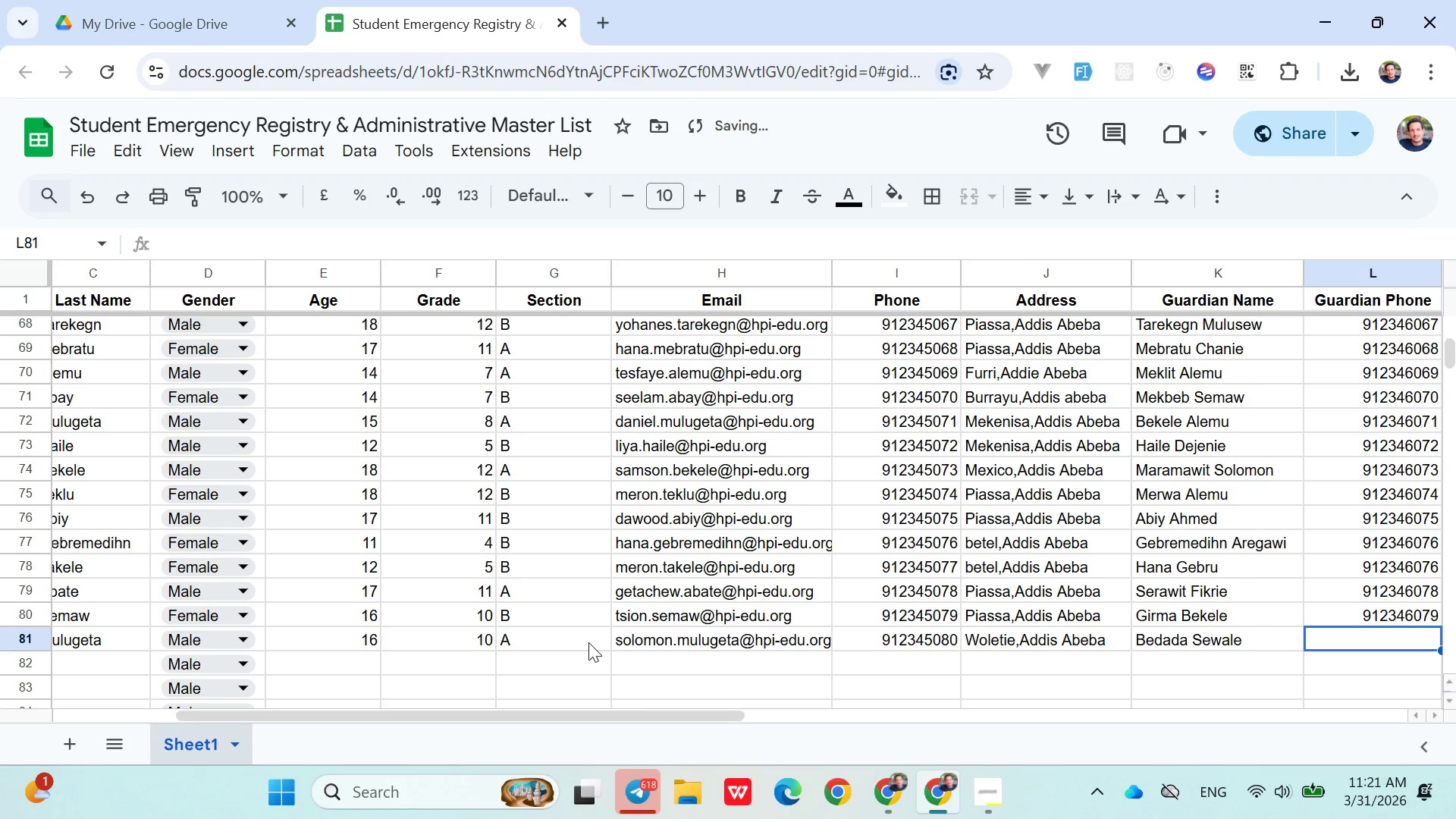 
type(0912346080)
 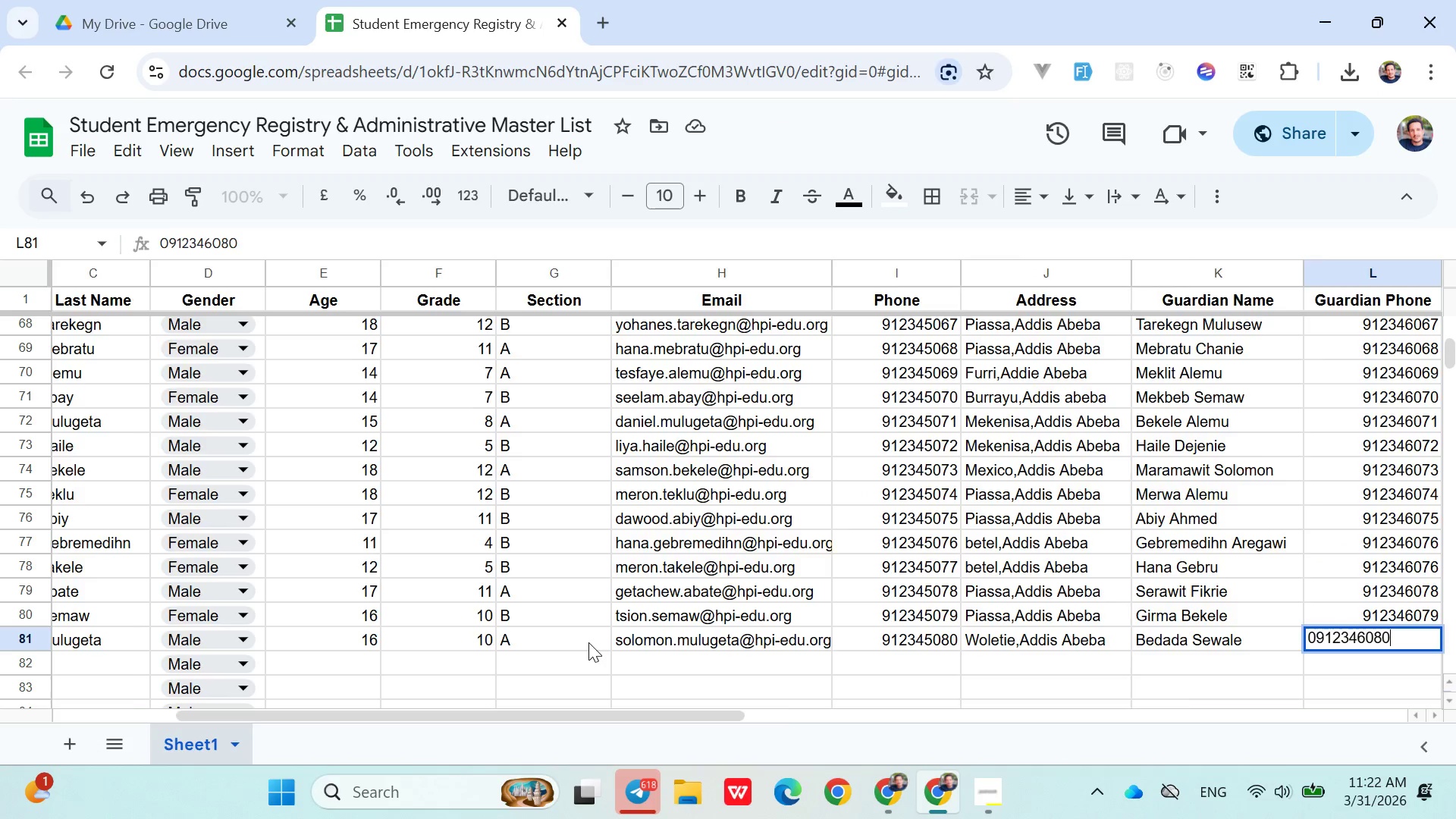 
key(ArrowRight)
 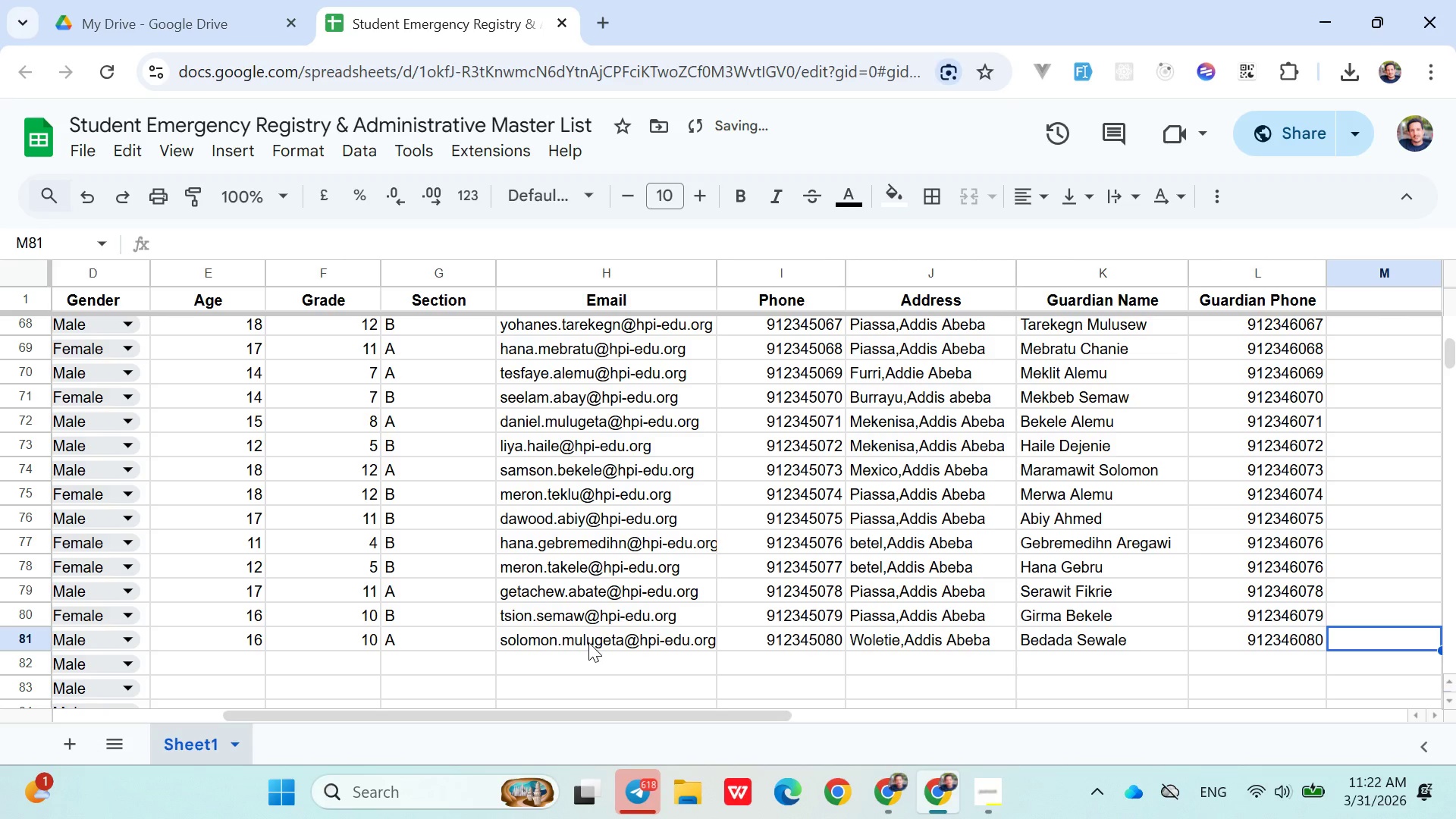 
key(ArrowDown)
 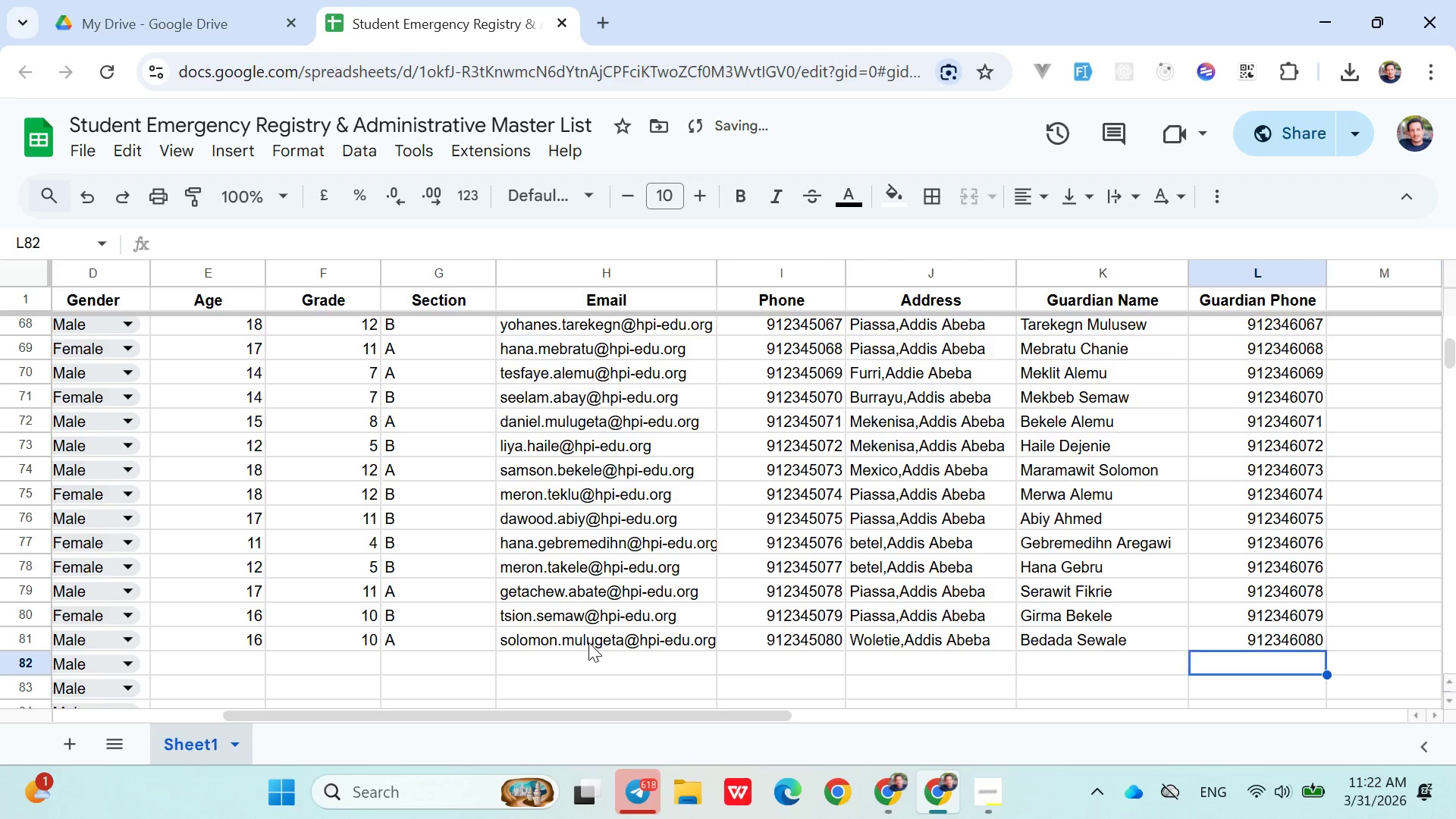 
hold_key(key=ArrowLeft, duration=0.86)
 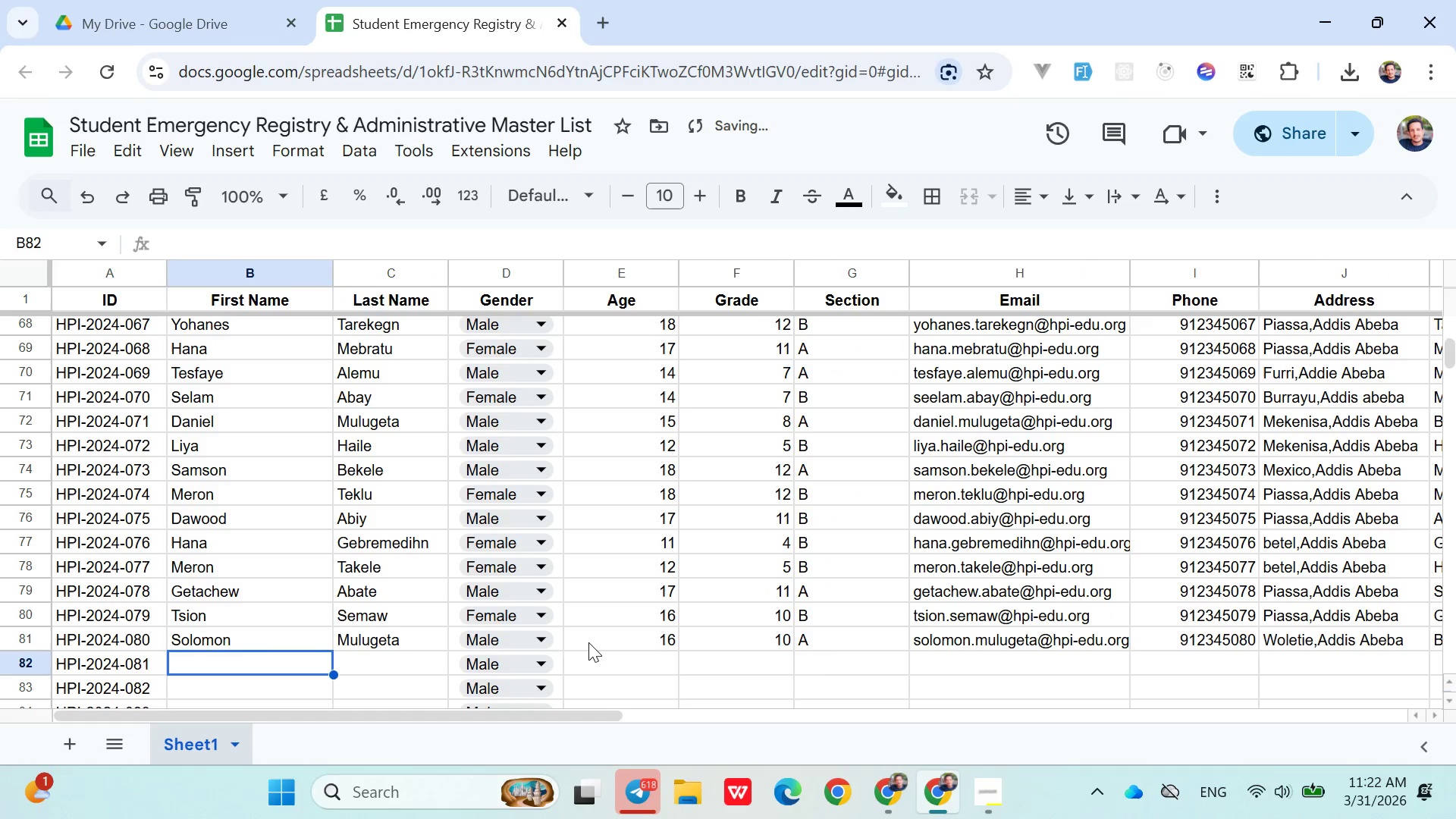 
key(ArrowRight)
 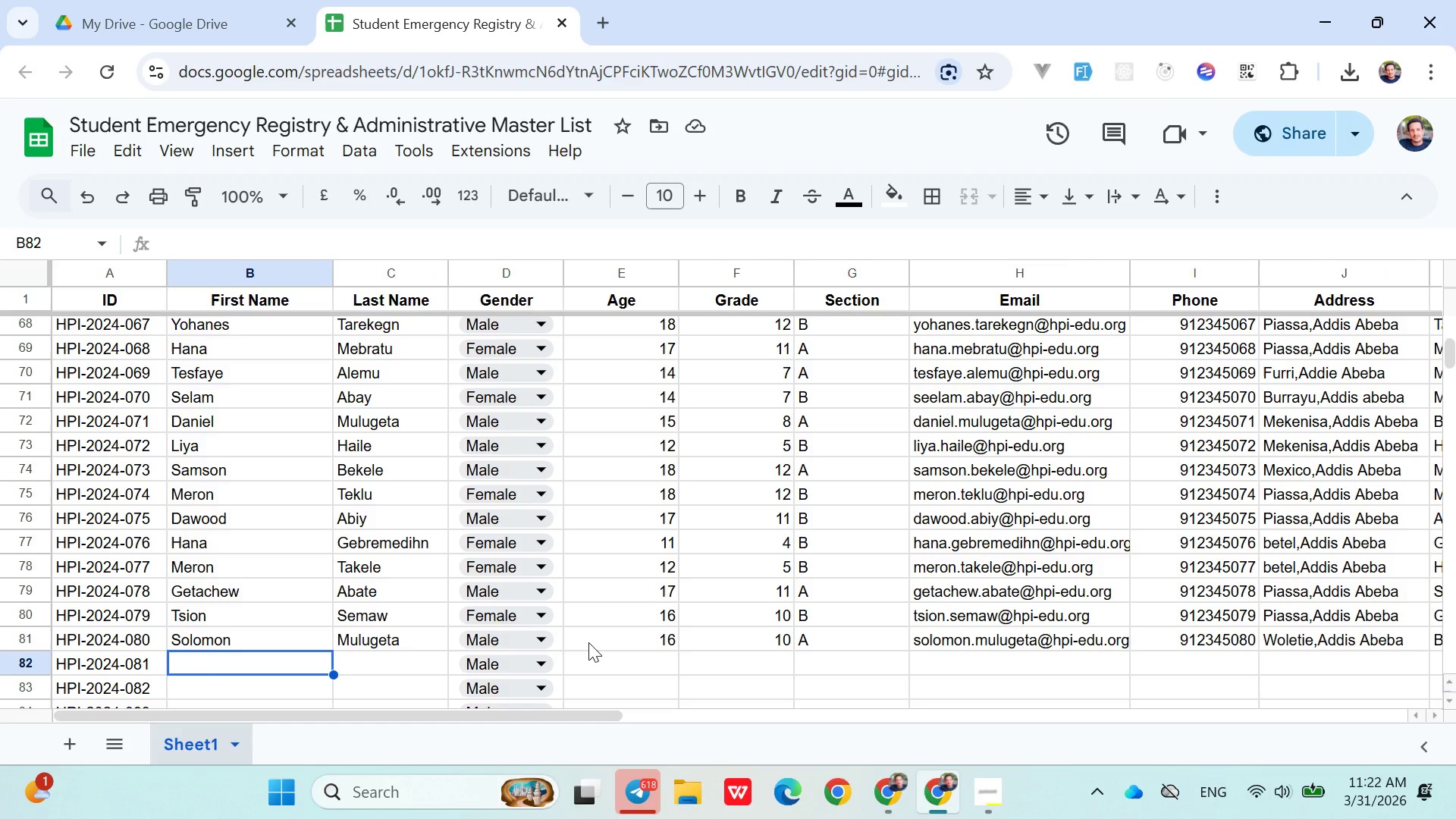 
wait(5.78)
 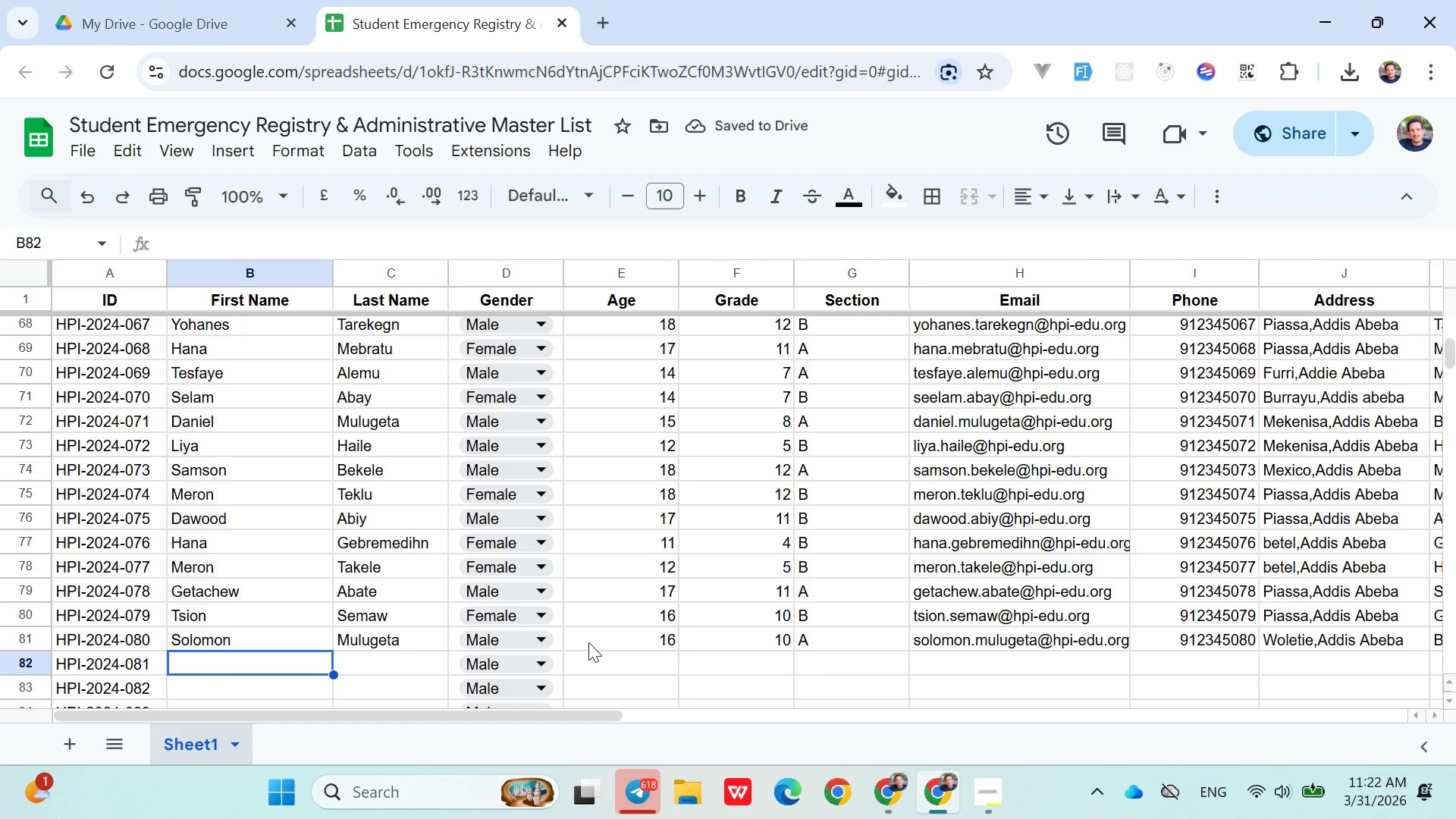 
type(Almaz)
 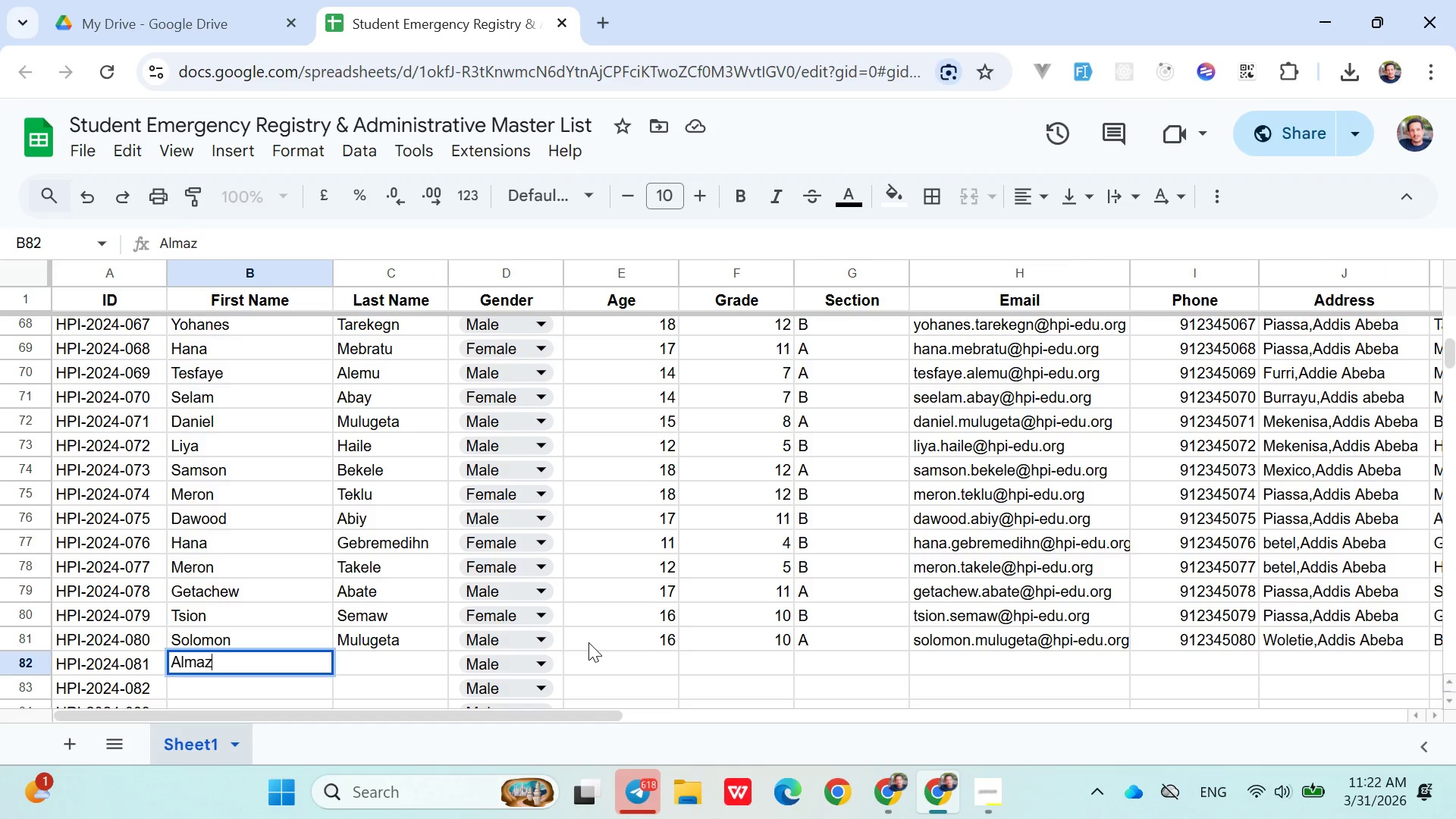 
key(ArrowRight)
 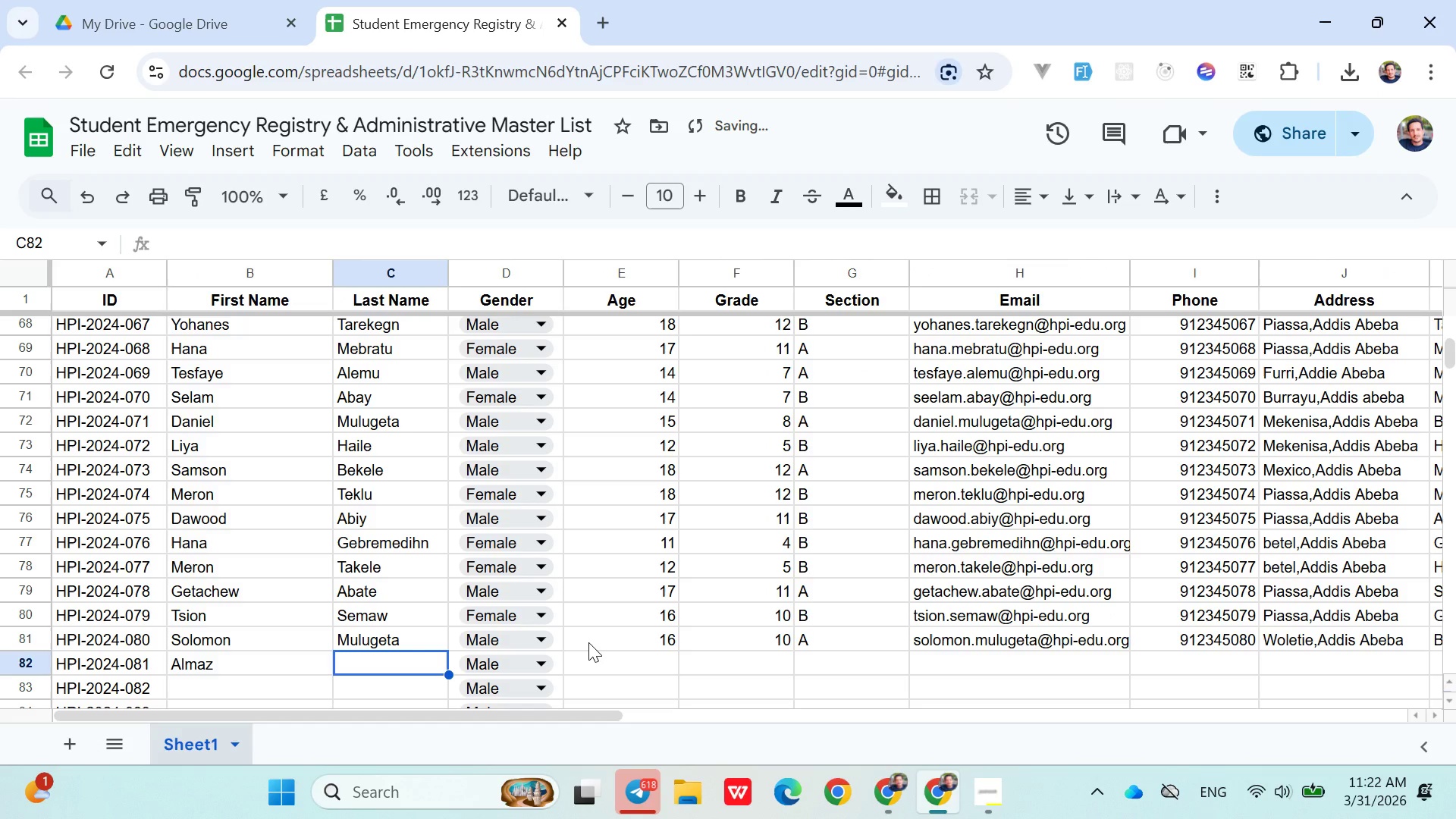 
type(Seid)
 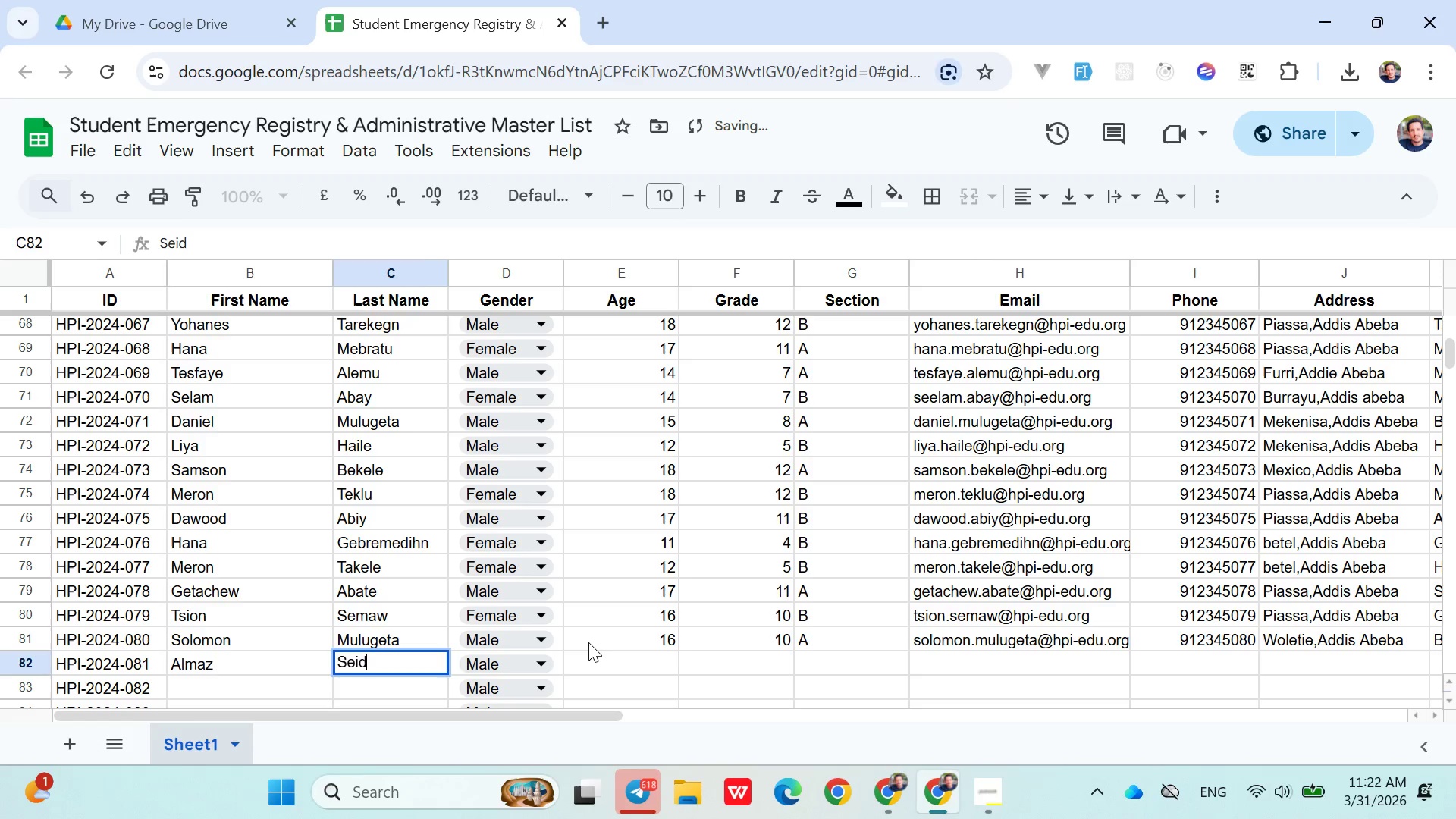 
key(ArrowRight)
 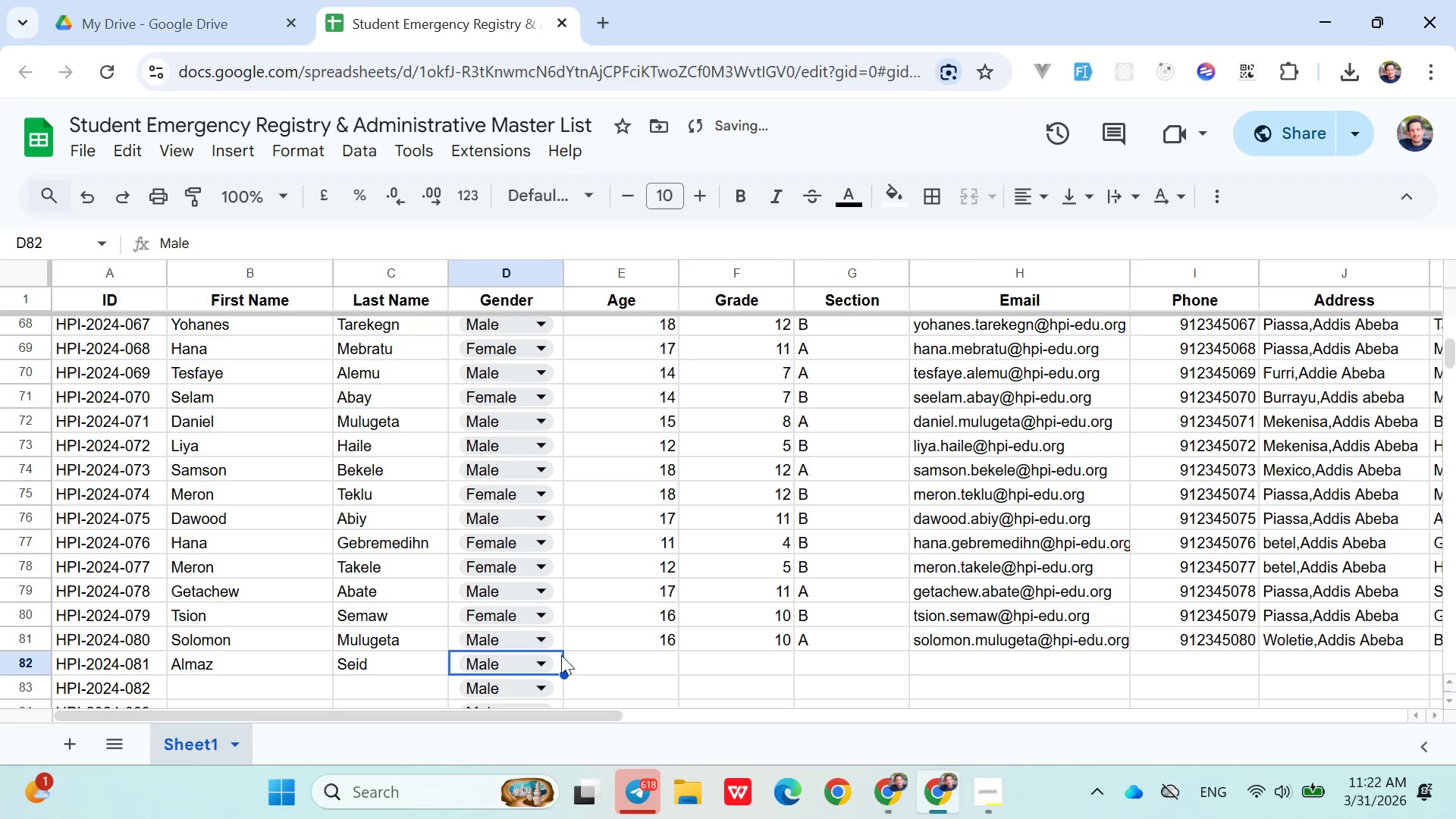 
left_click([543, 661])
 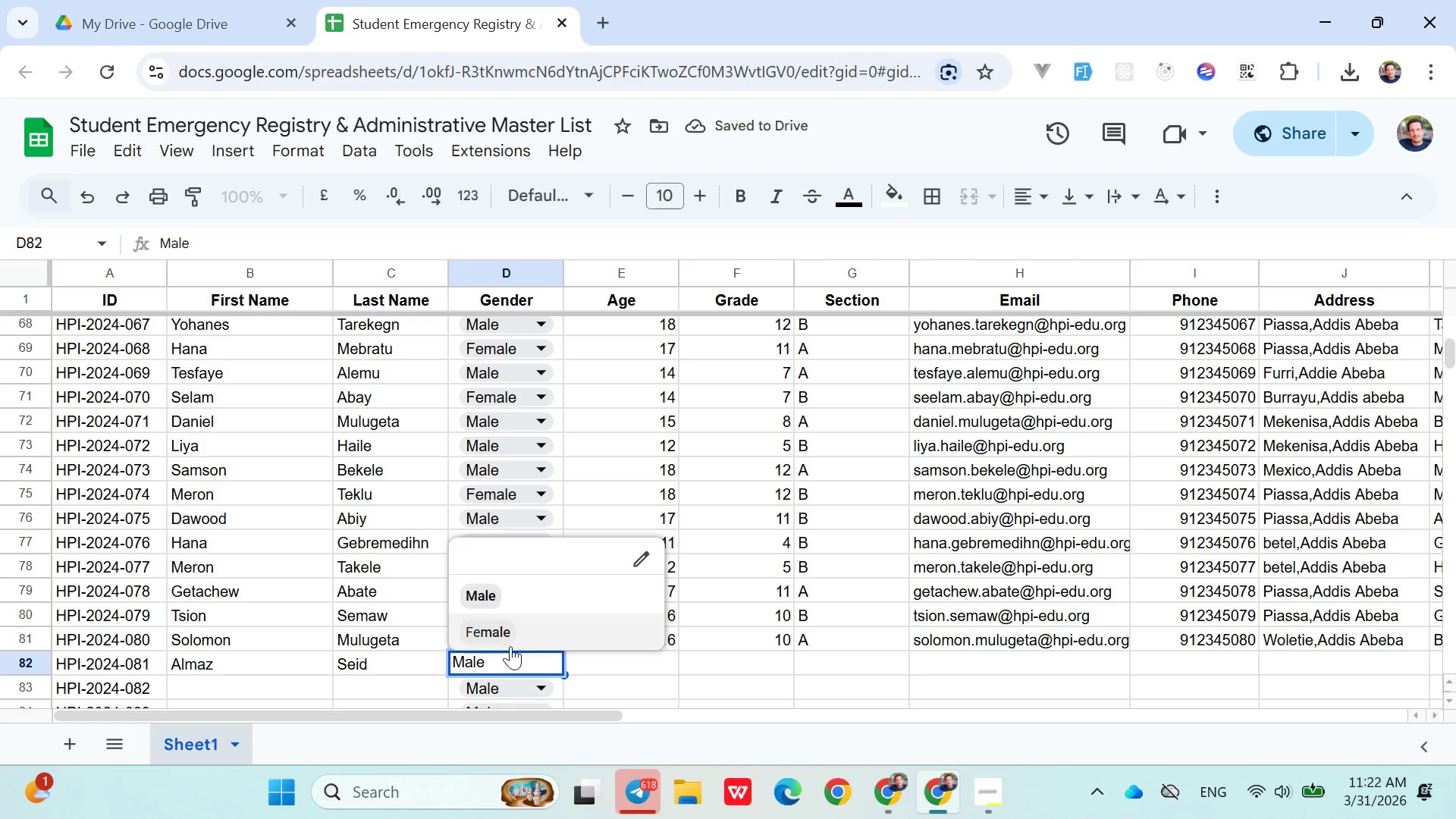 
left_click([510, 644])
 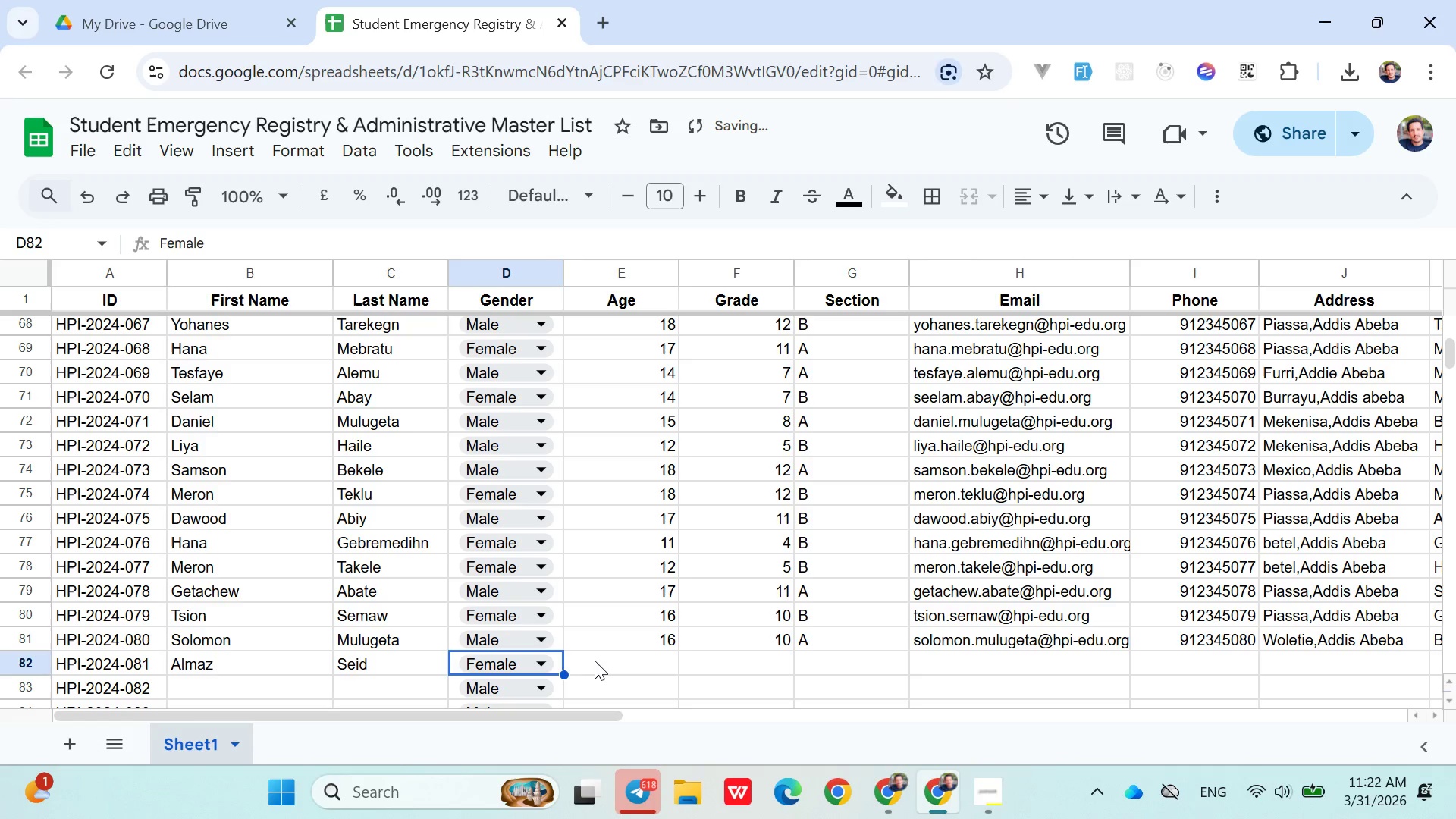 
left_click([598, 664])
 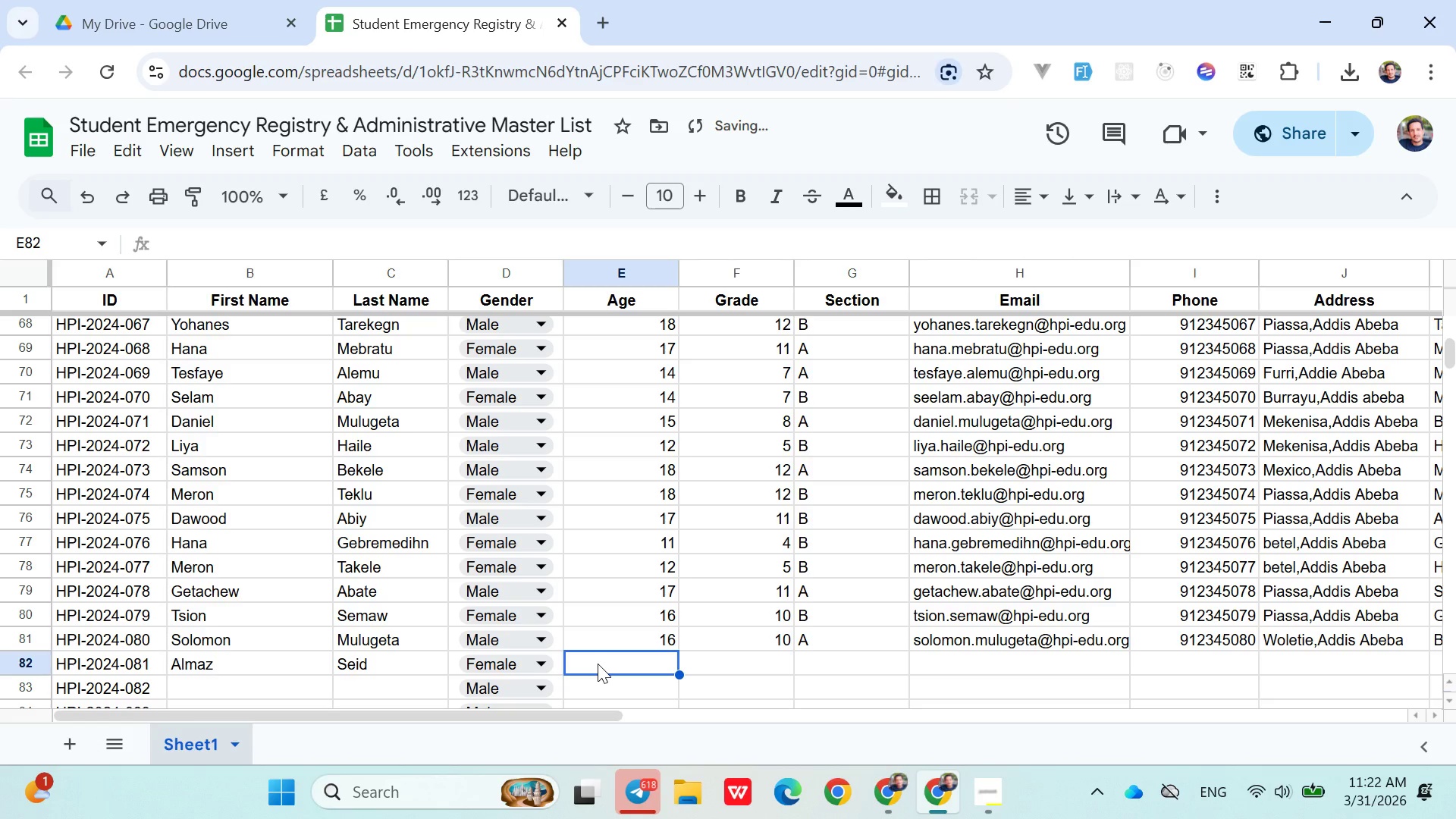 
type(18)
 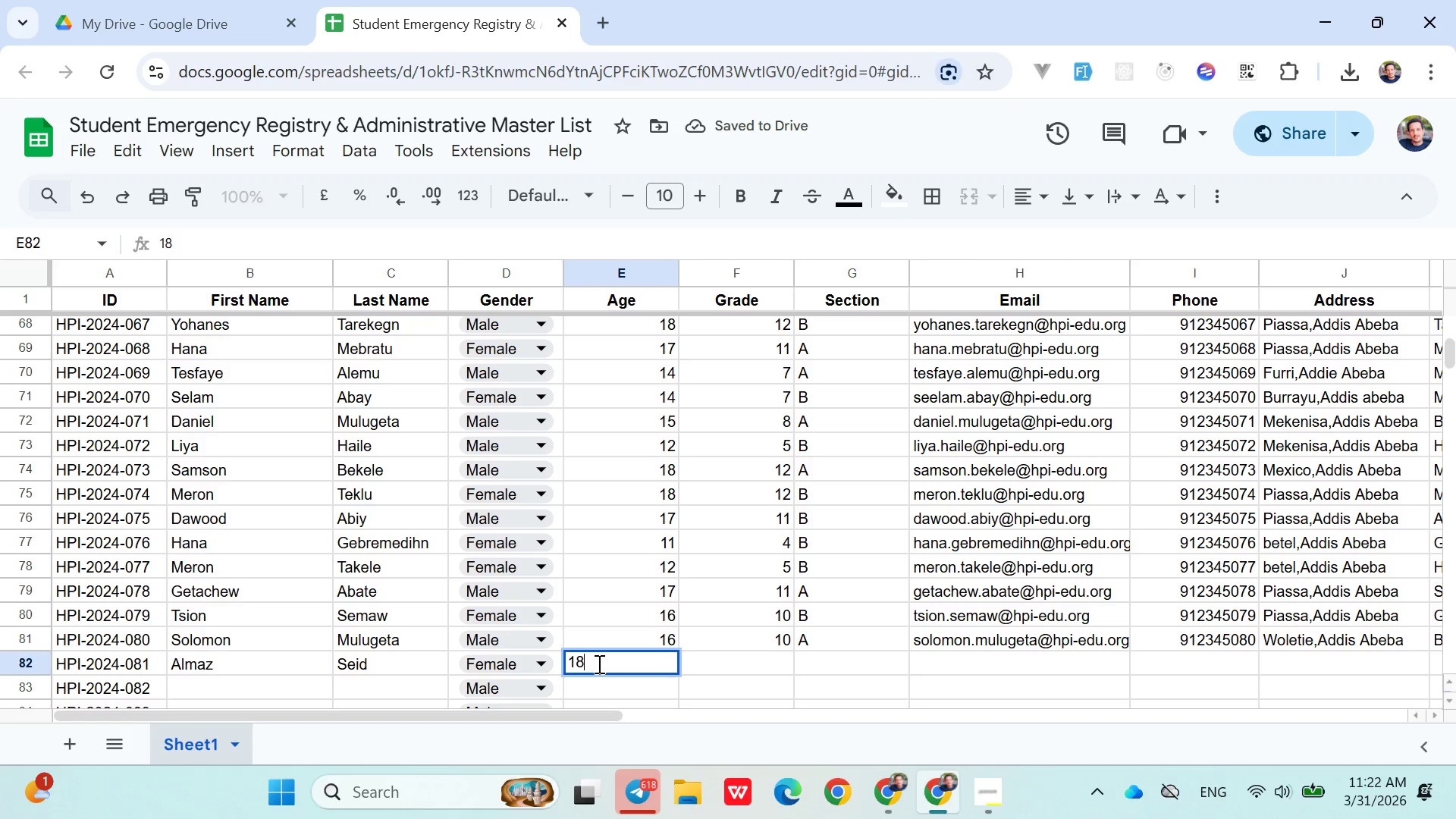 
key(ArrowRight)
 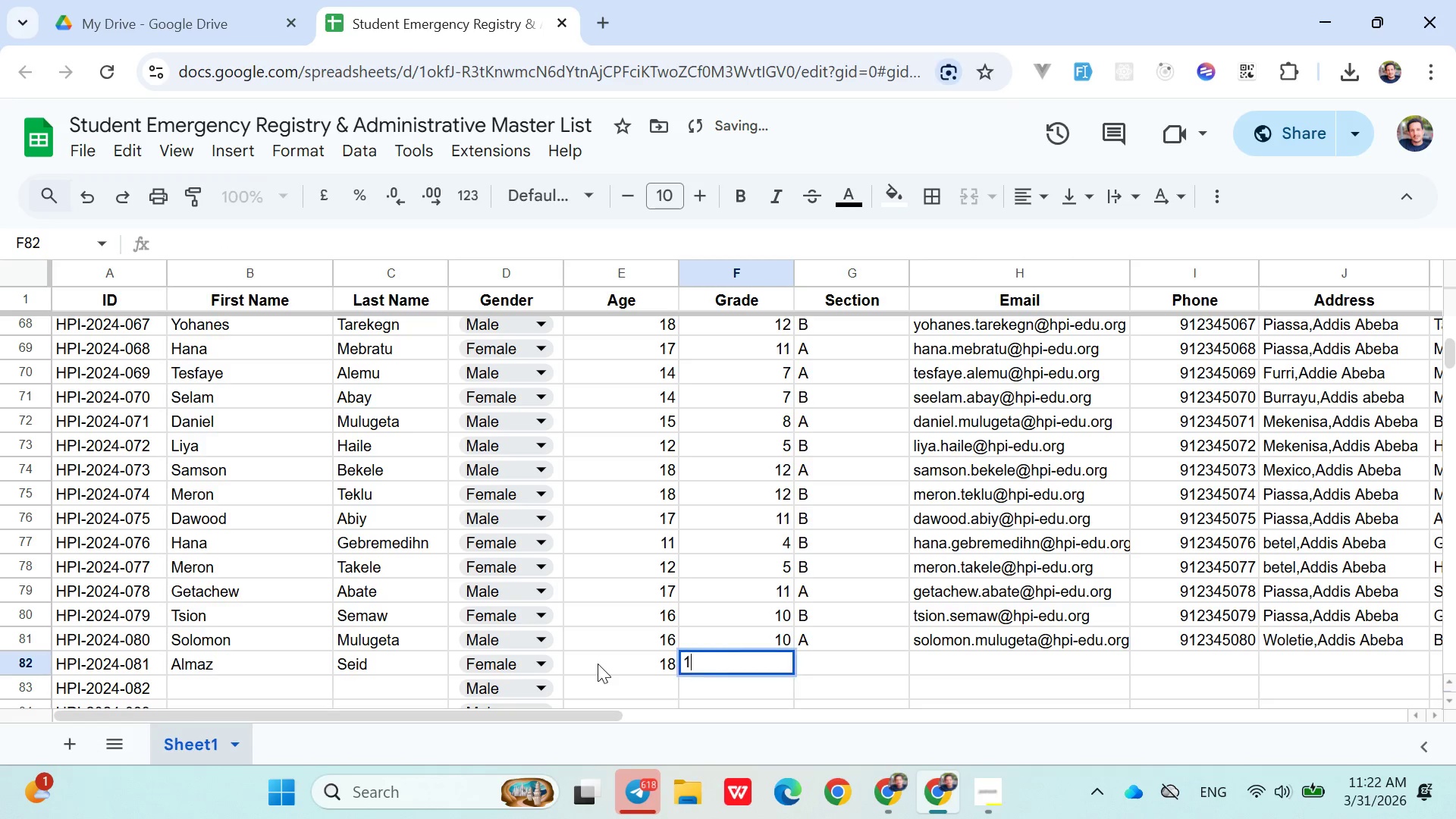 
type(12)
 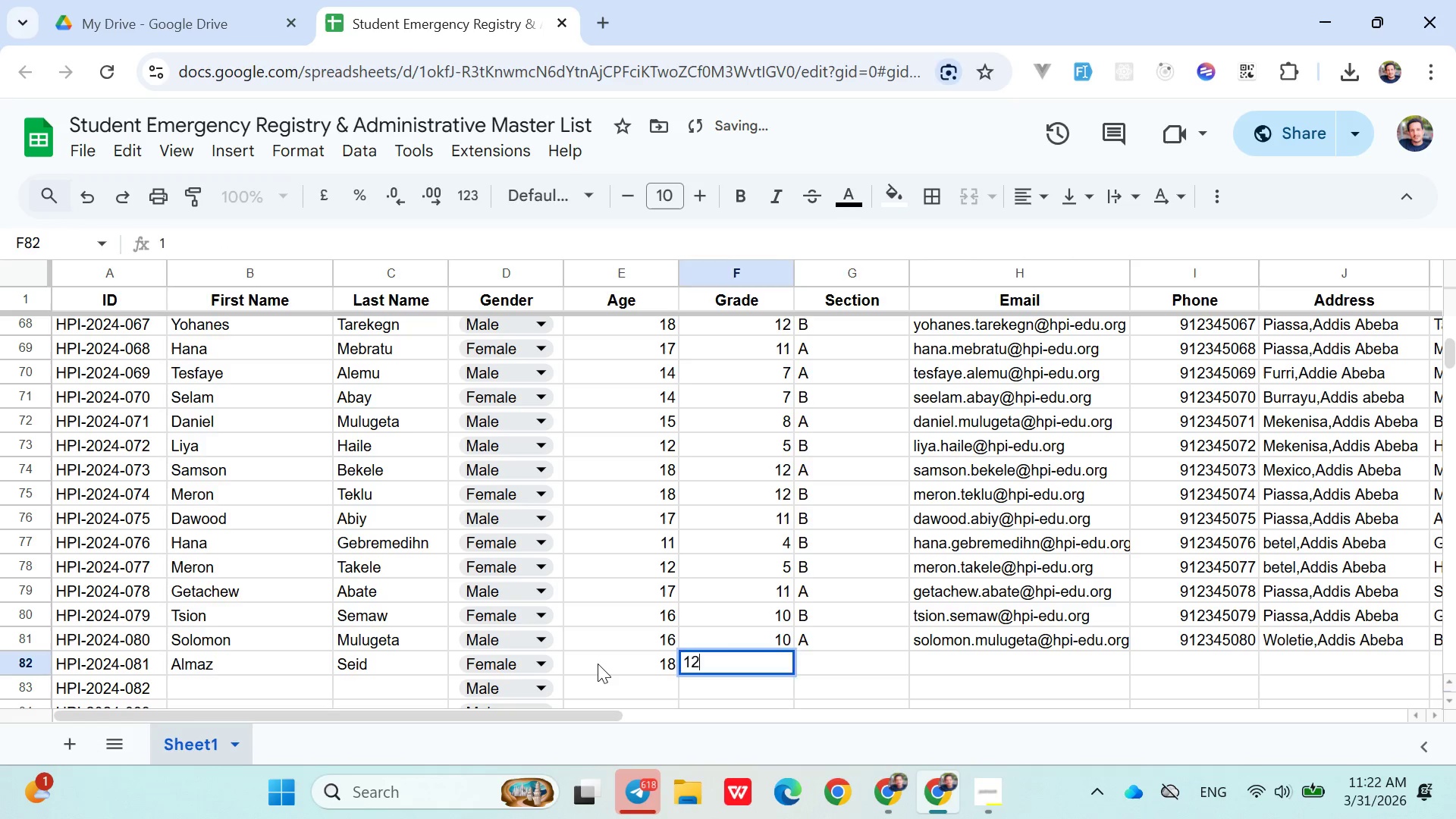 
key(ArrowRight)
 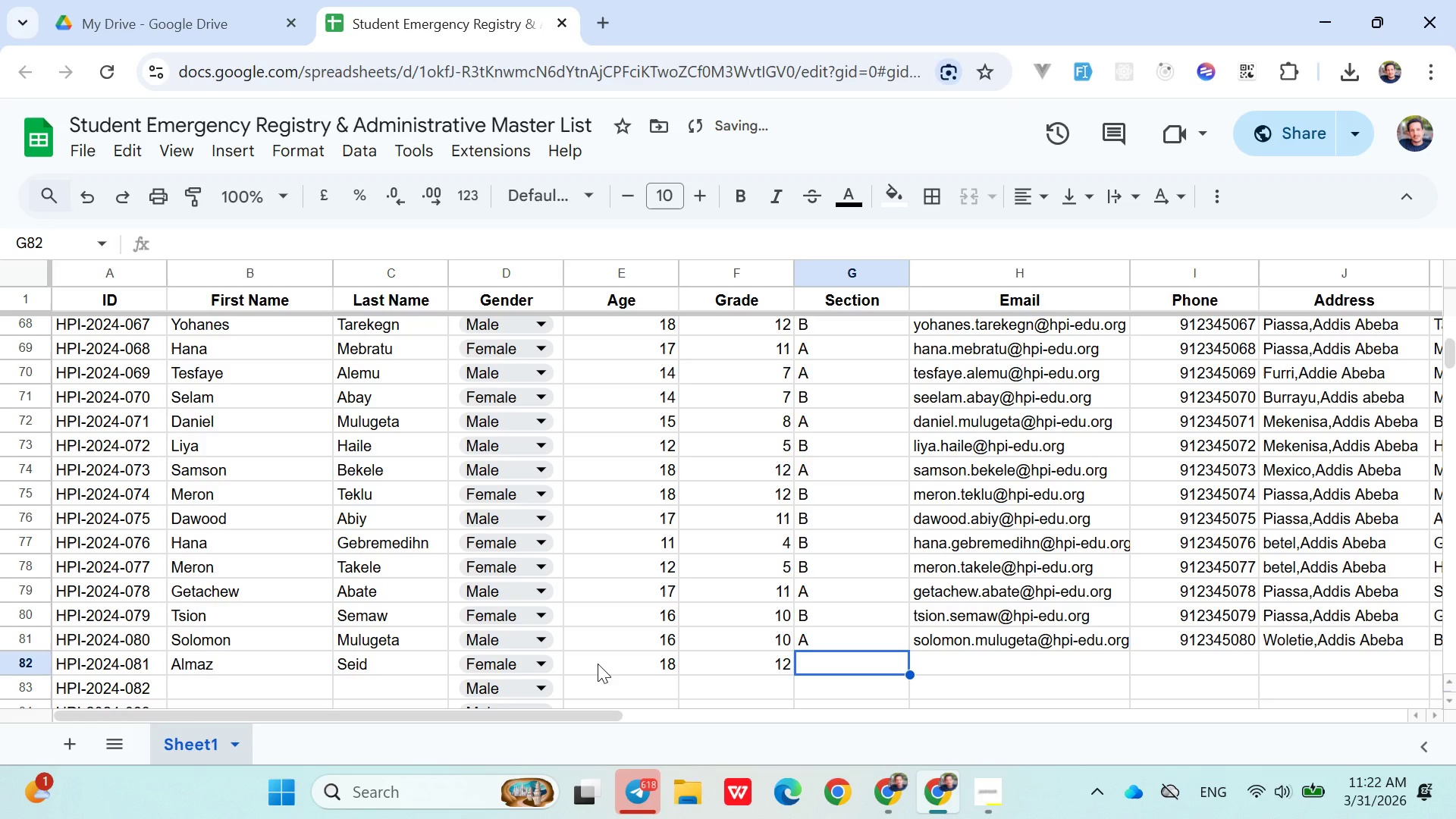 
key(Shift+B)
 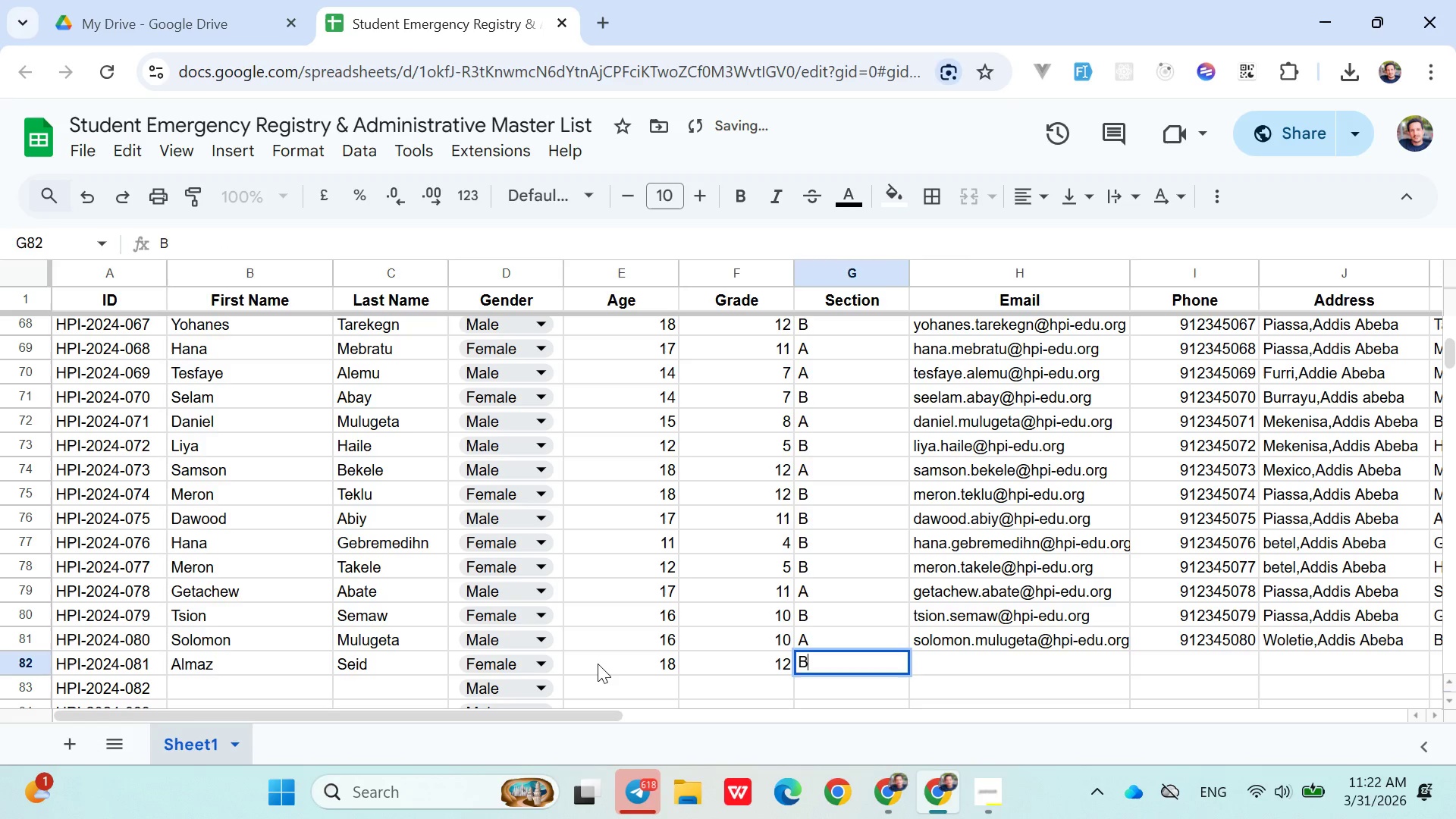 
key(ArrowRight)
 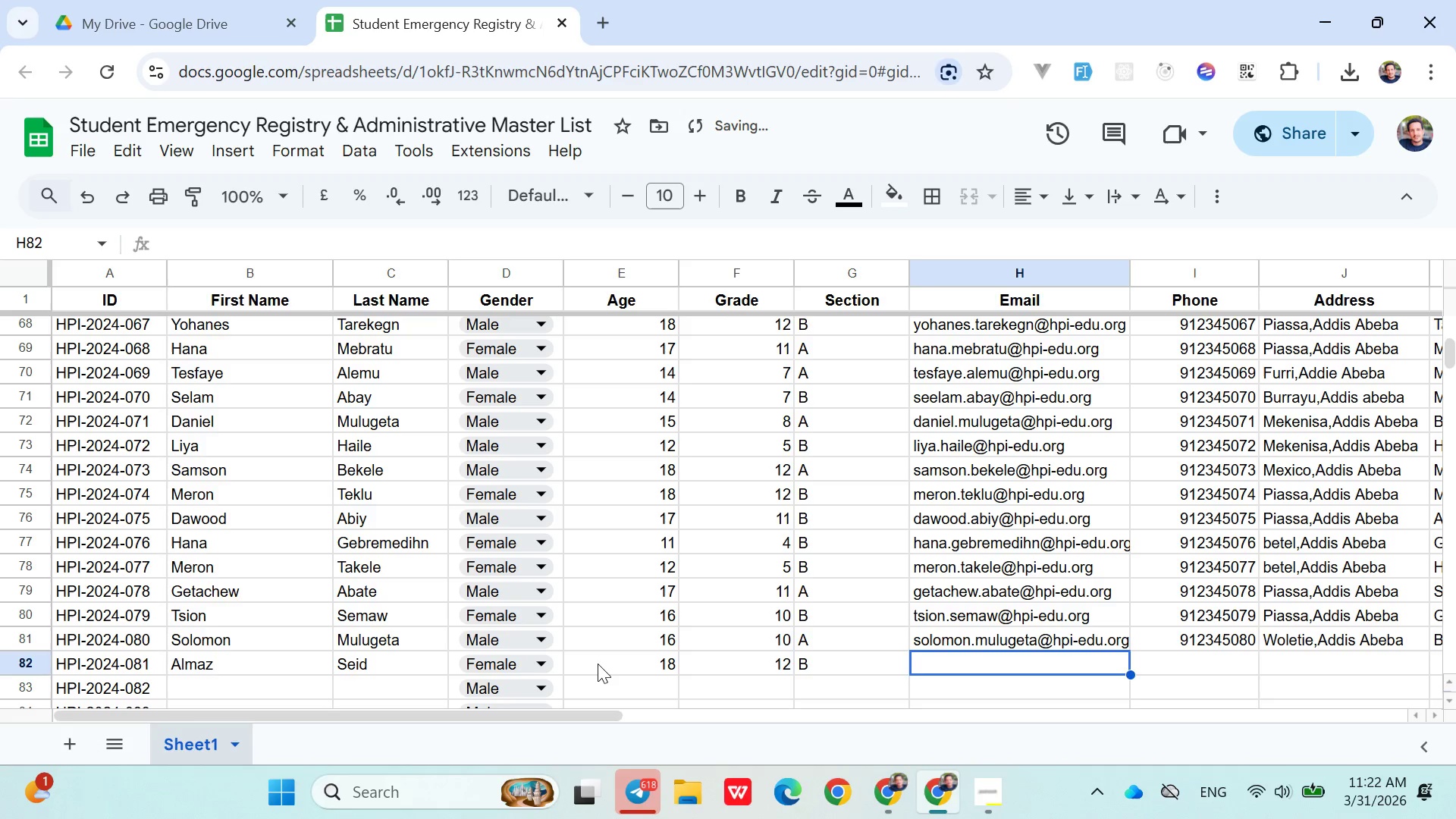 
type(almaz.solomon)
key(Backspace)
key(Backspace)
key(Backspace)
key(Backspace)
key(Backspace)
key(Backspace)
type(eid@hpi-edu.org)
 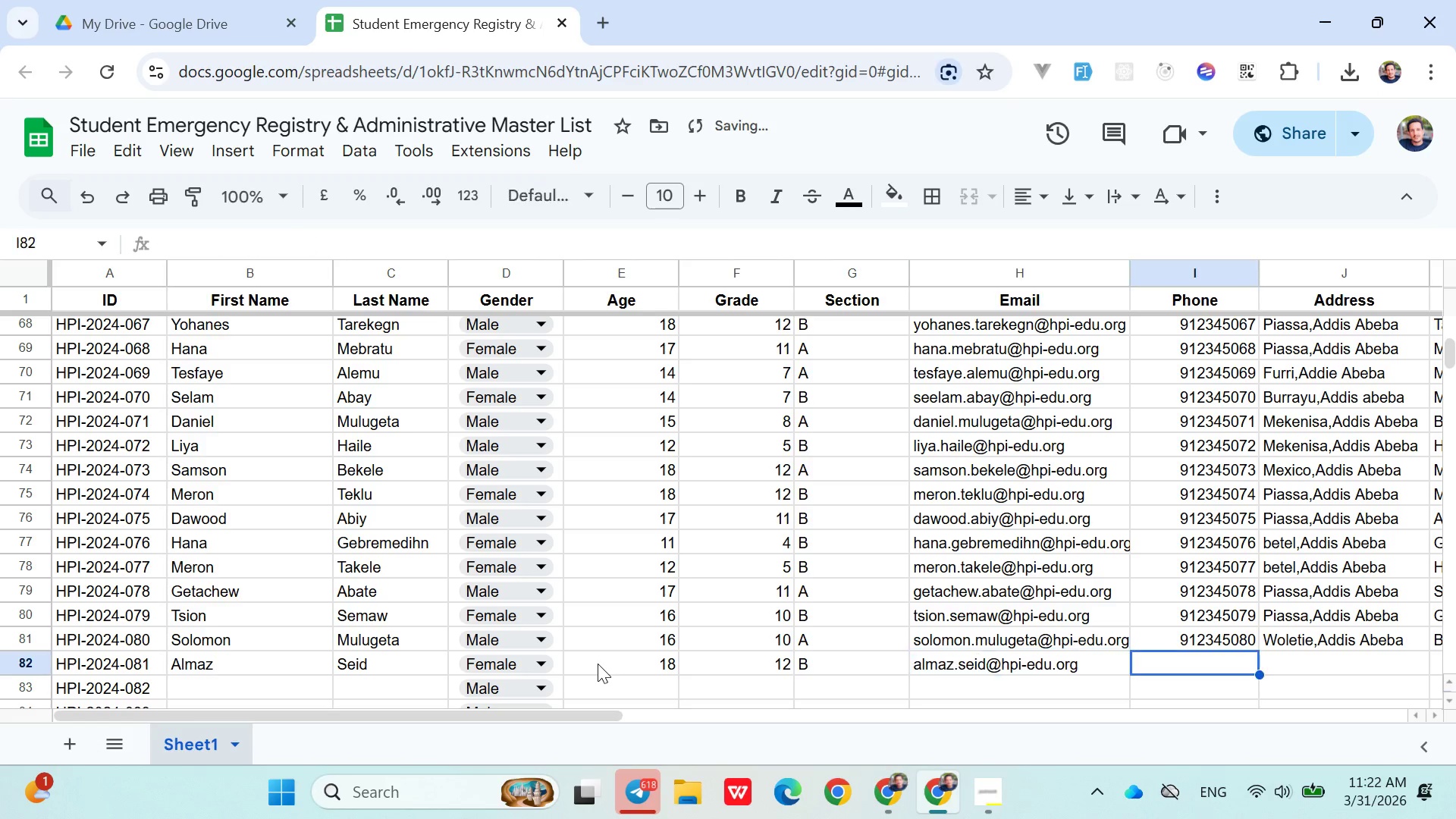 
 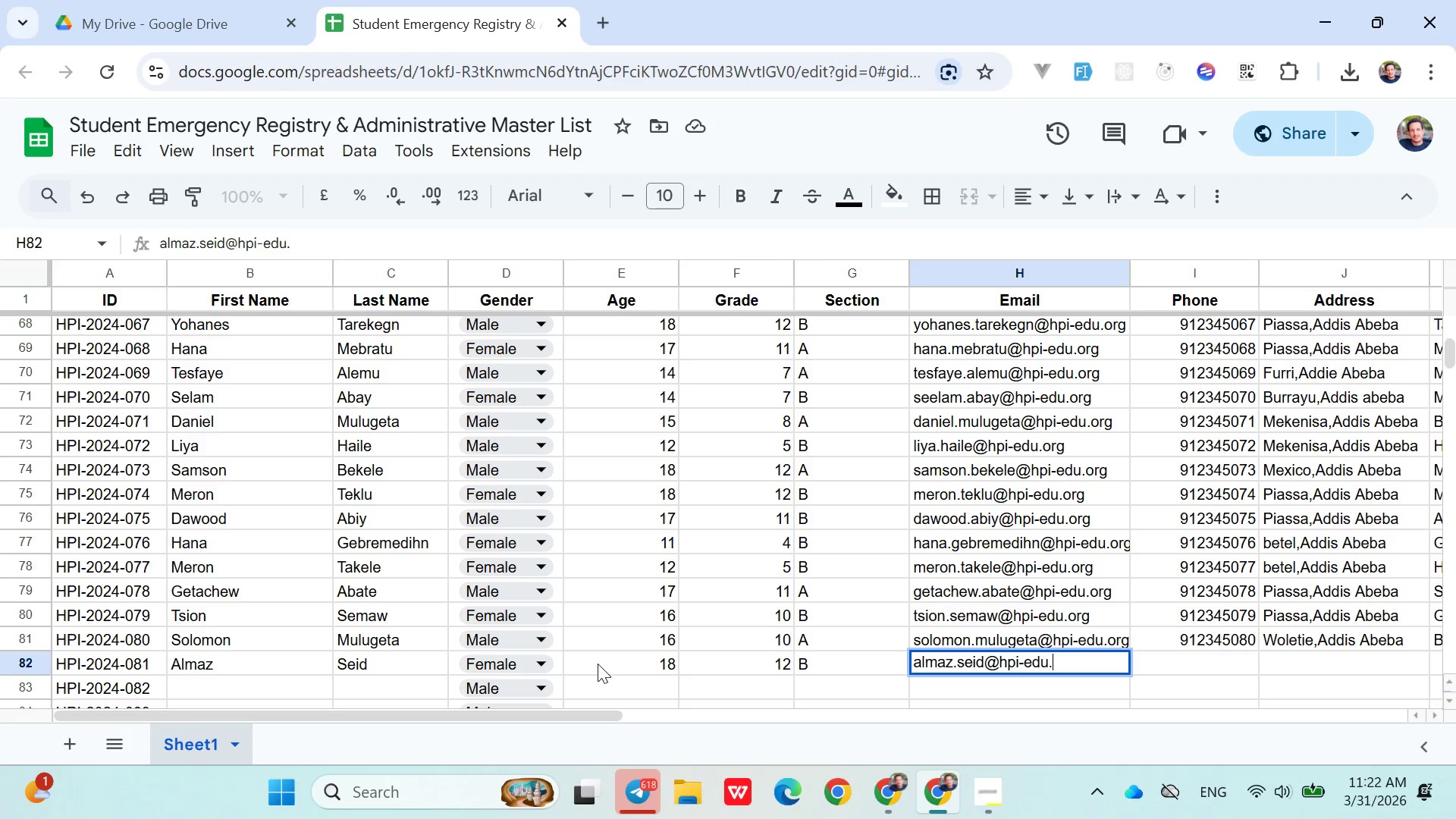 
key(ArrowRight)
 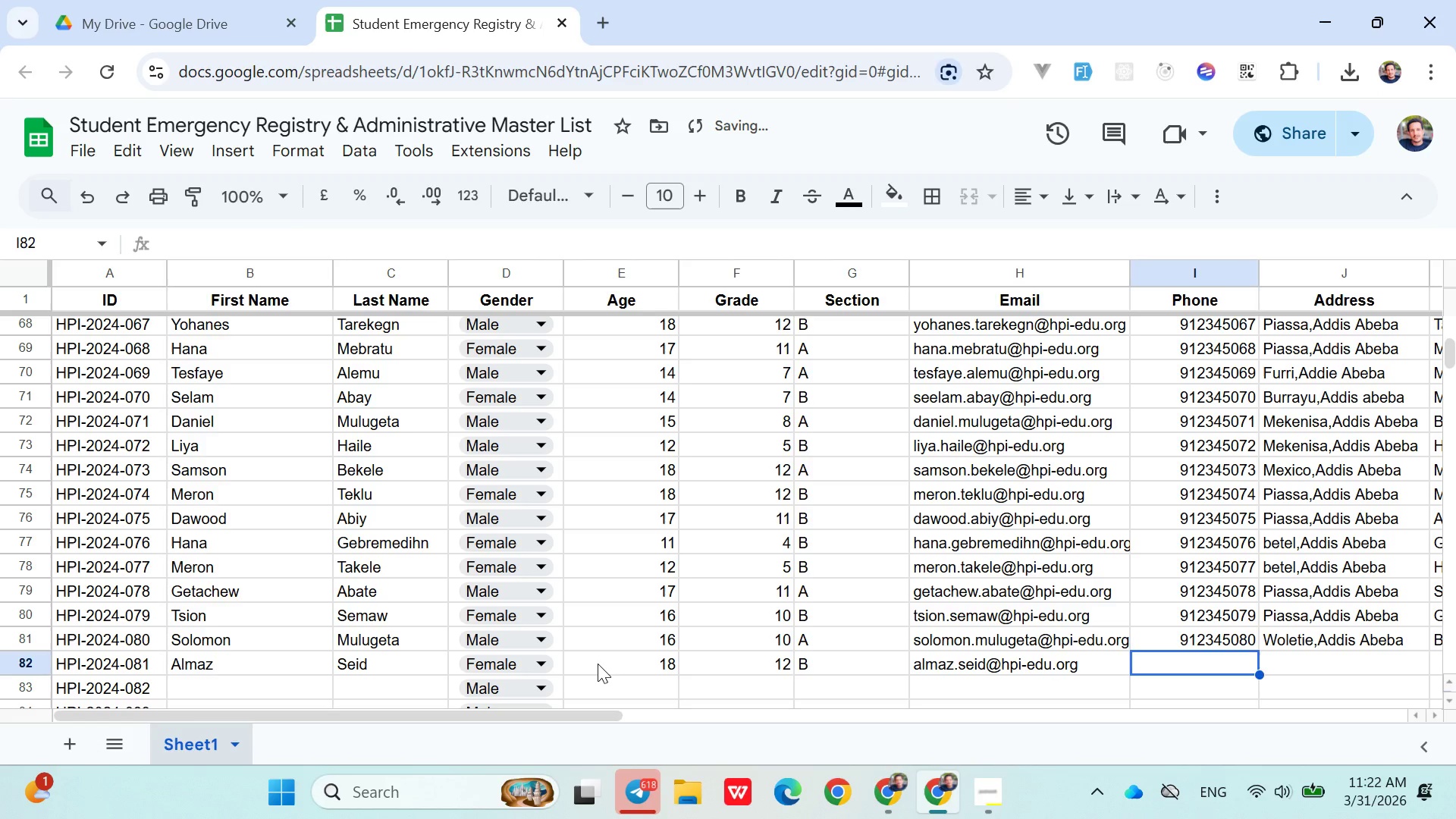 
type(0912345080)
 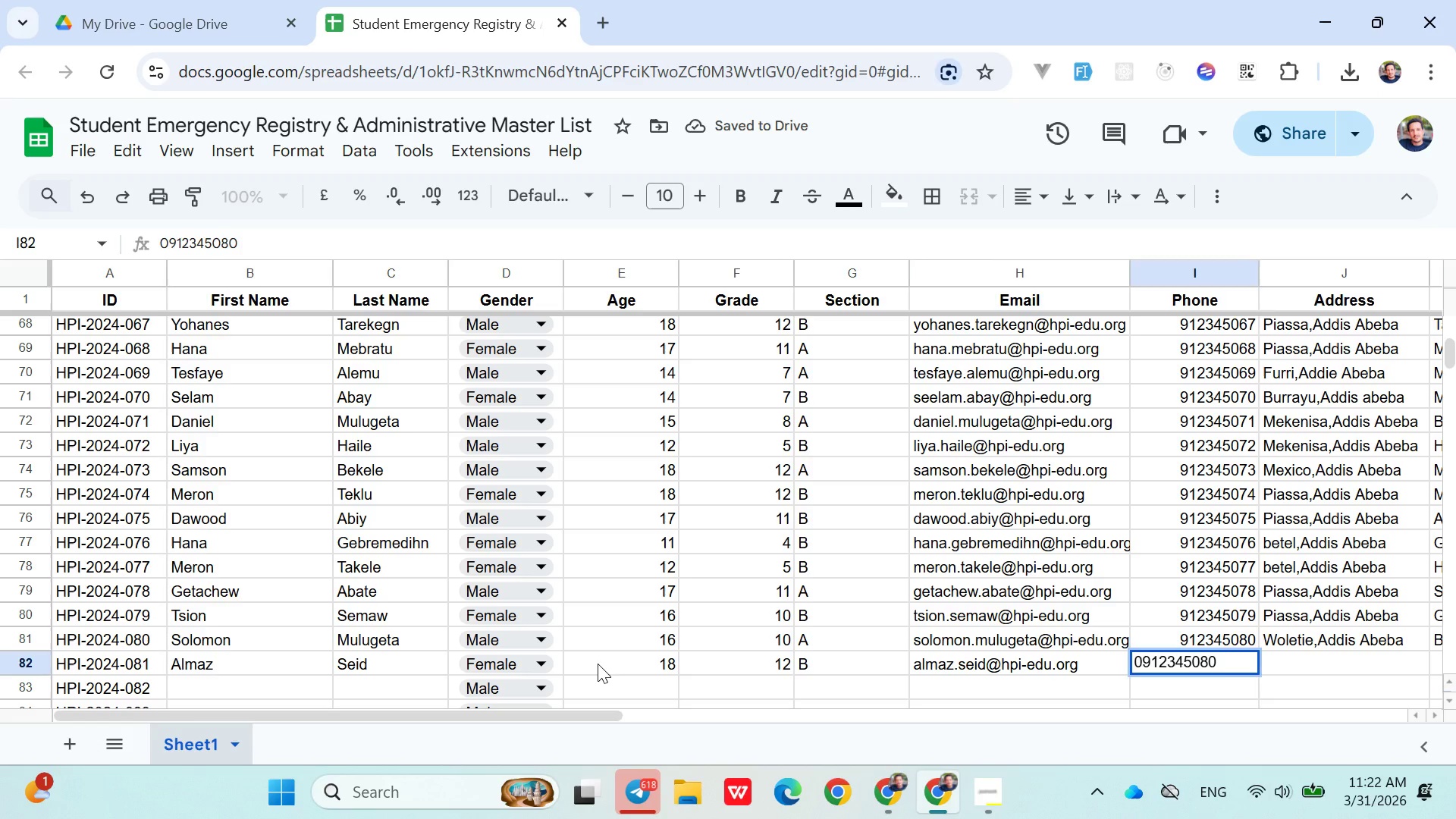 
key(ArrowRight)
 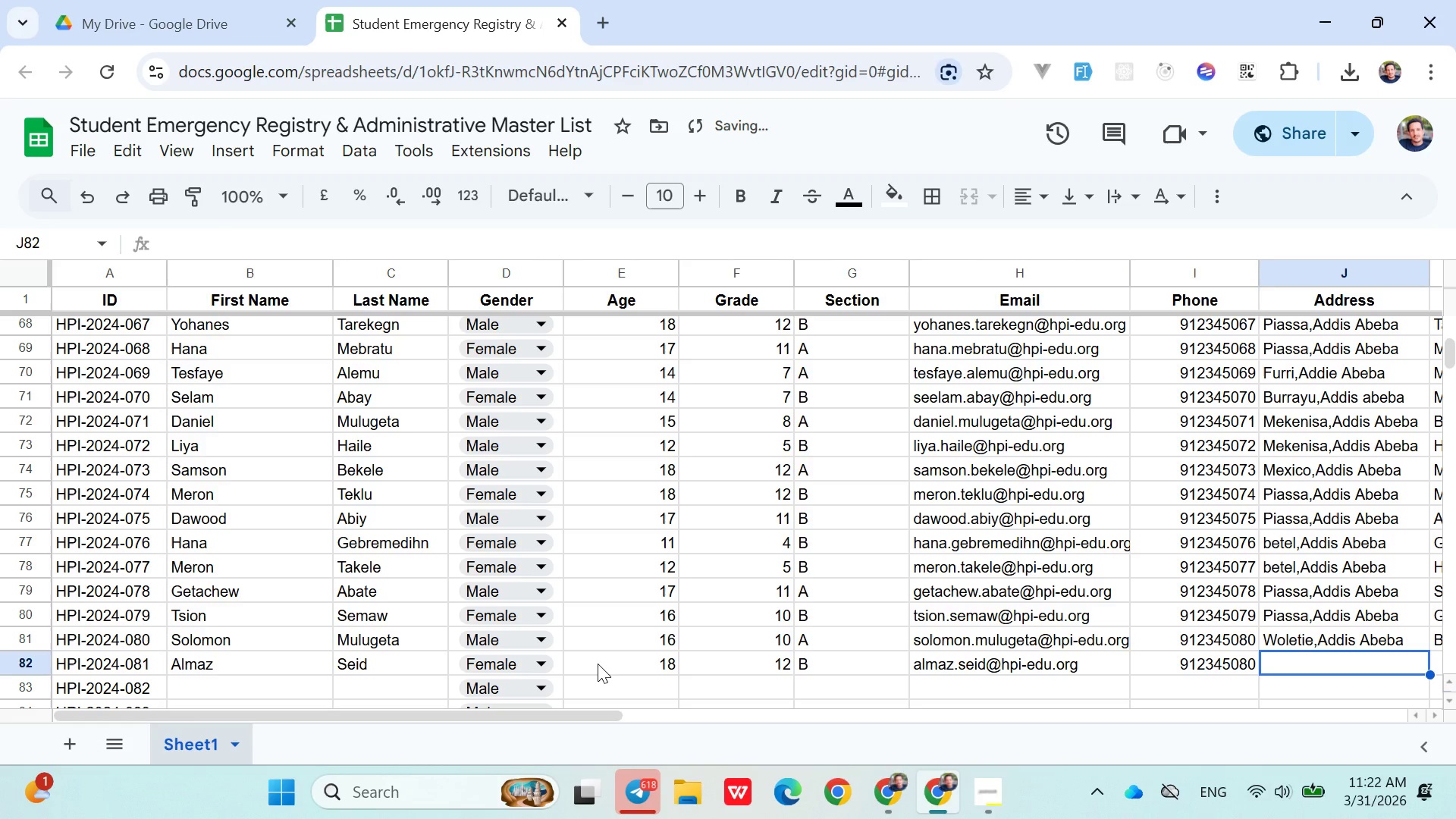 
type(Mek)
 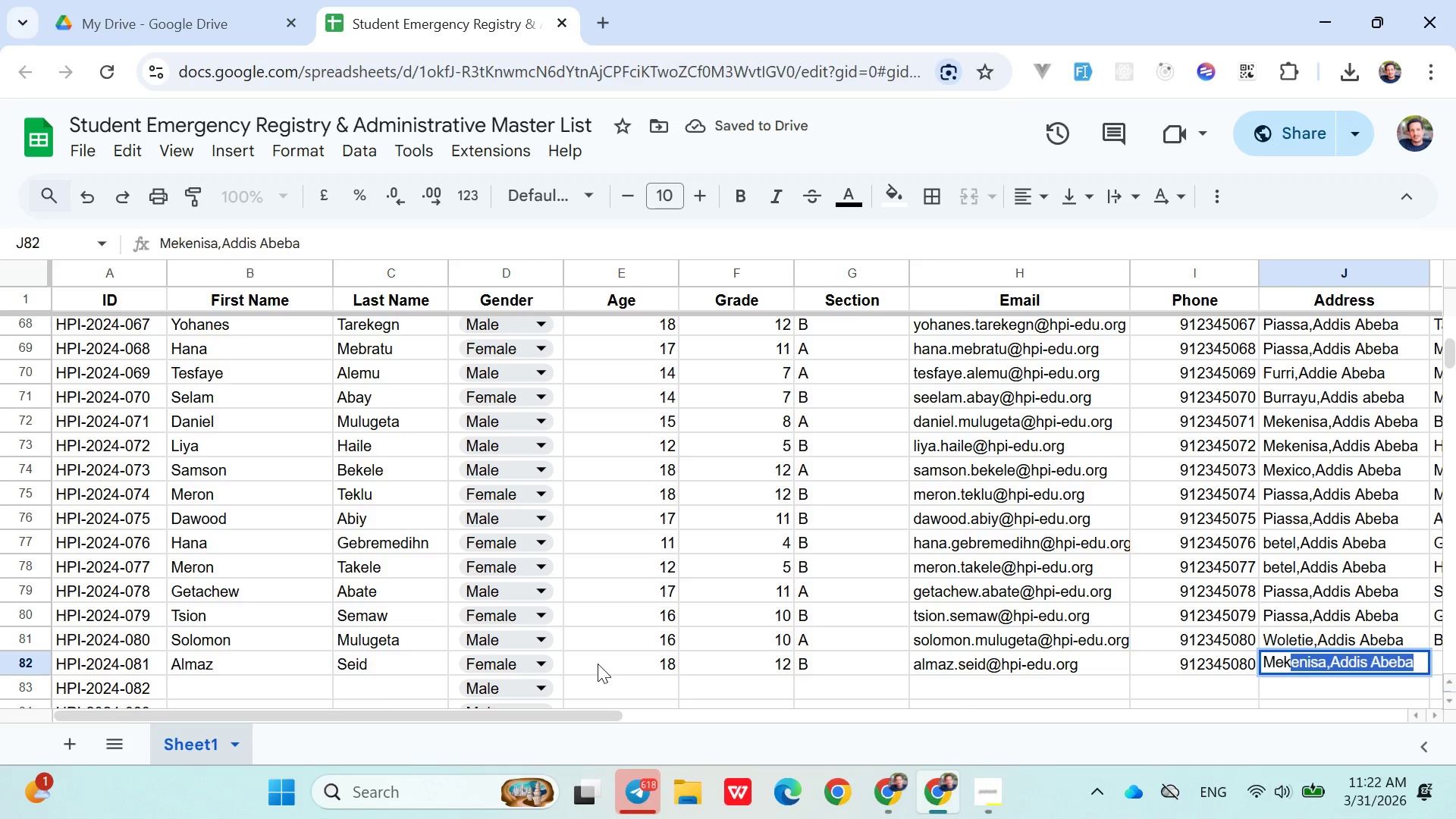 
key(ArrowRight)
 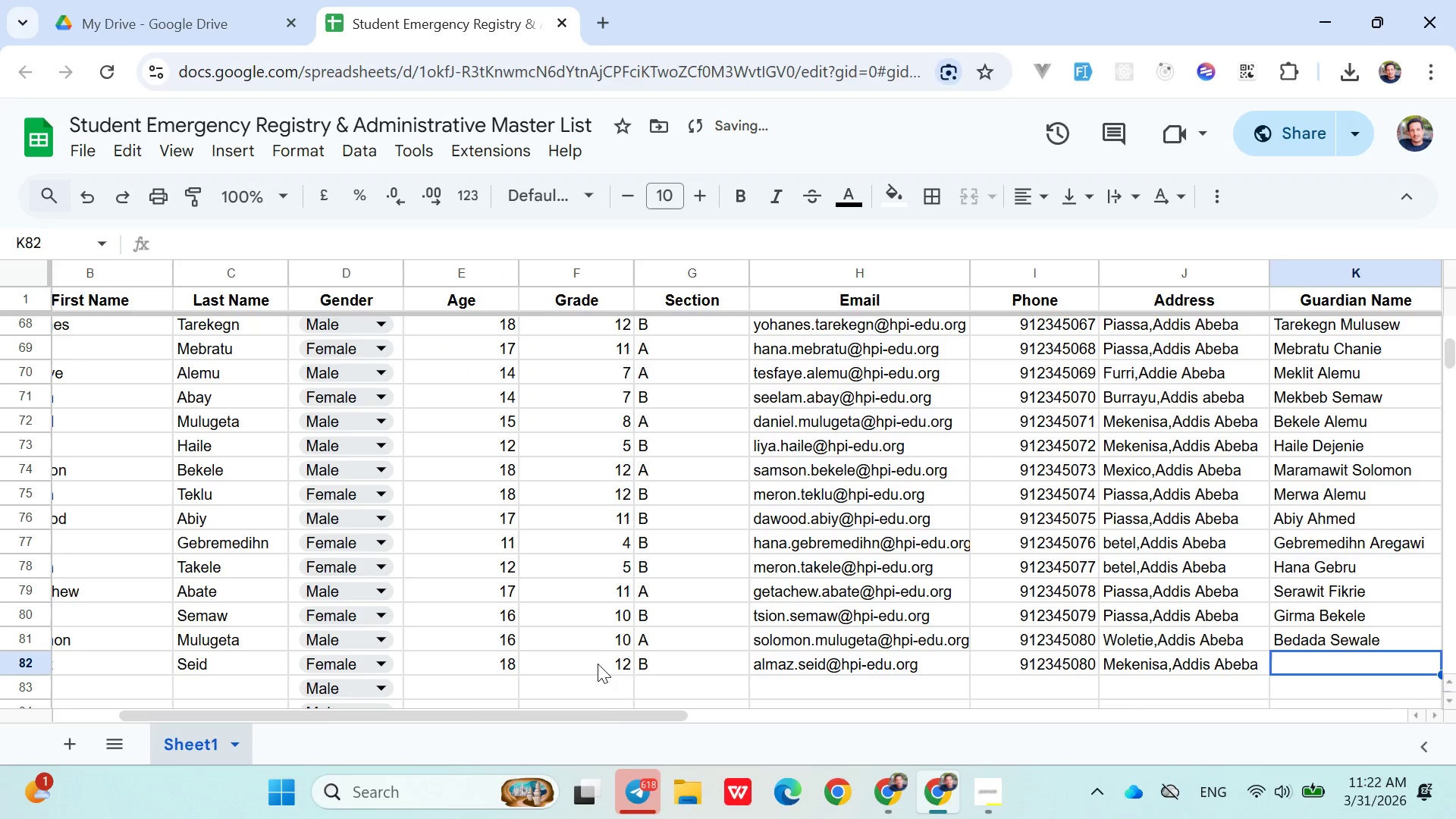 
type(Seid Dargie)
 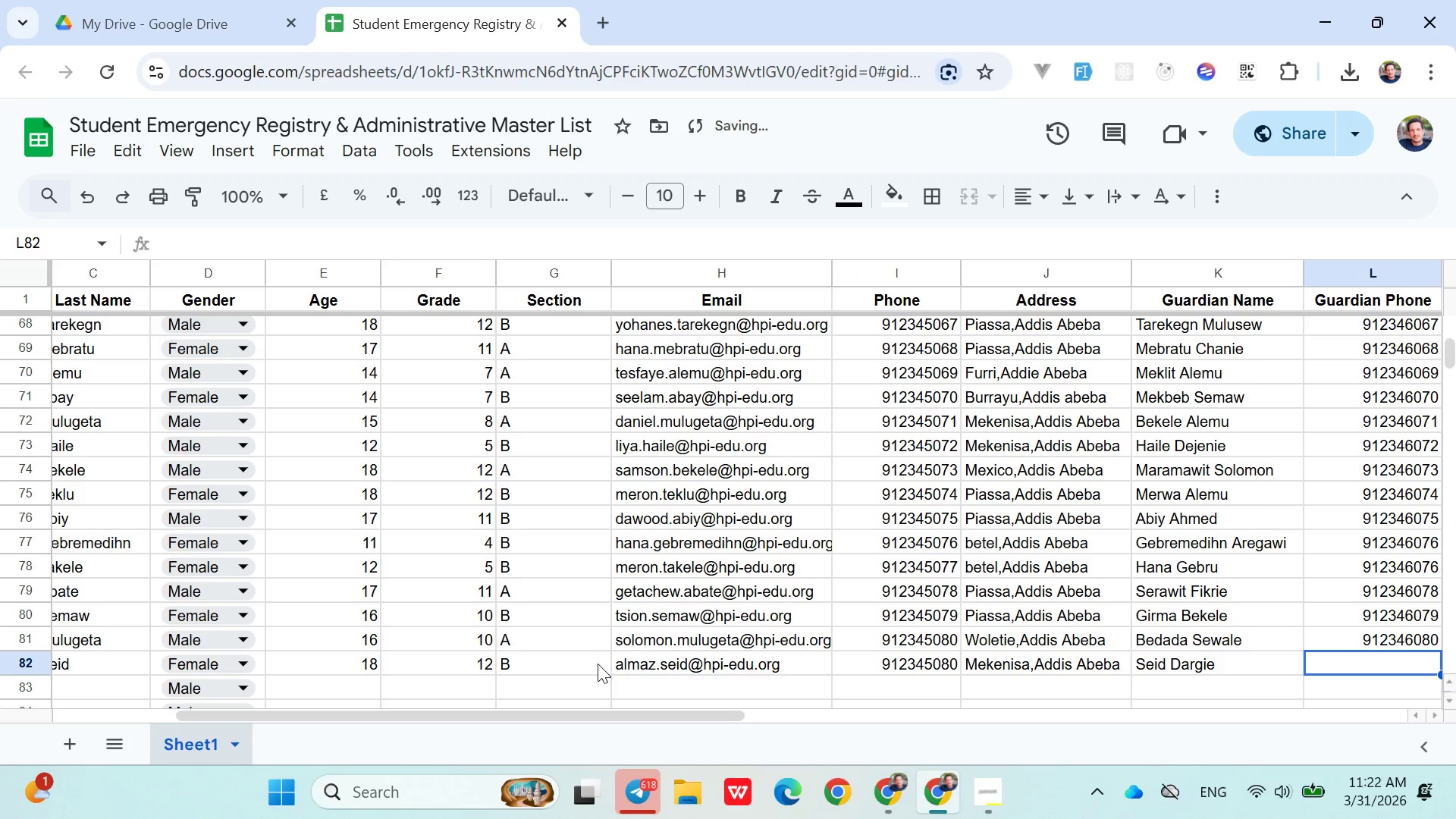 
 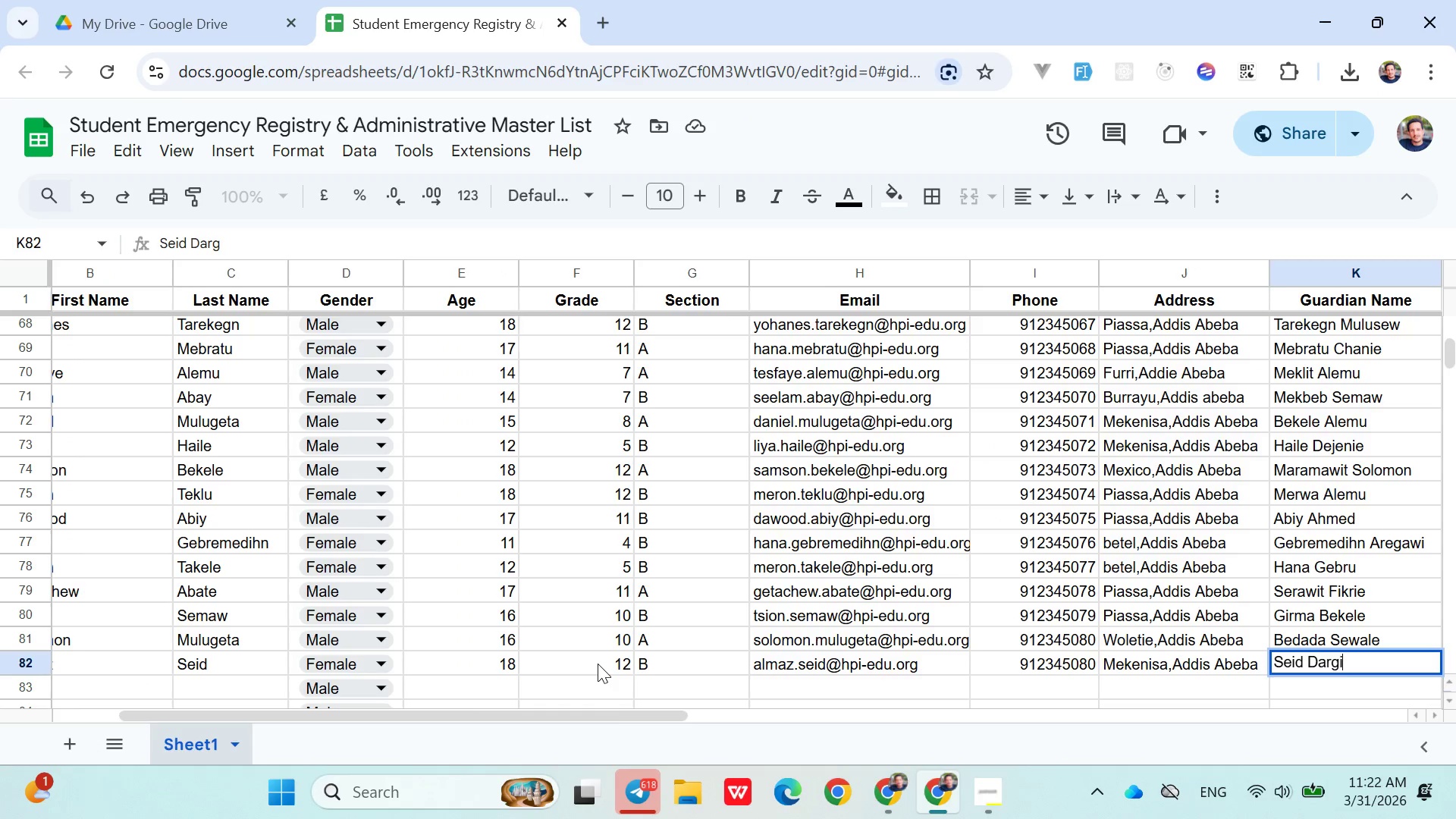 
key(ArrowRight)
 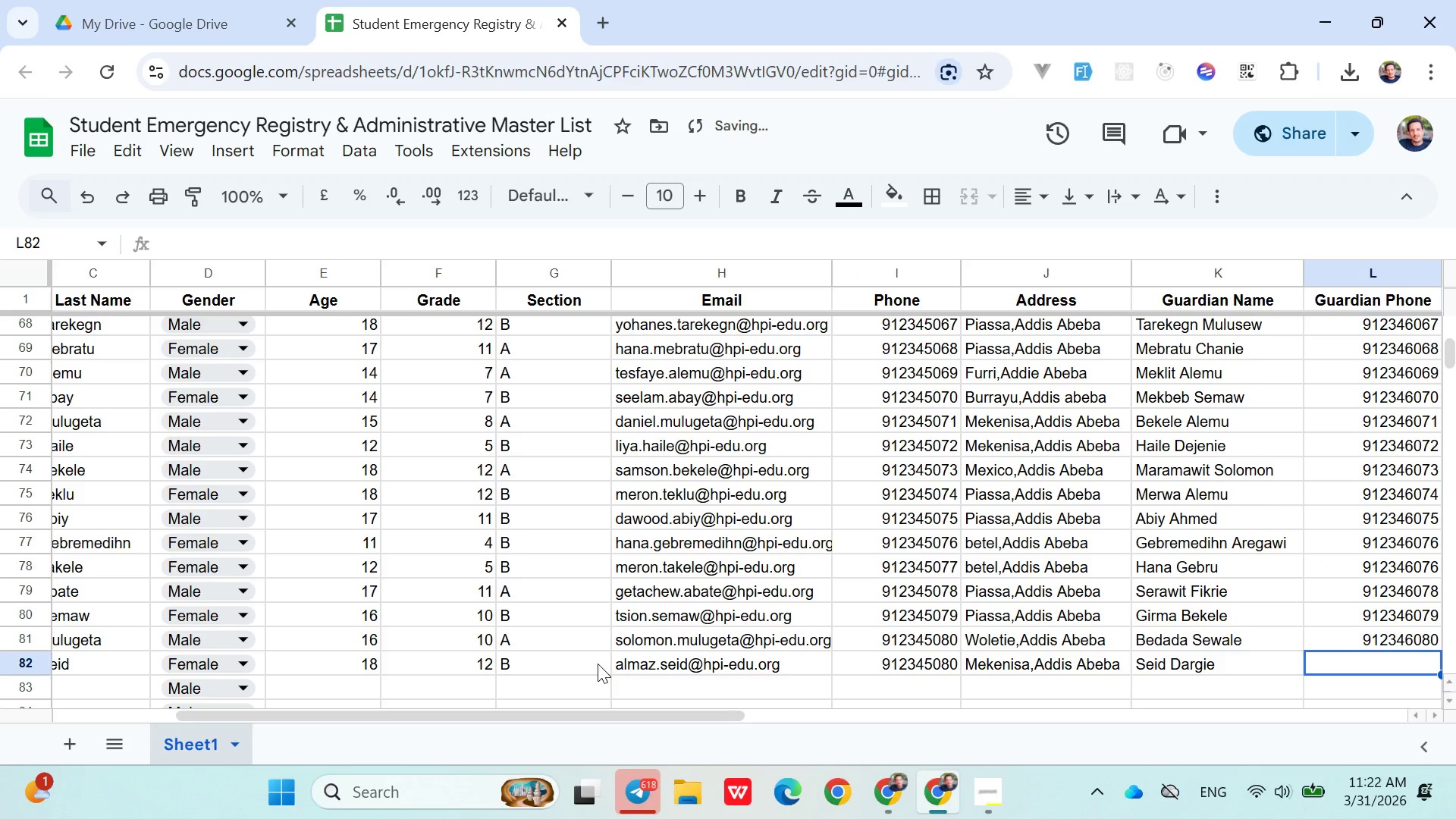 
type(0912346080)
 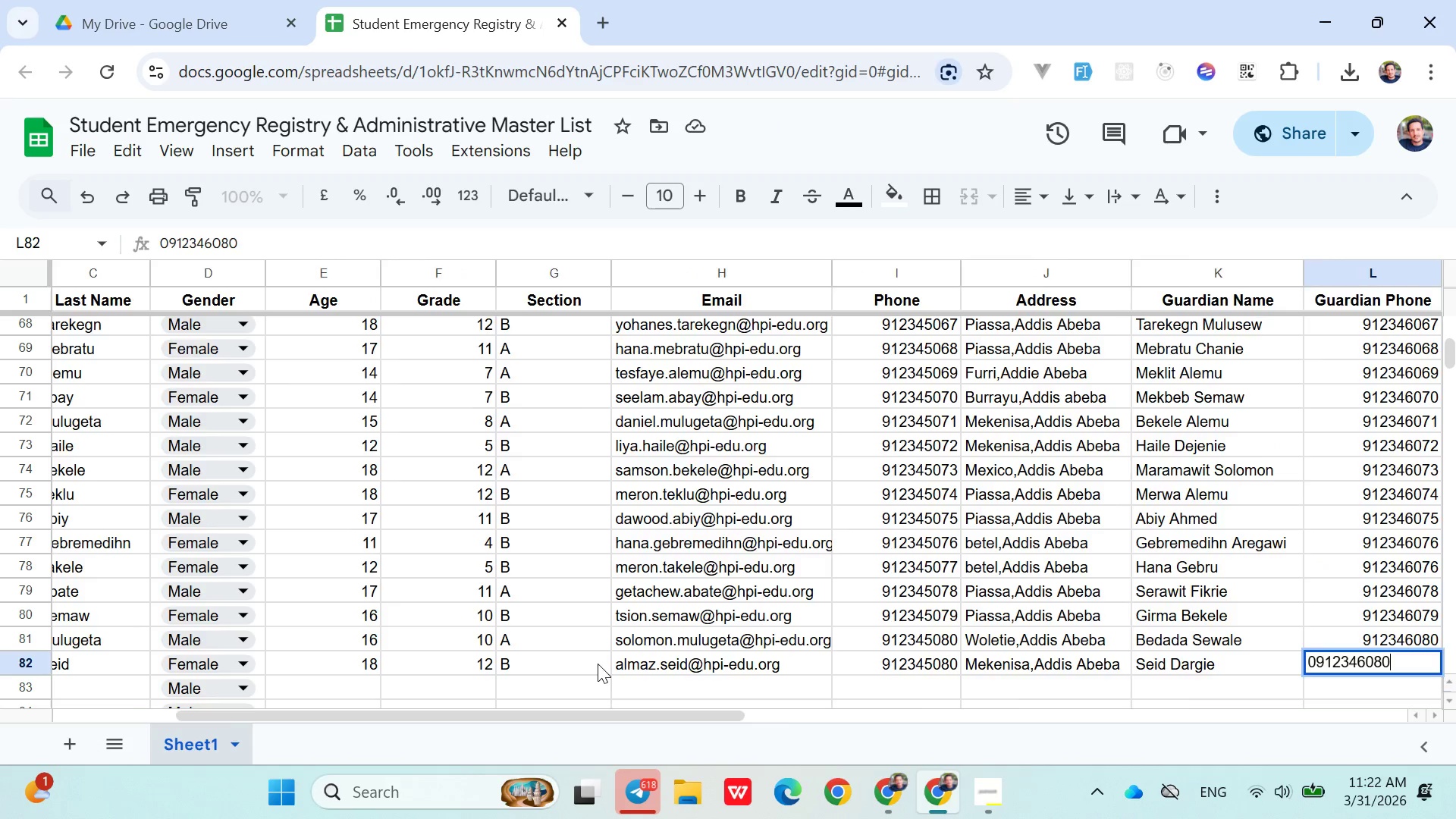 
key(ArrowRight)
 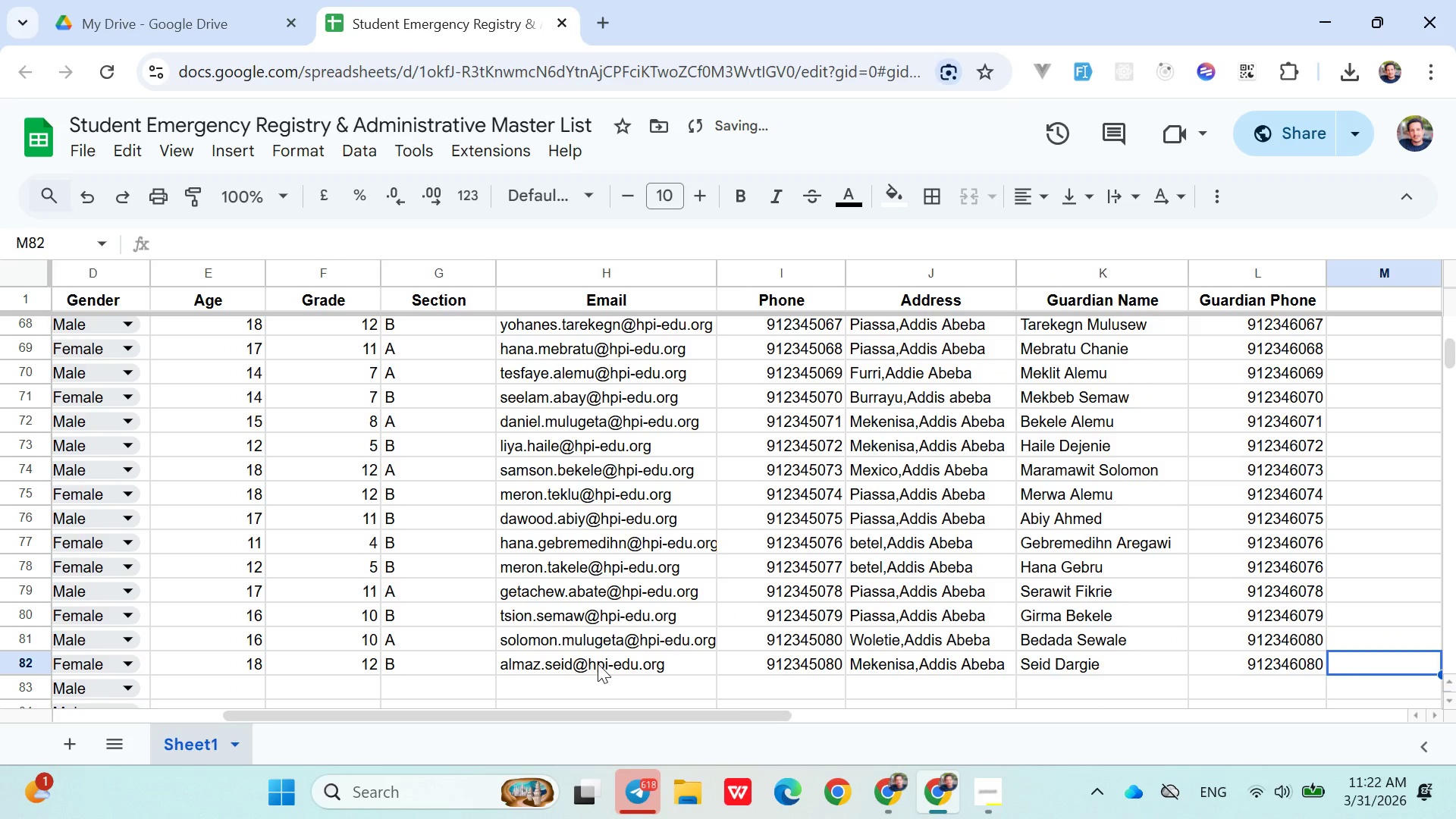 
key(ArrowDown)
 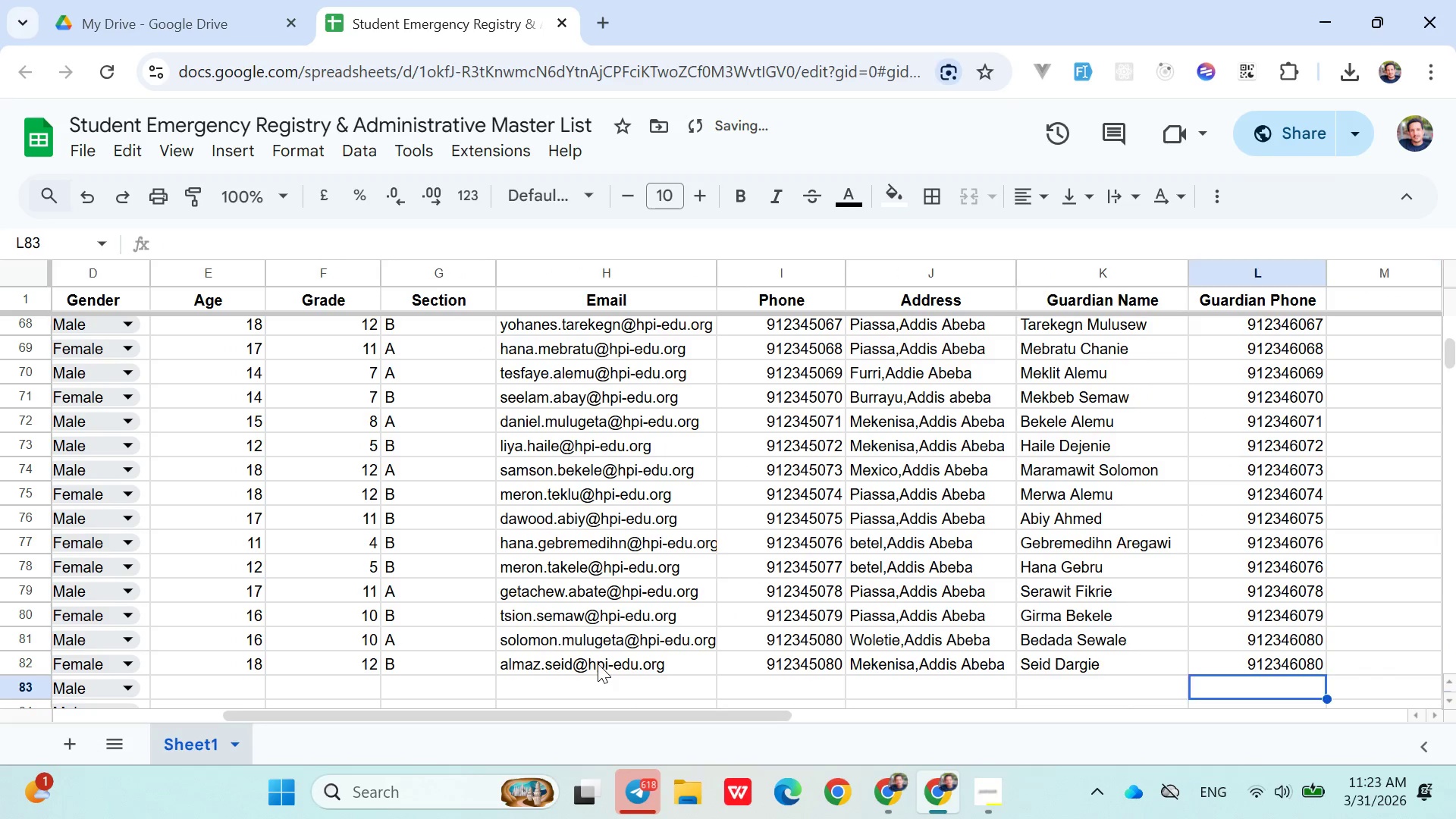 
hold_key(key=ArrowLeft, duration=0.95)
 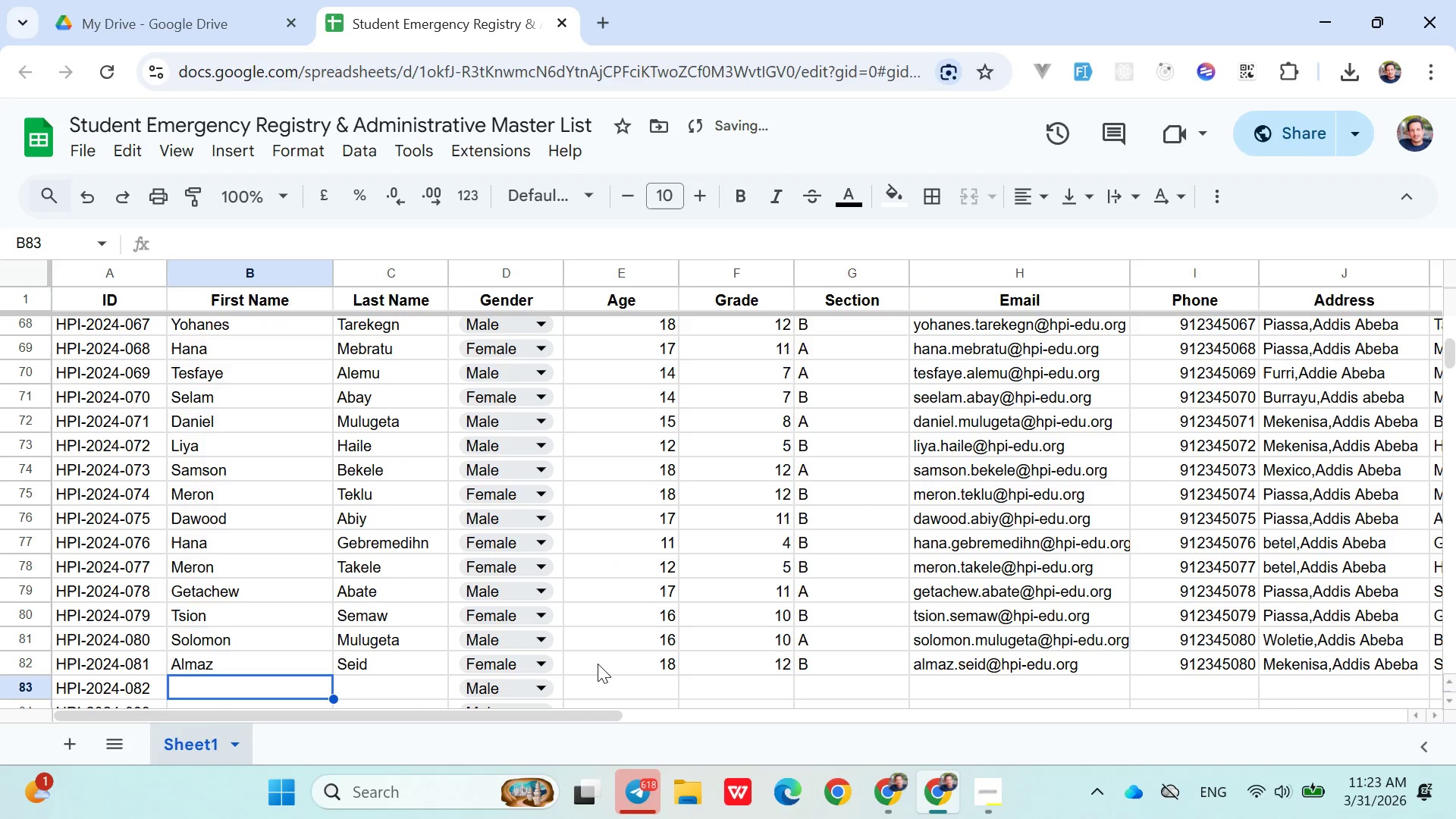 
key(ArrowRight)
 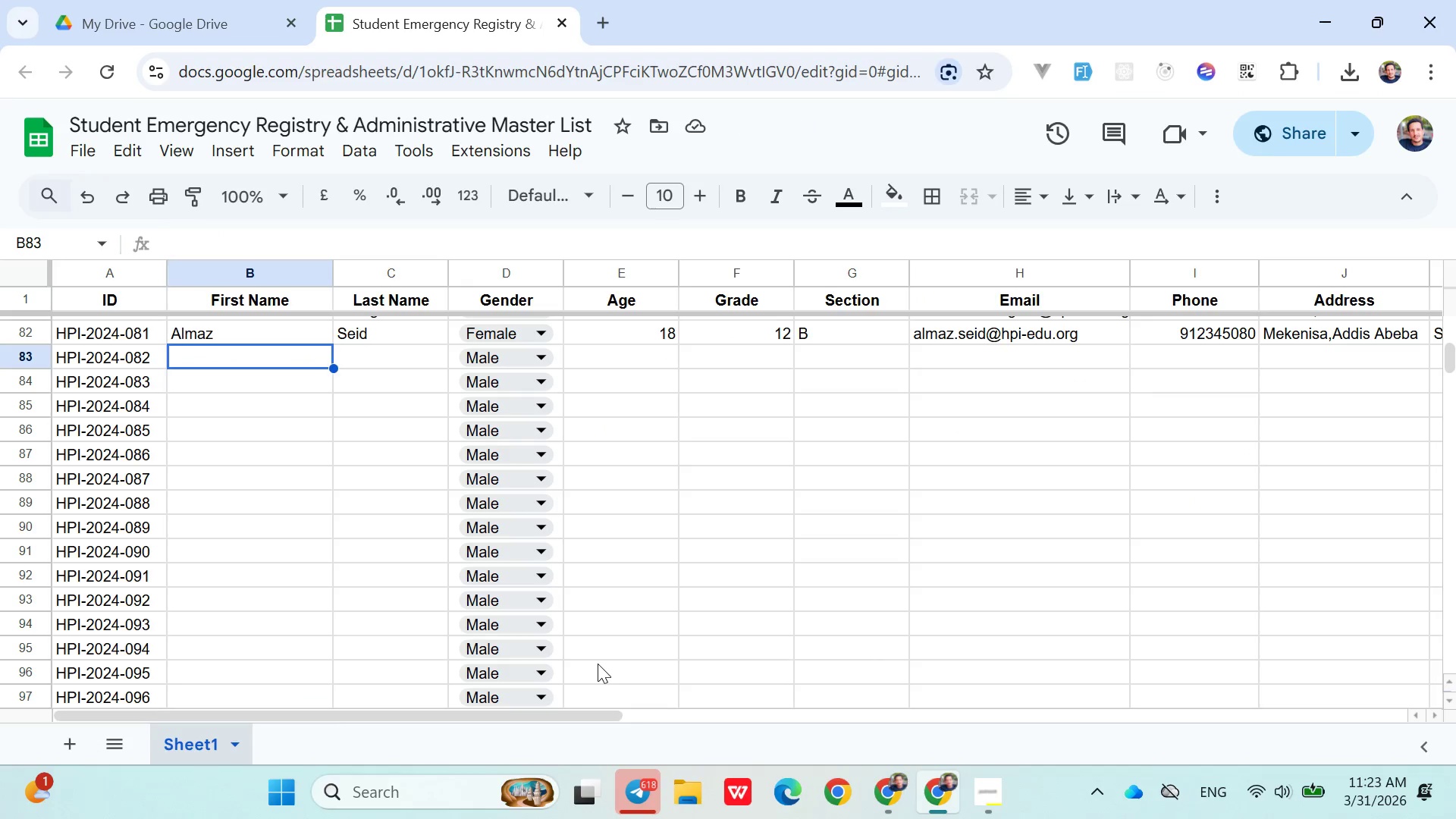 
wait(9.03)
 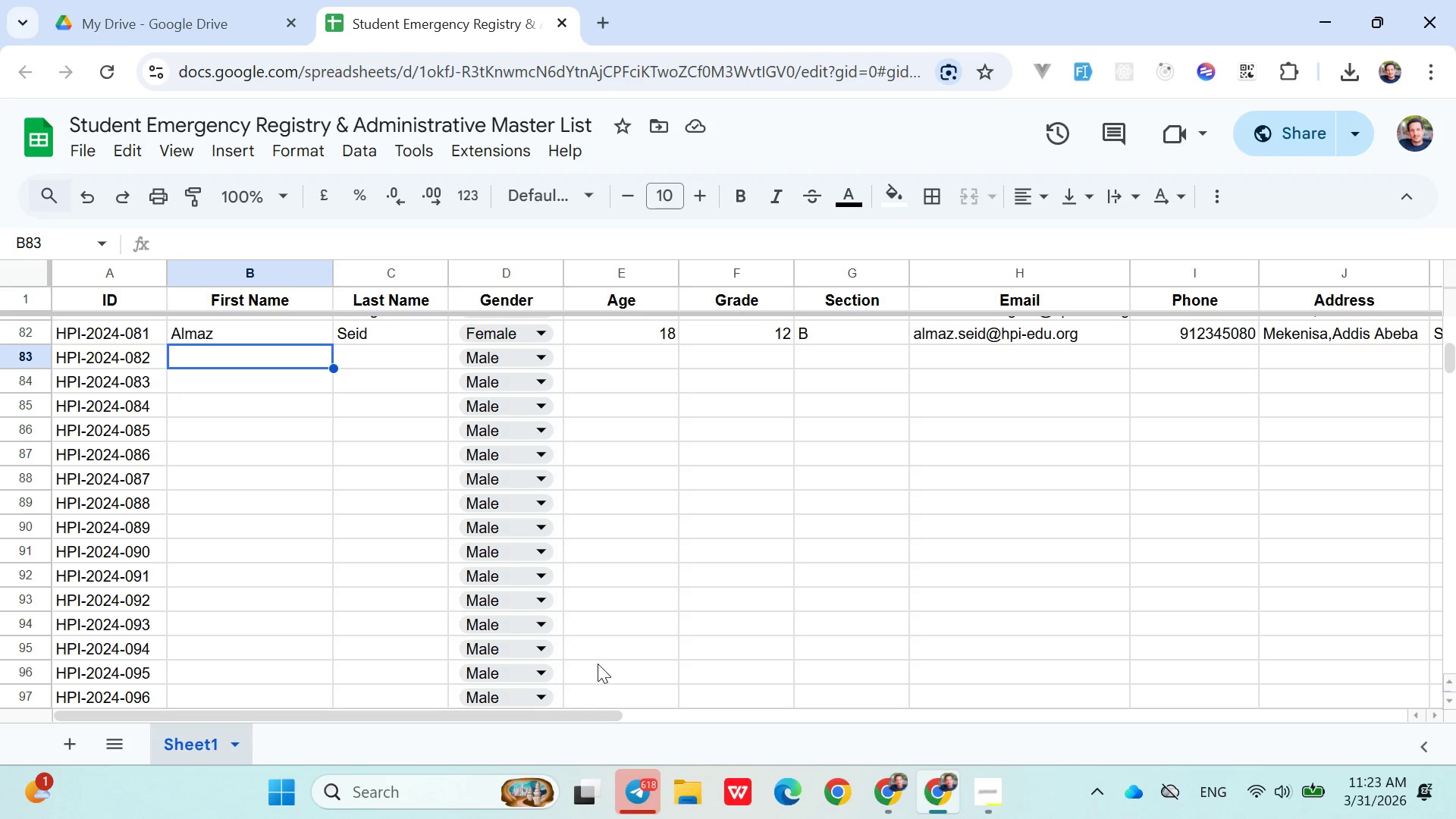 
type(D)
key(Backspace)
type(mekonen H)
key(Backspace)
type(Mekonen)
 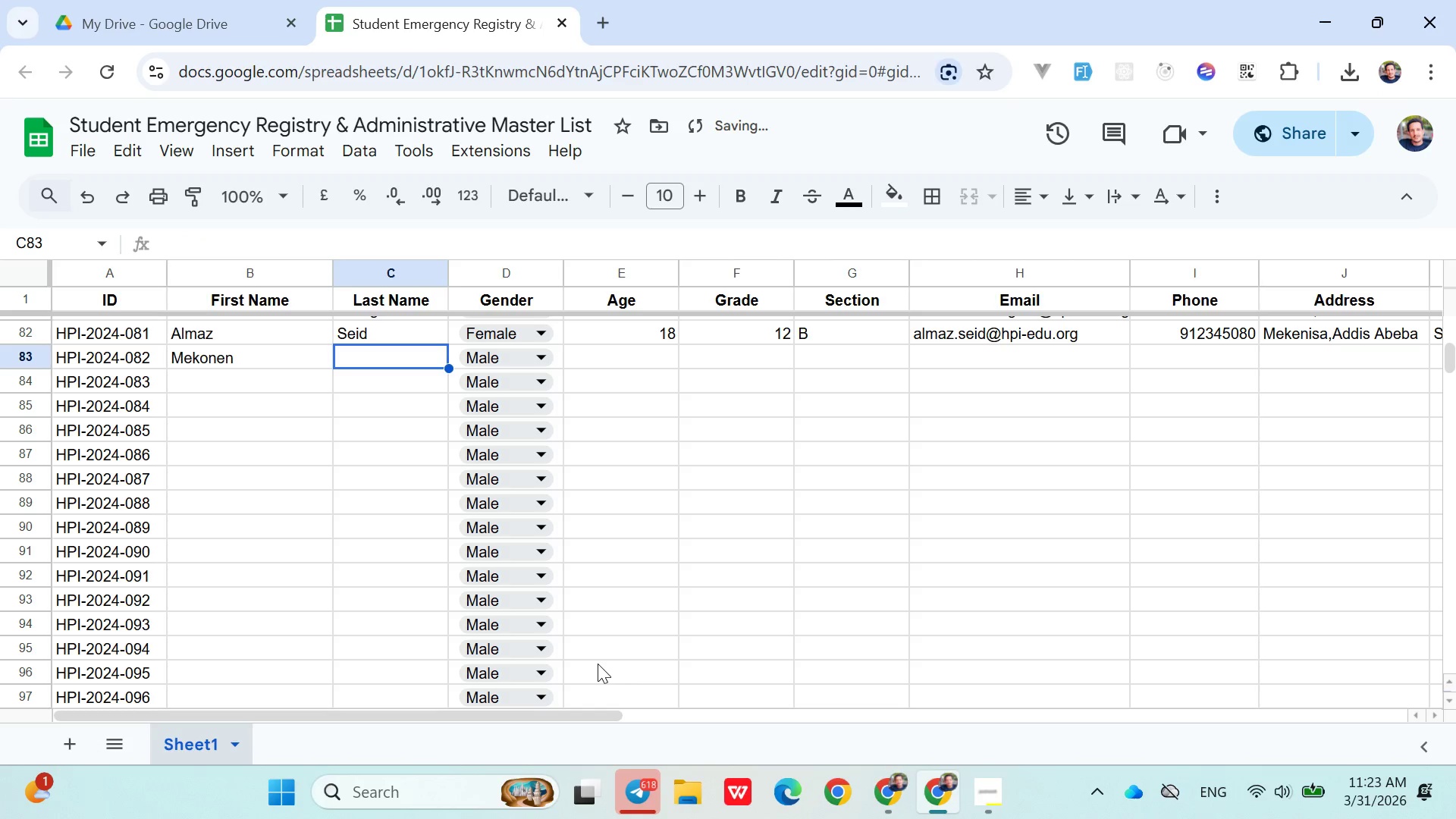 
 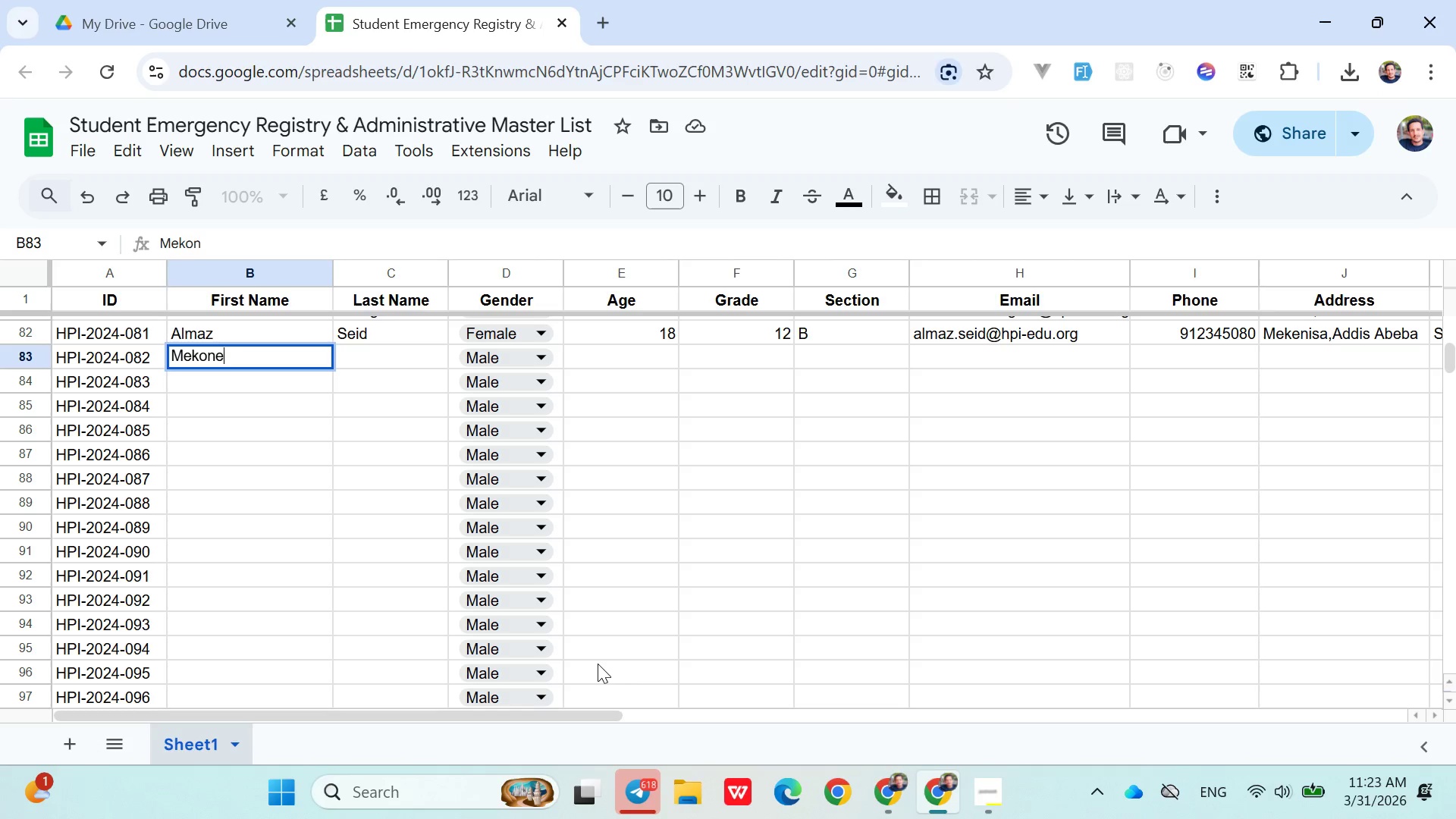 
key(ArrowRight)
 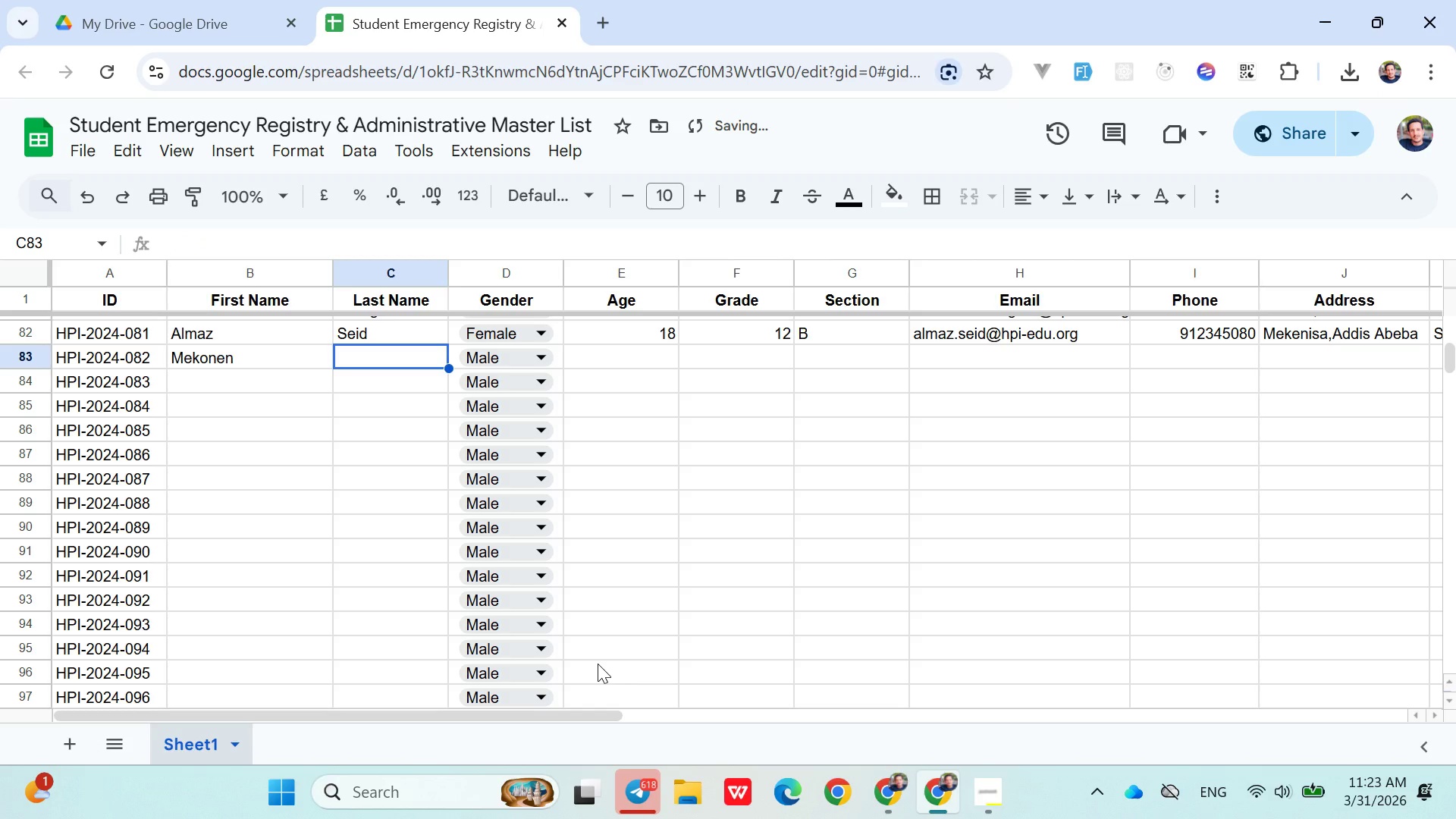 
type(hailie)
 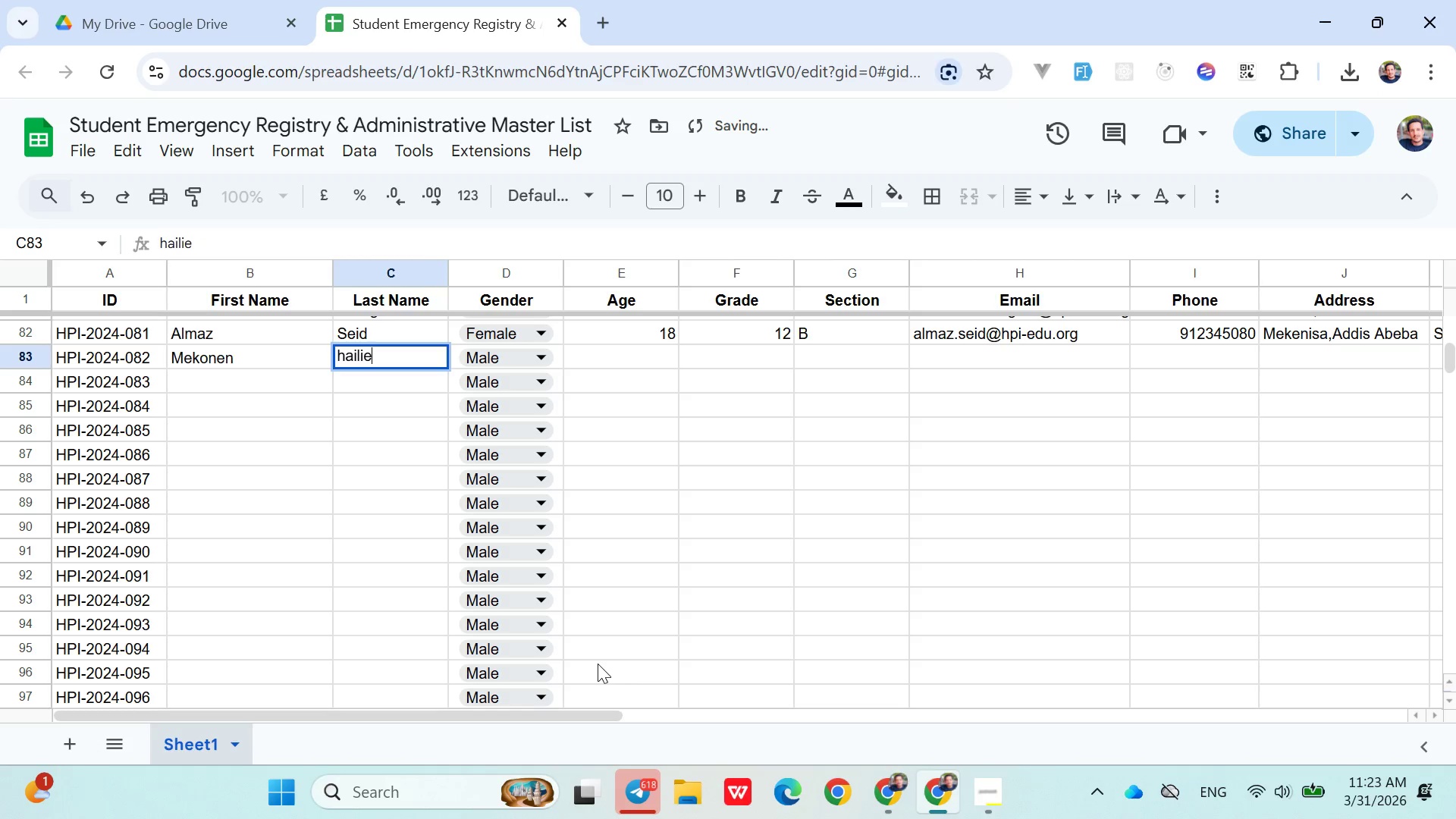 
key(ArrowRight)
 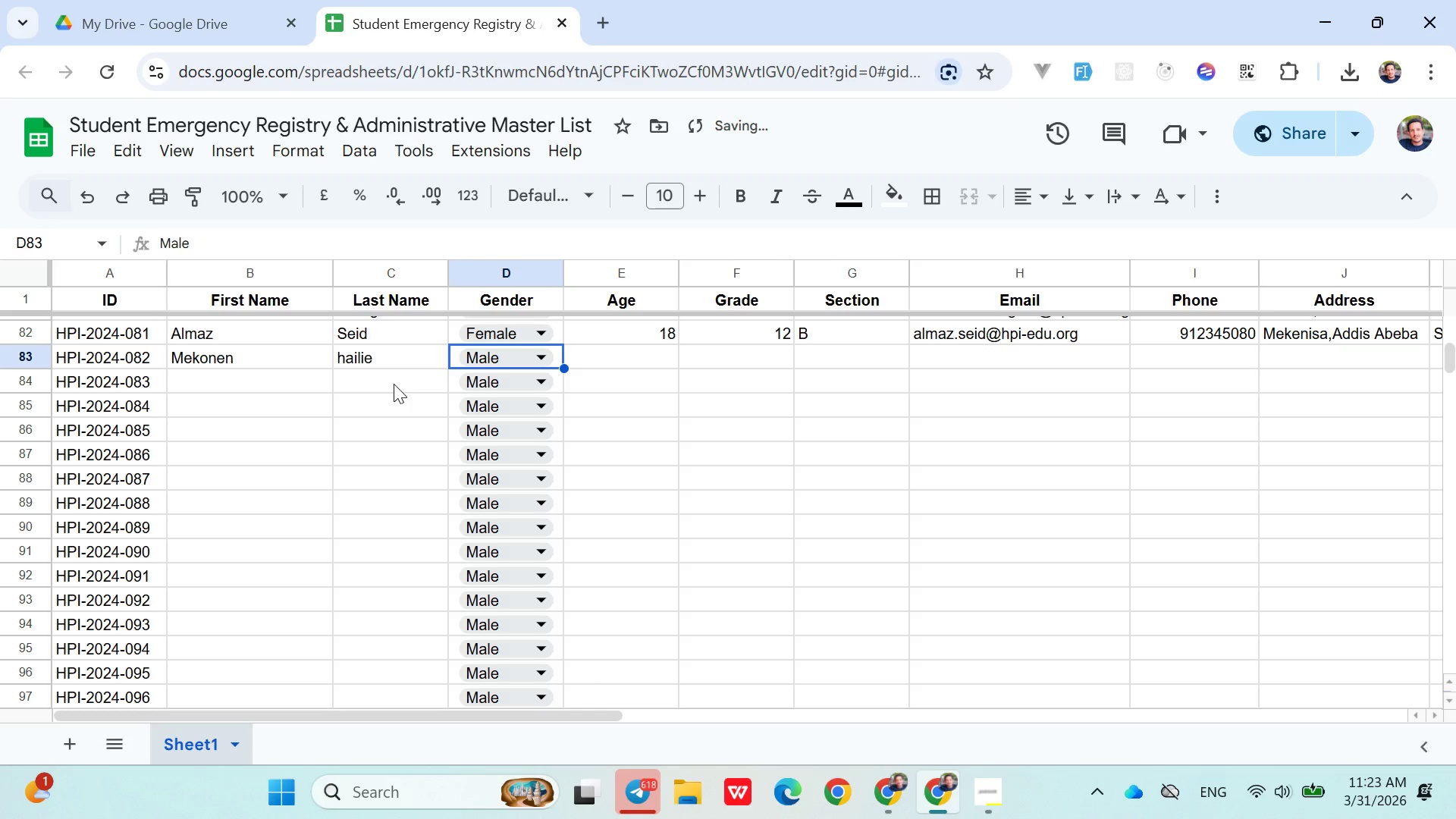 
double_click([384, 361])
 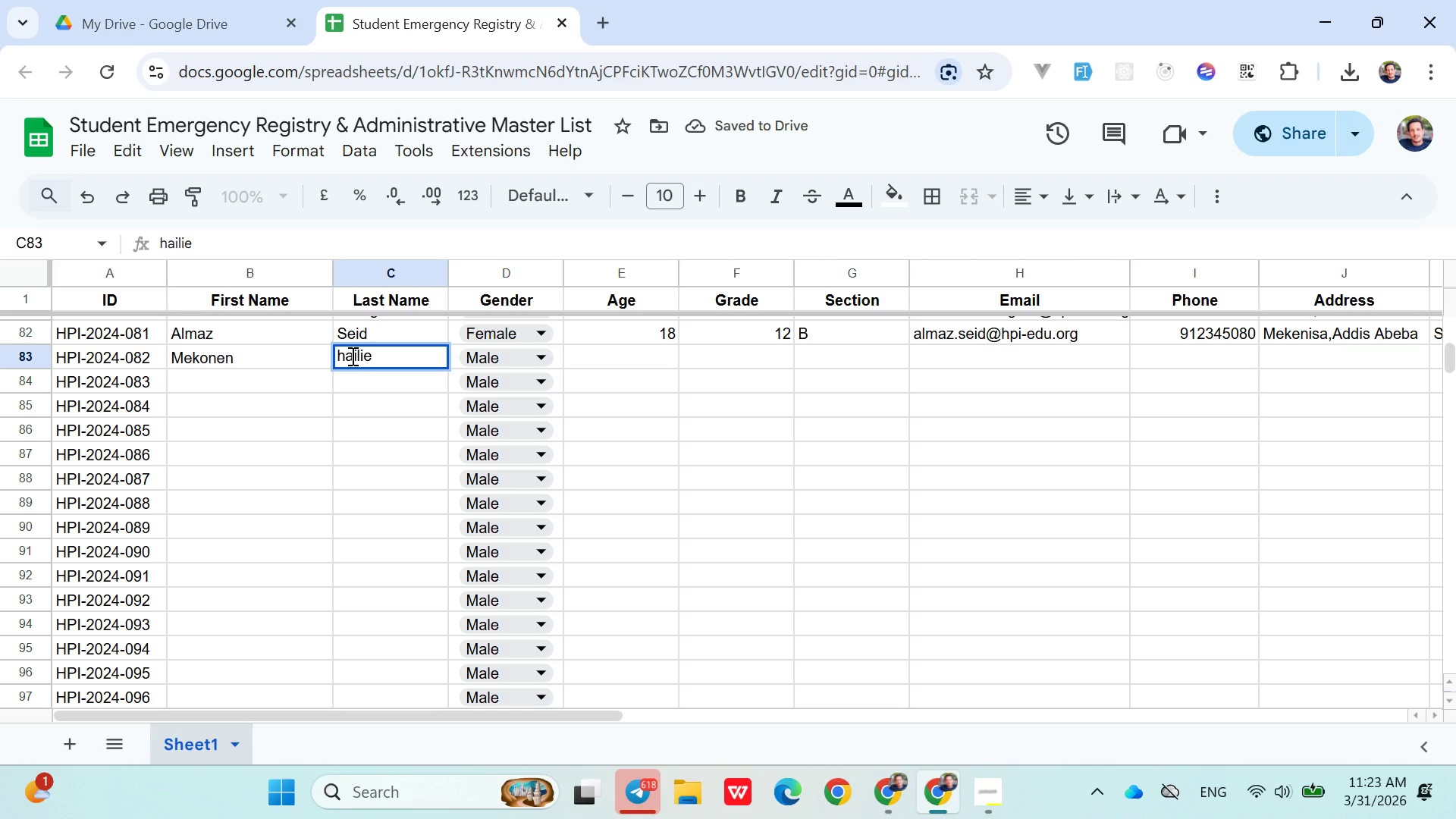 
left_click([348, 356])
 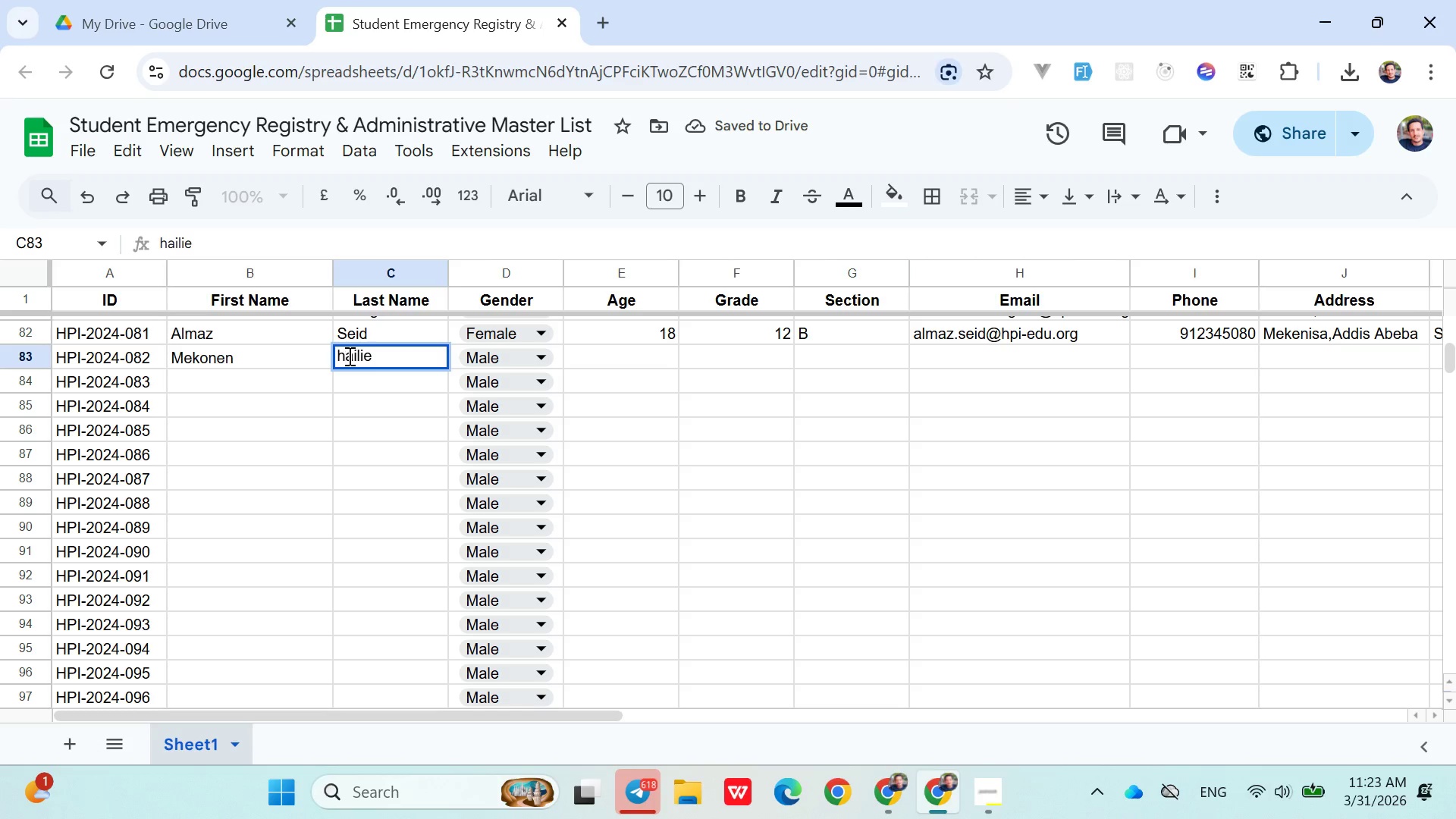 
key(Backspace)
 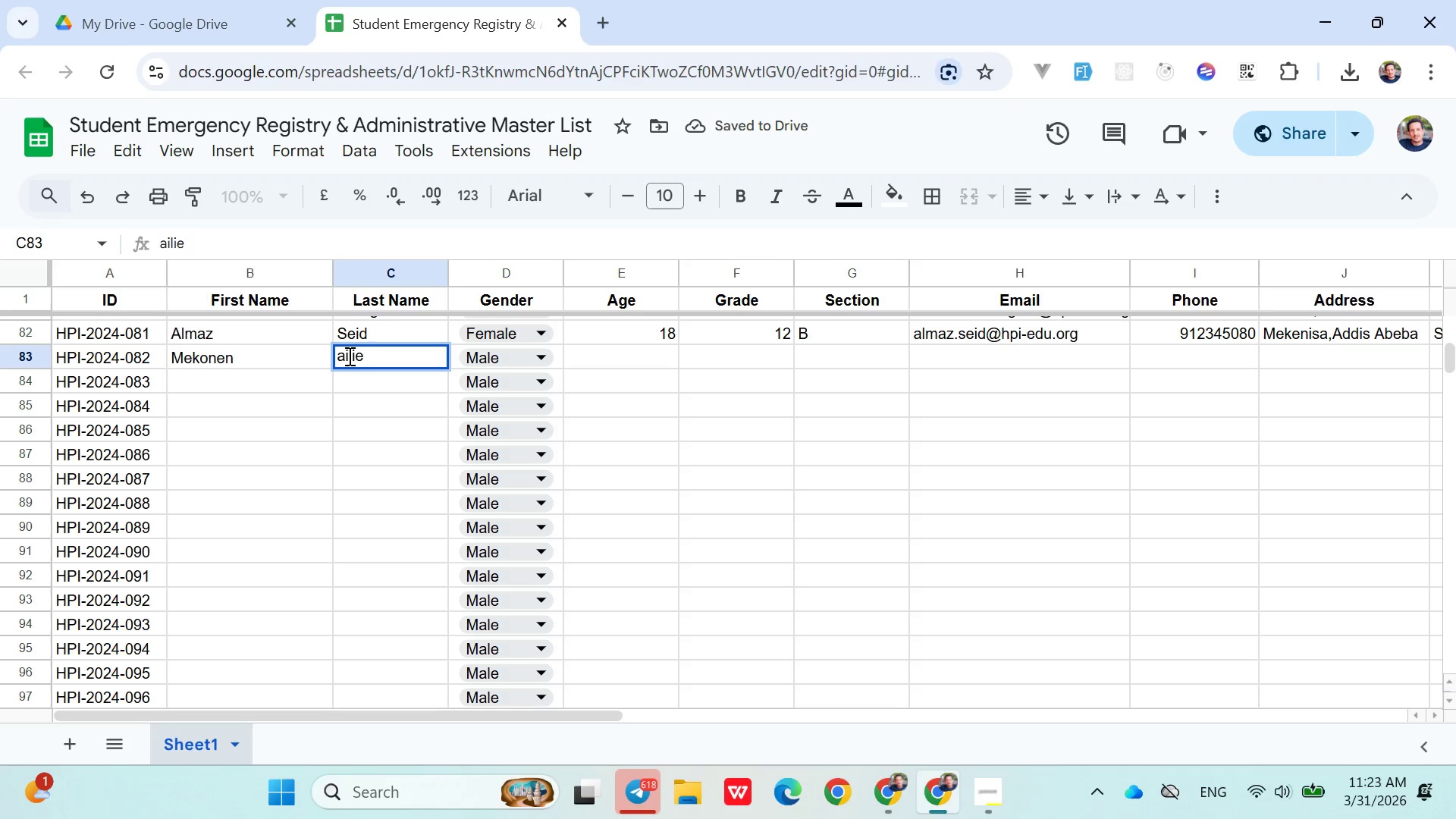 
key(Shift+ShiftLeft)
 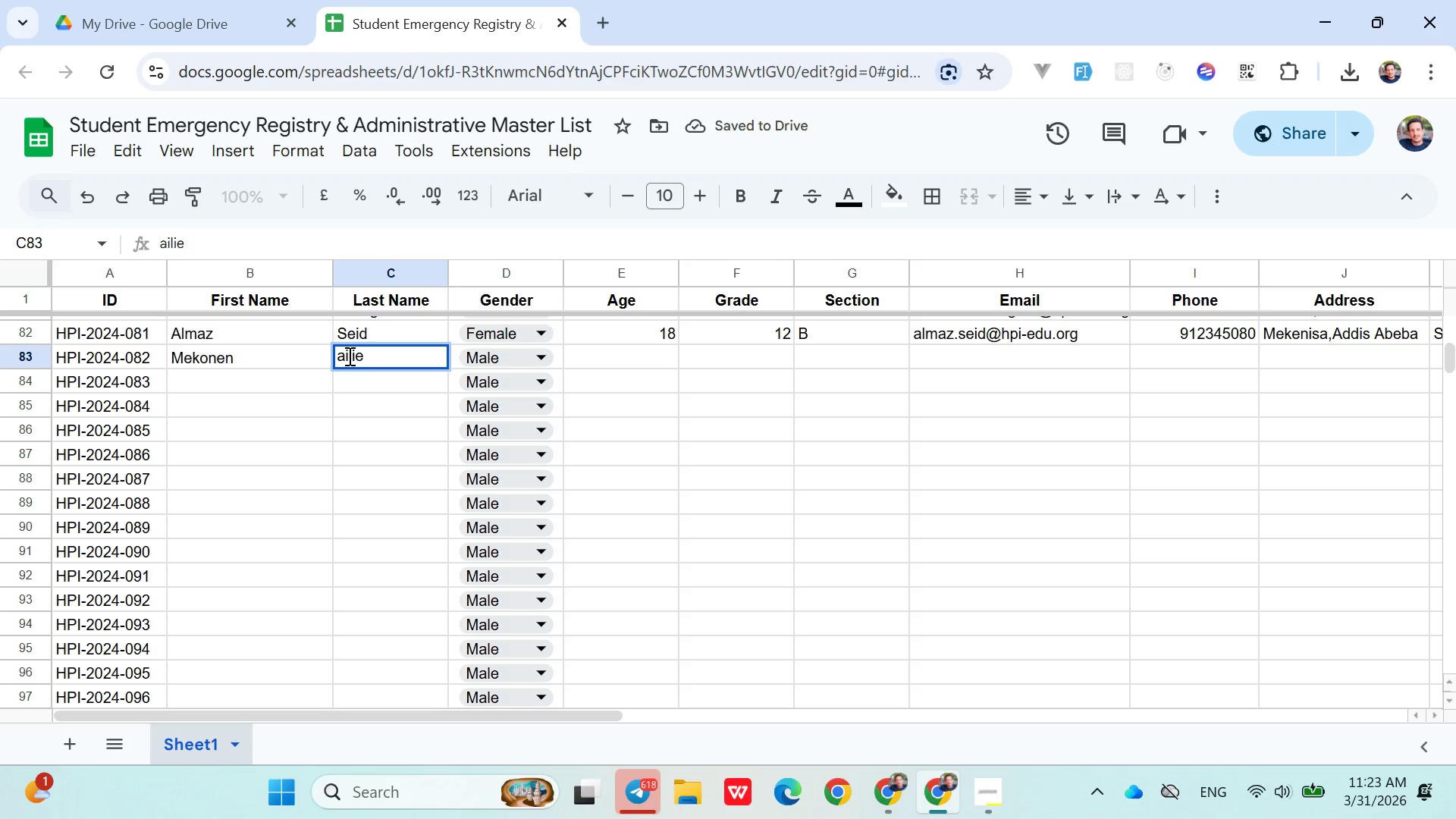 
key(Shift+H)
 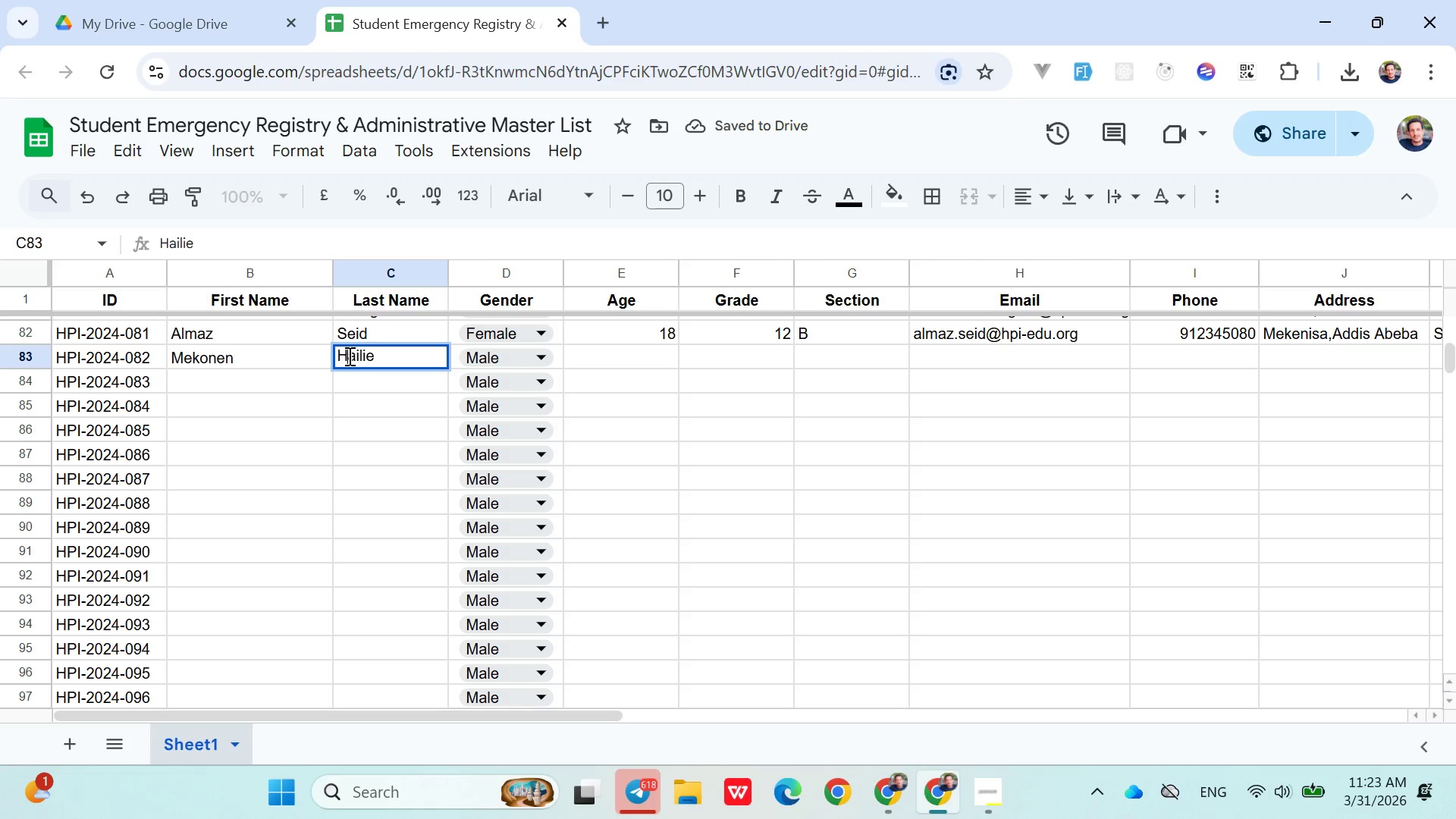 
key(ArrowRight)
 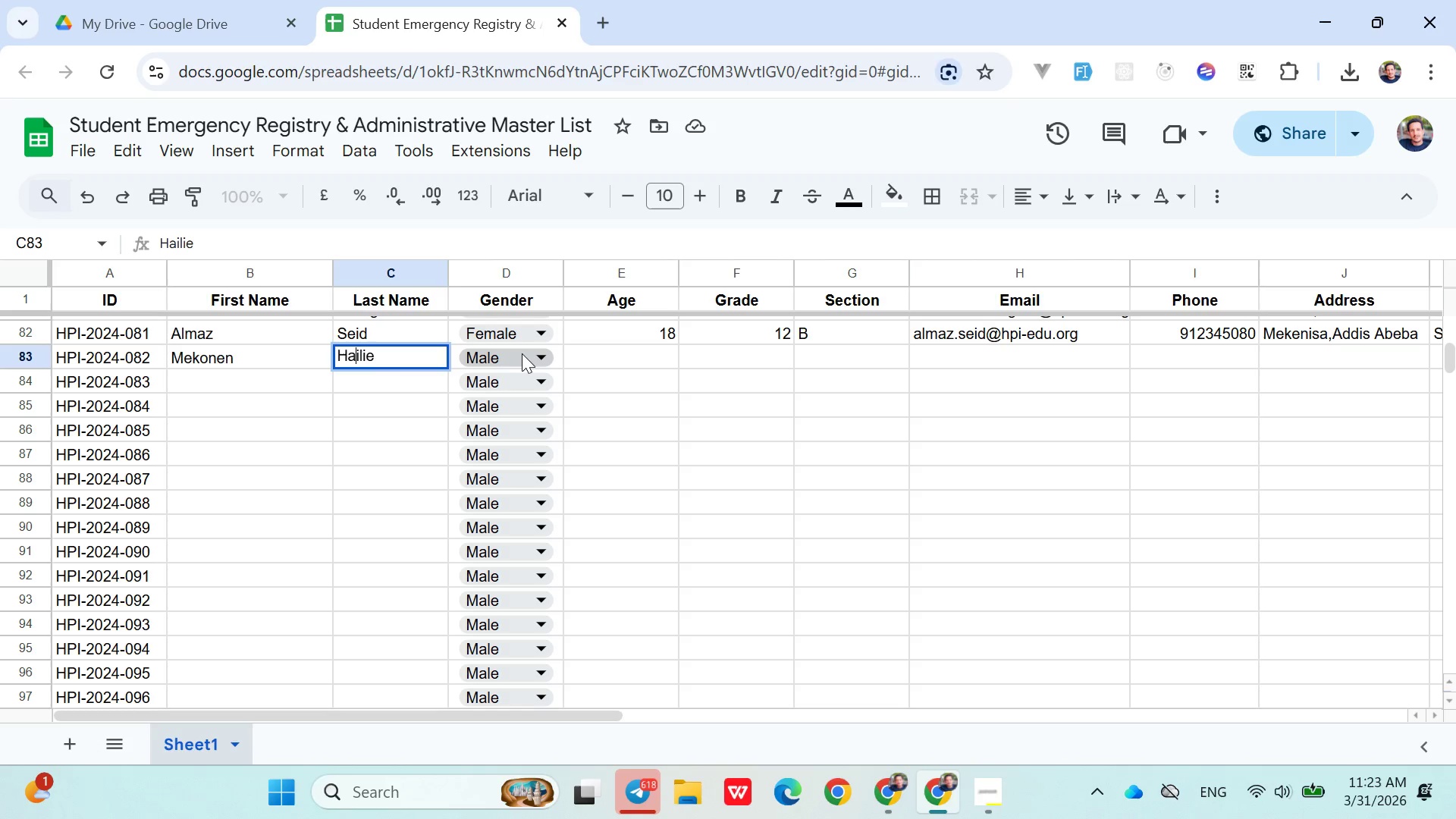 
left_click([524, 352])
 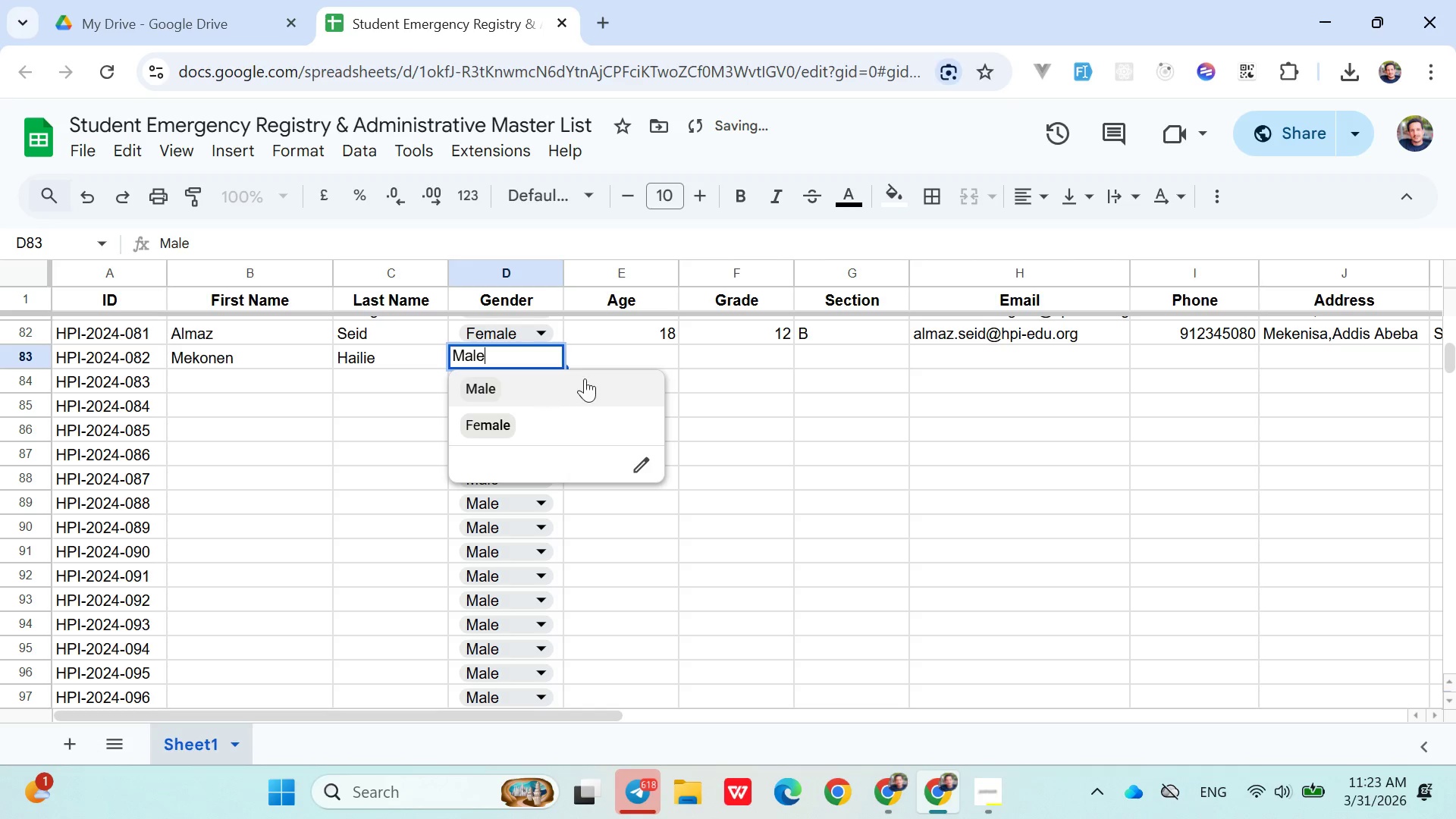 
left_click([604, 366])
 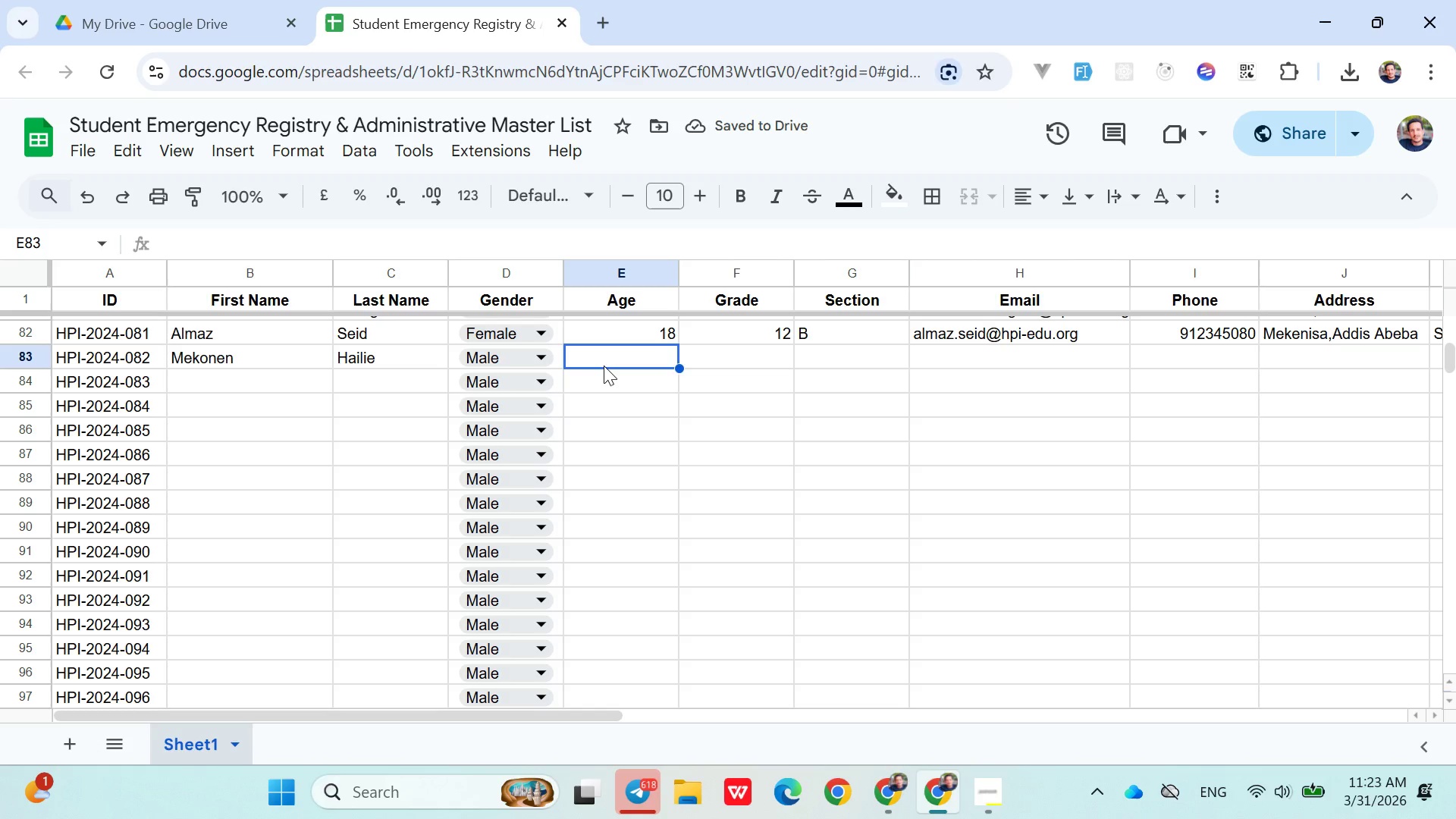 
type(17)
 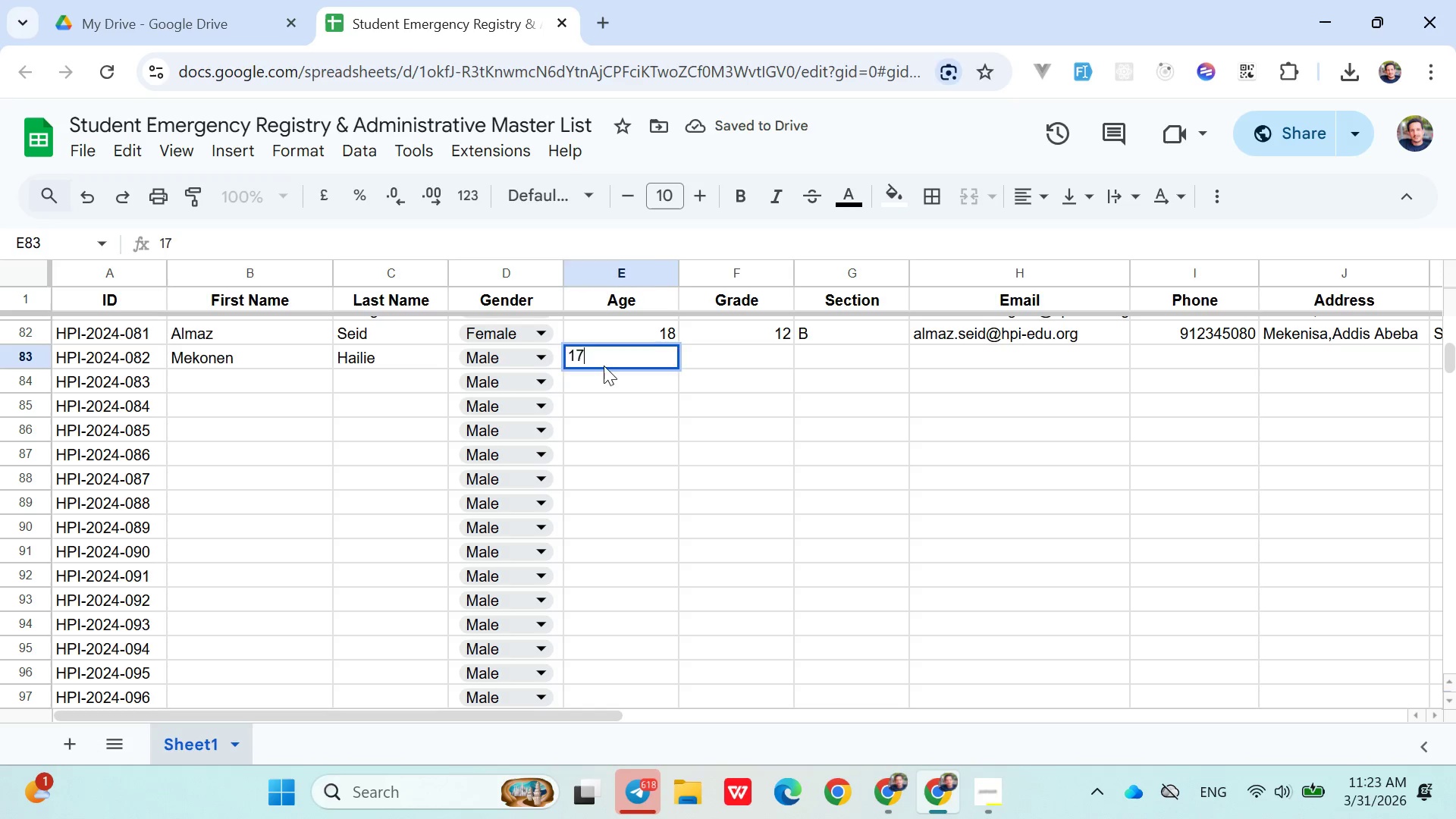 
key(ArrowRight)
 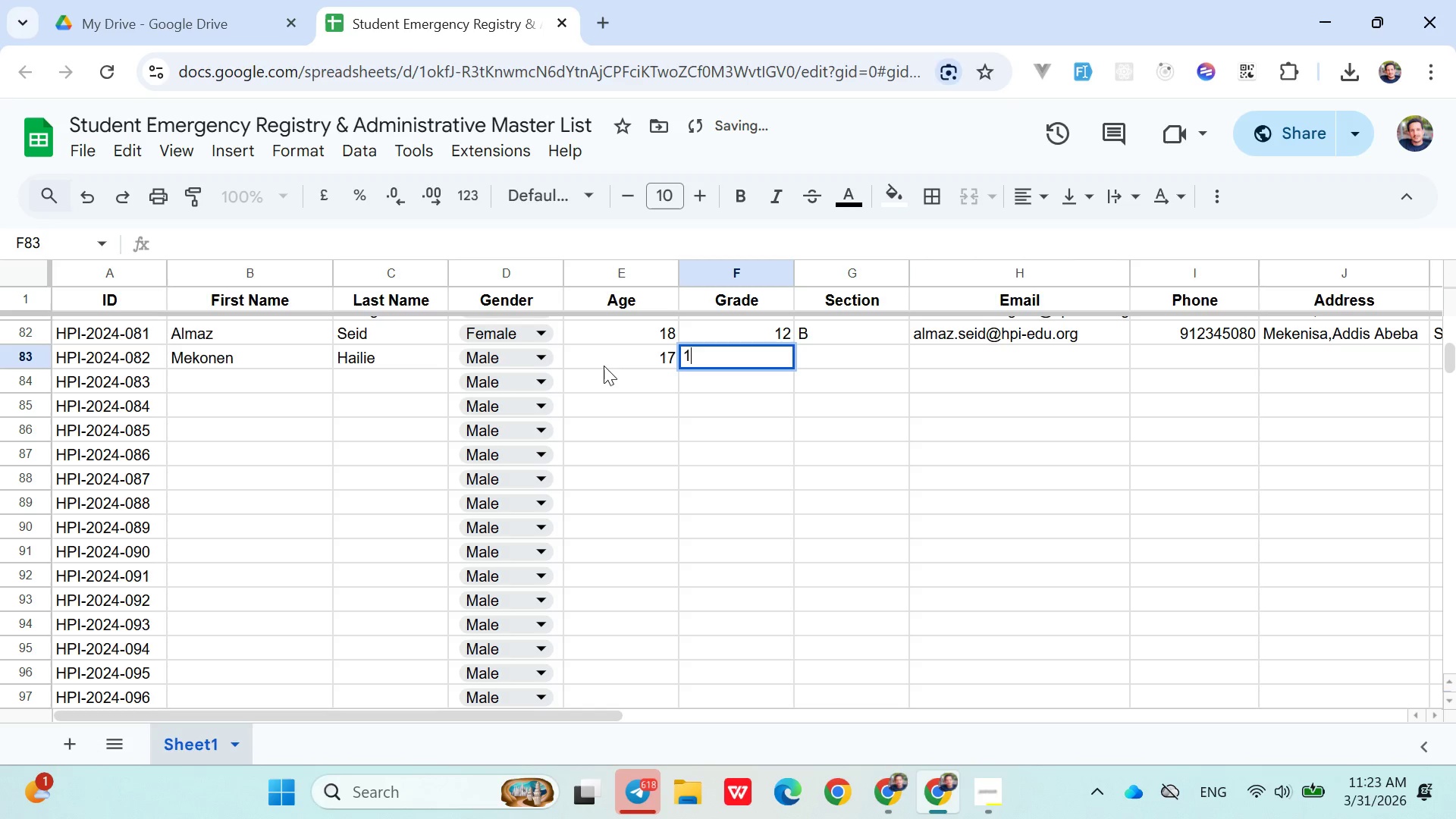 
type(11)
 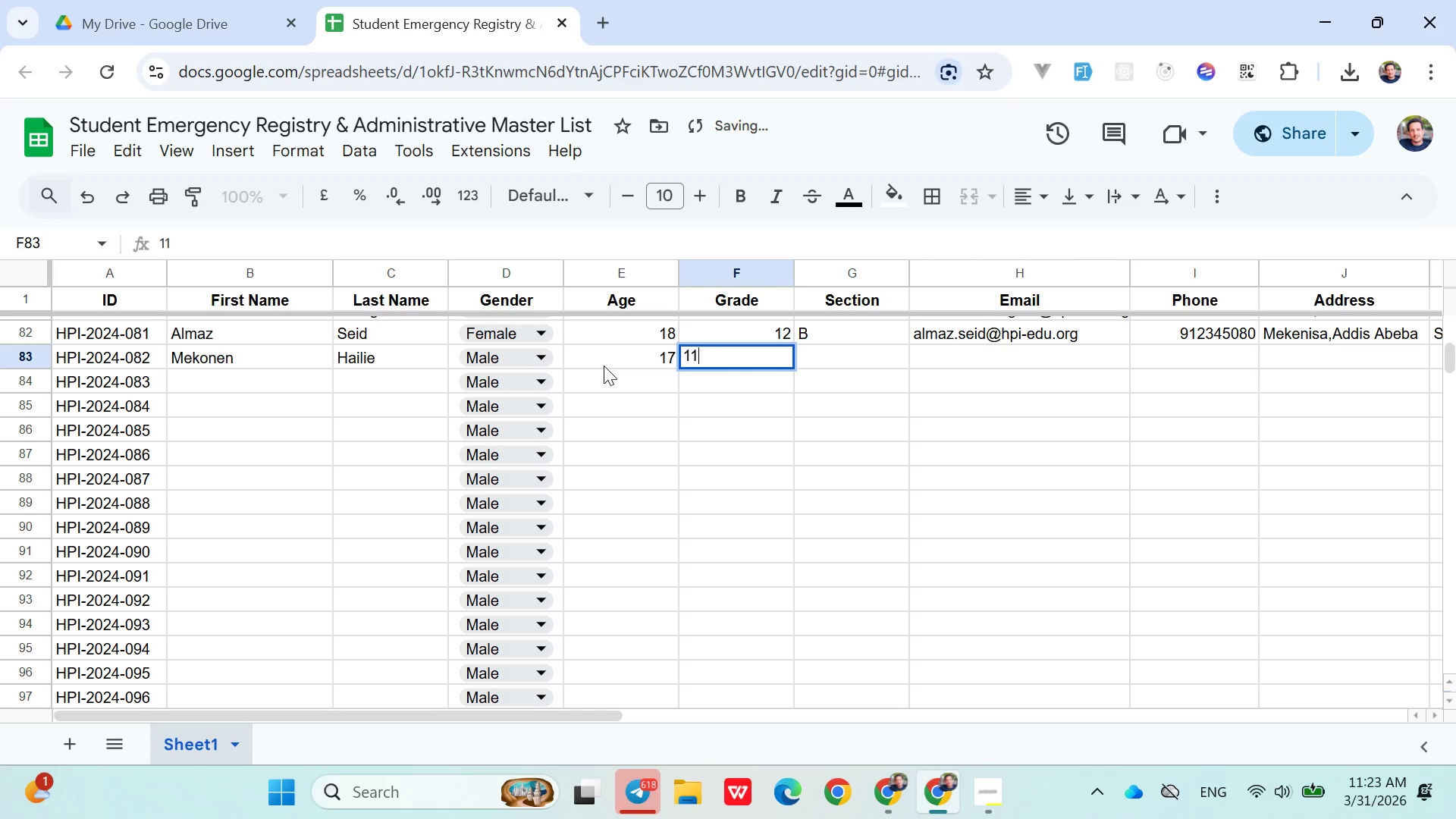 
key(ArrowRight)
 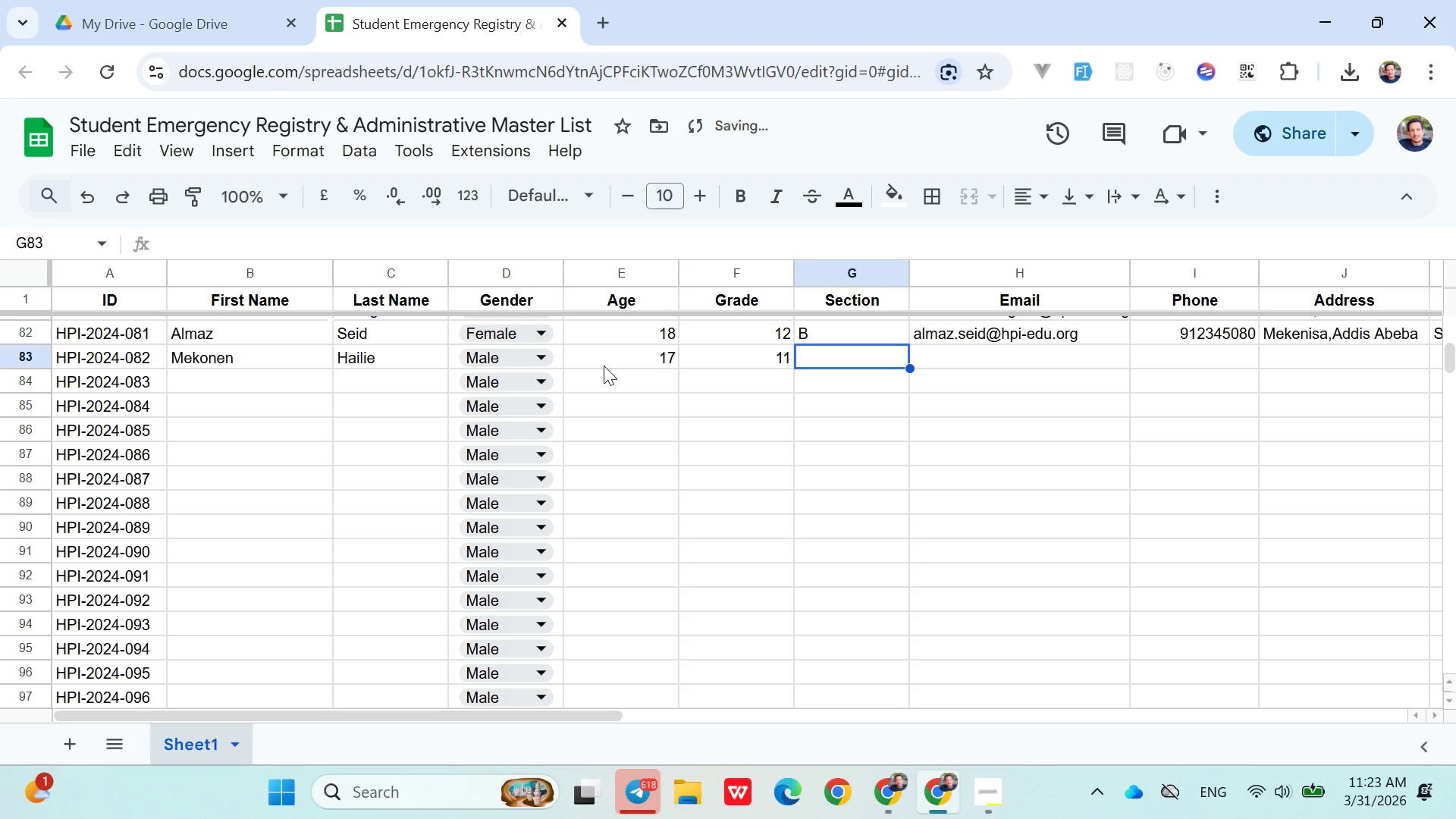 
key(Shift+B)
 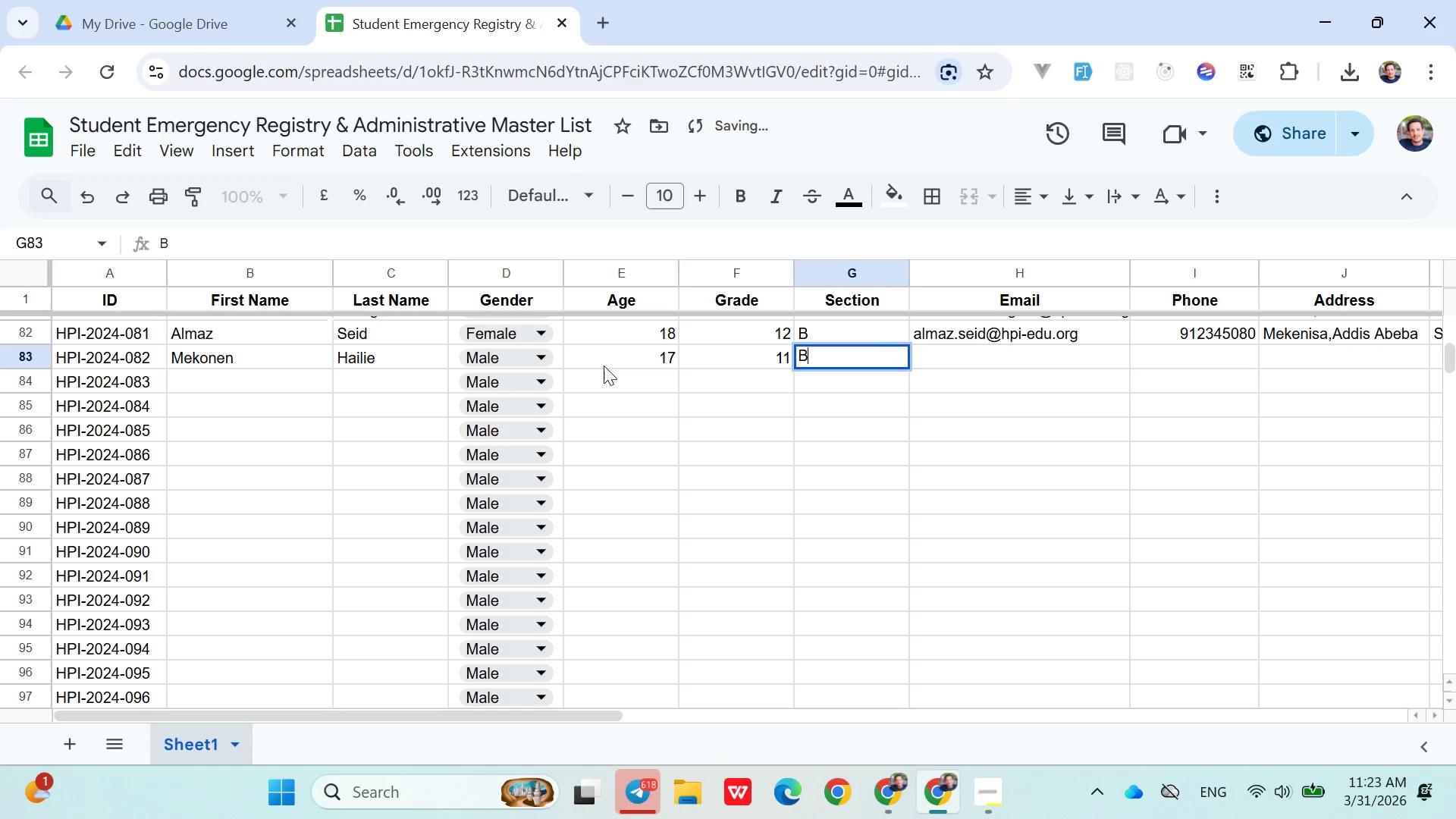 
key(ArrowRight)
 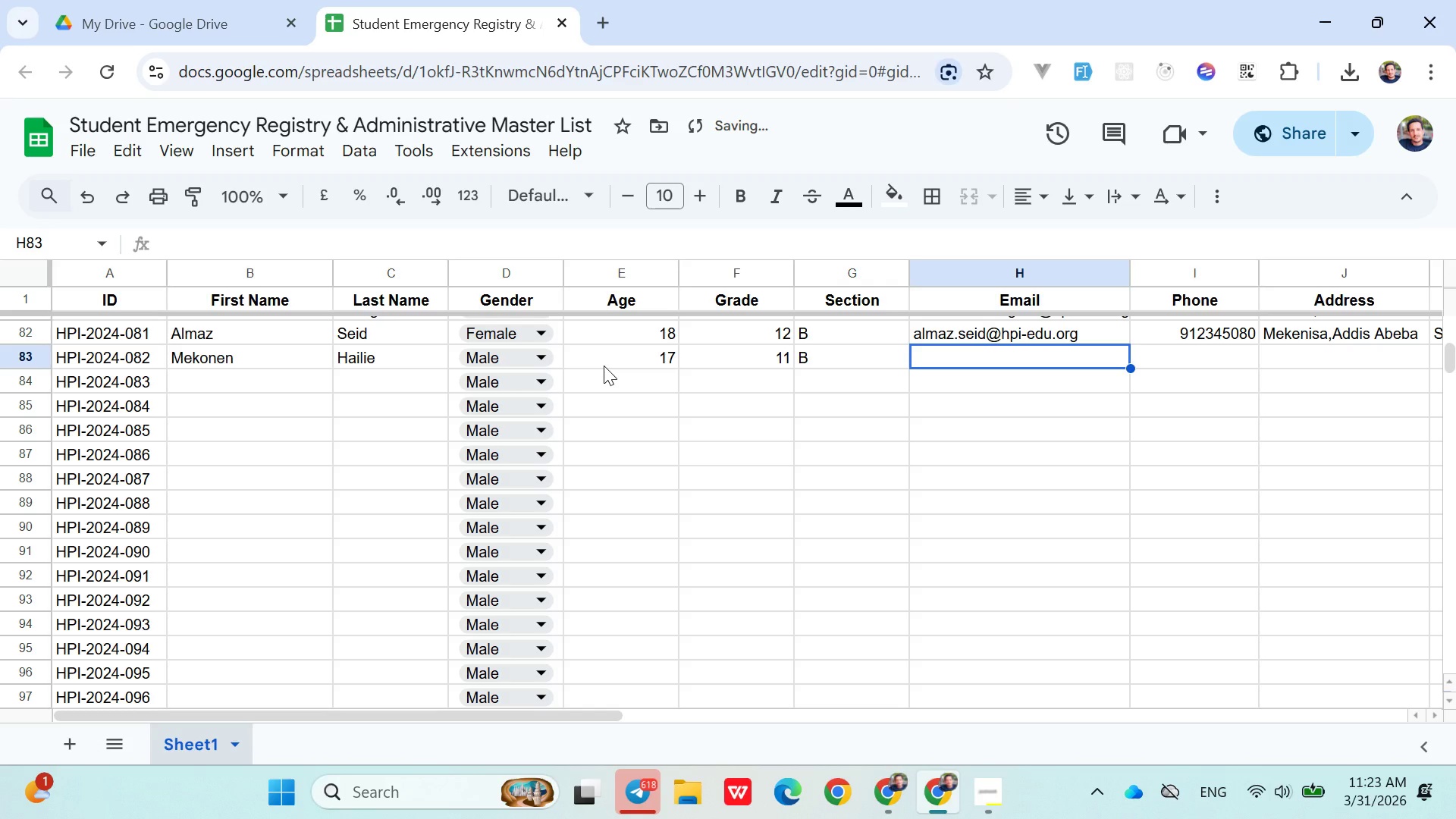 
type(mekonen.hailie)
 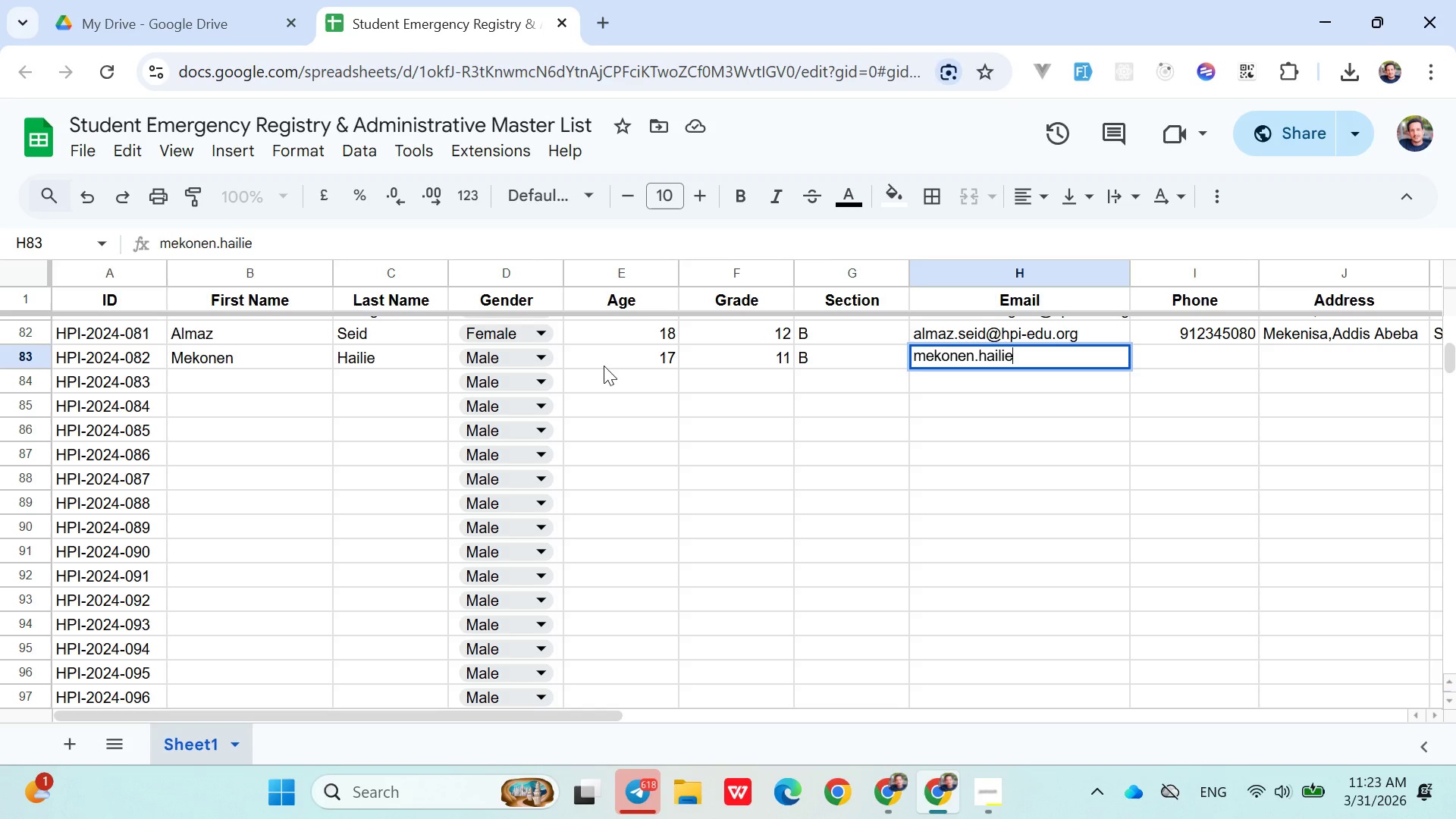 
hold_key(key=ShiftLeft, duration=1.28)
 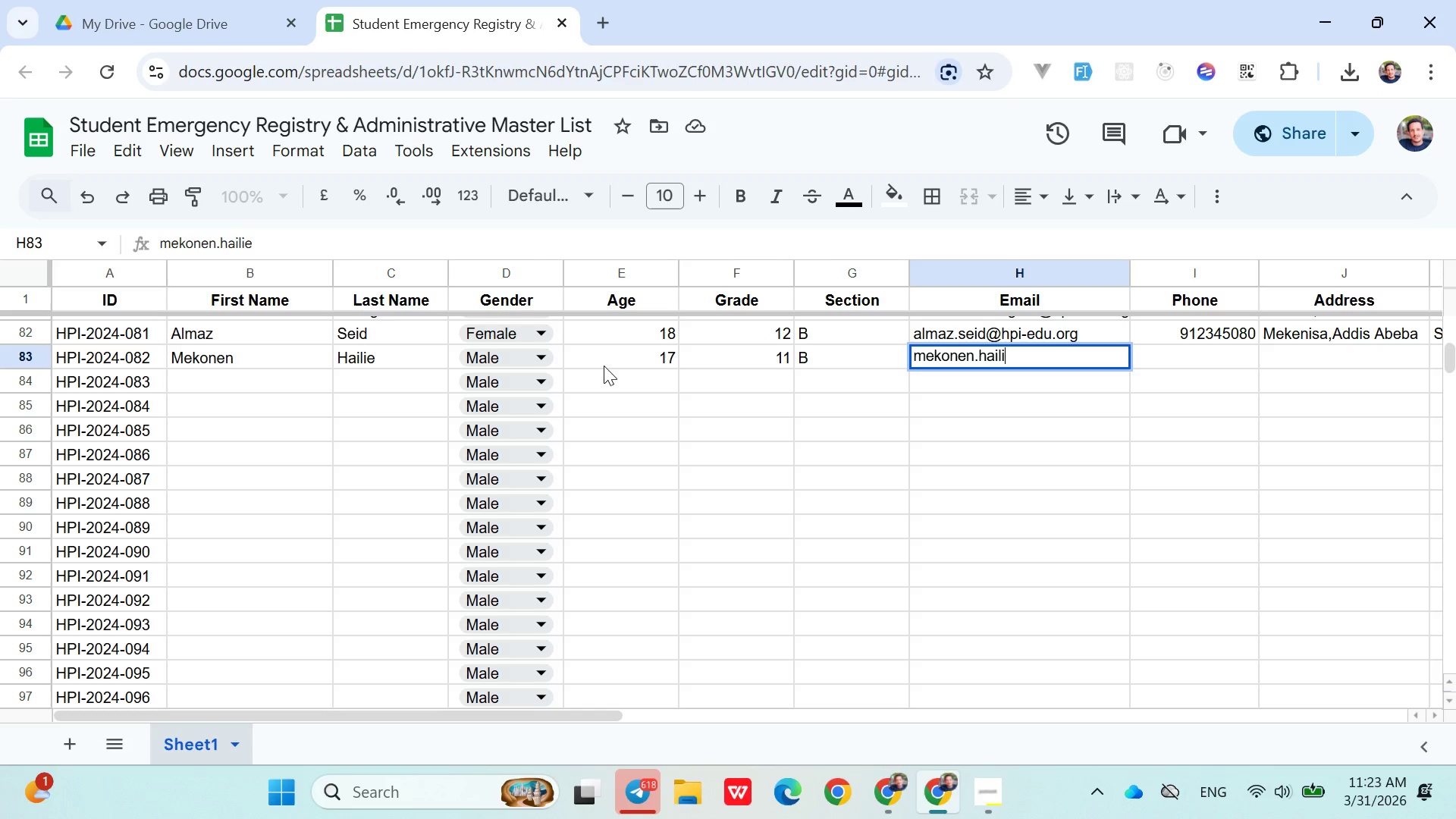 
key(Backspace)
type(e@hpi.org)
 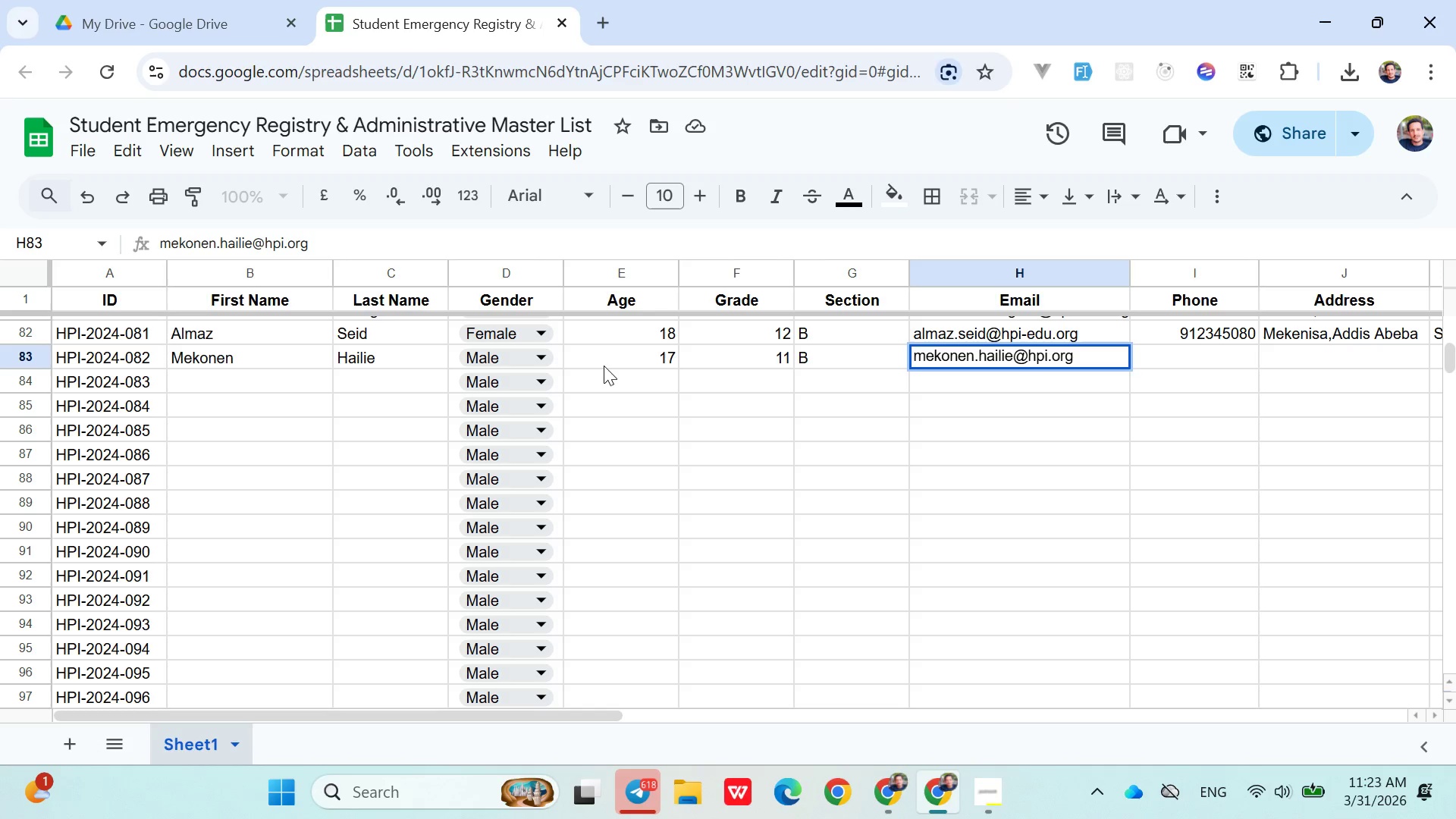 
key(ArrowLeft)
 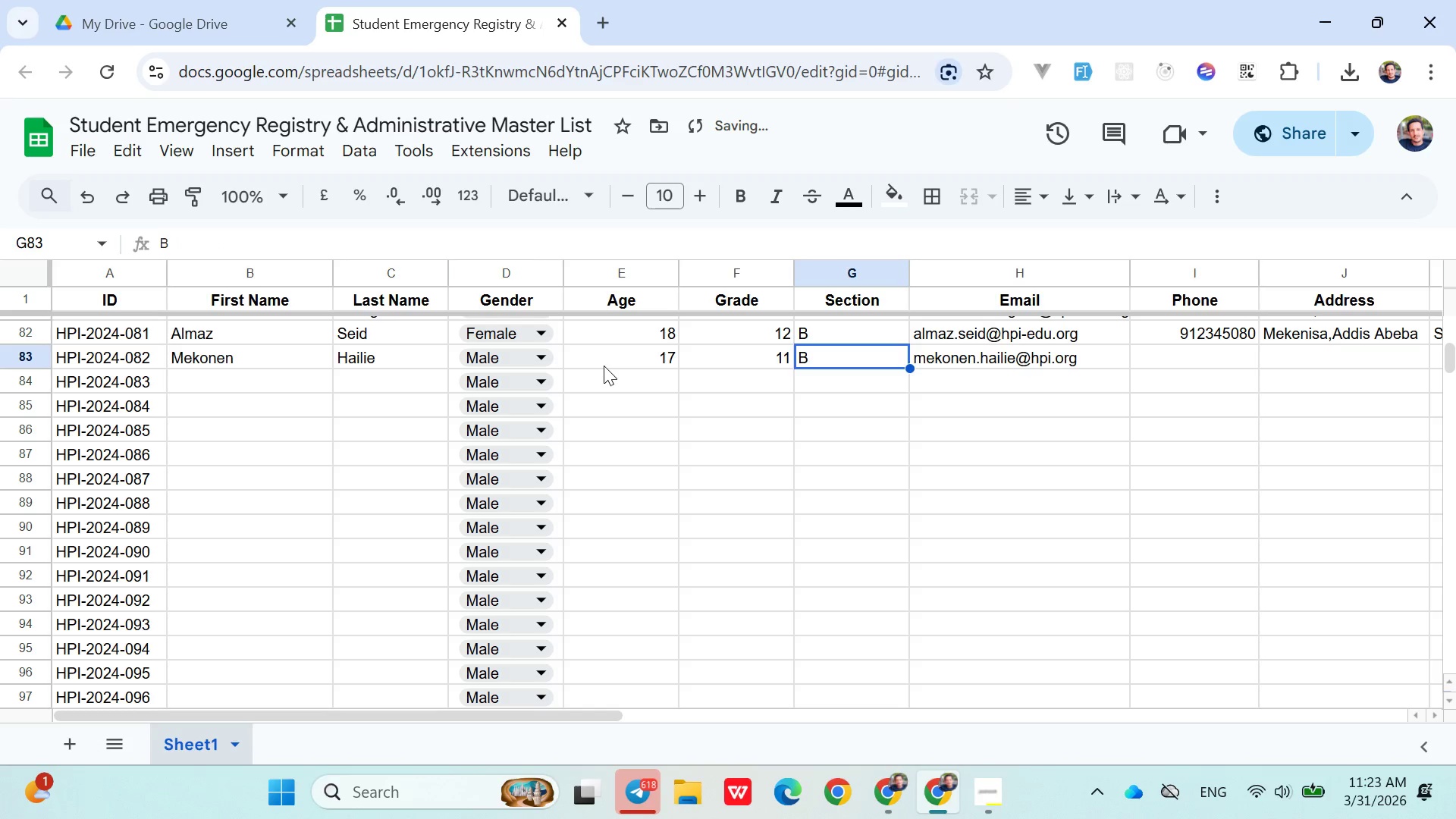 
key(ArrowLeft)
 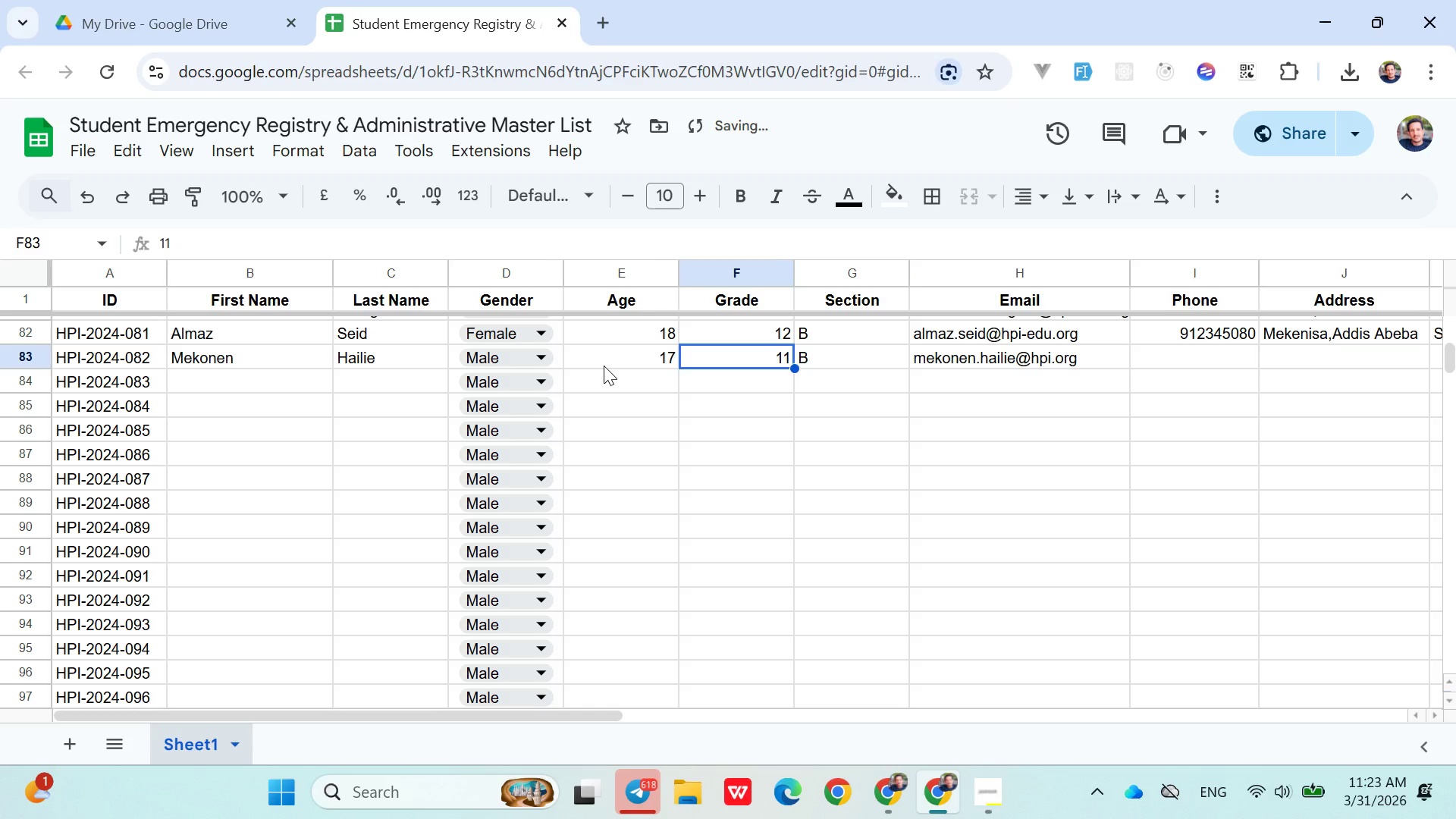 
key(ArrowRight)
 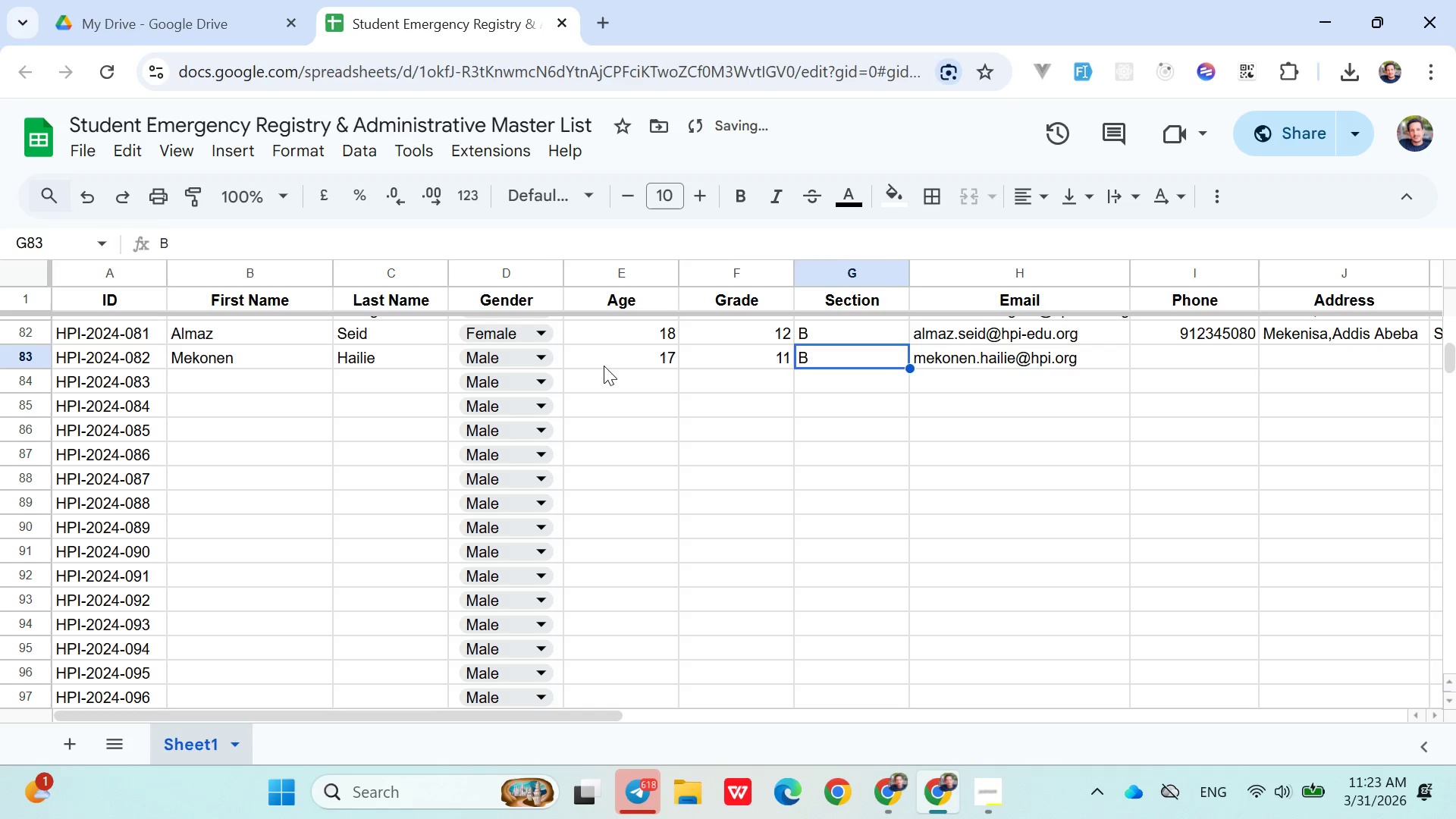 
key(ArrowRight)
 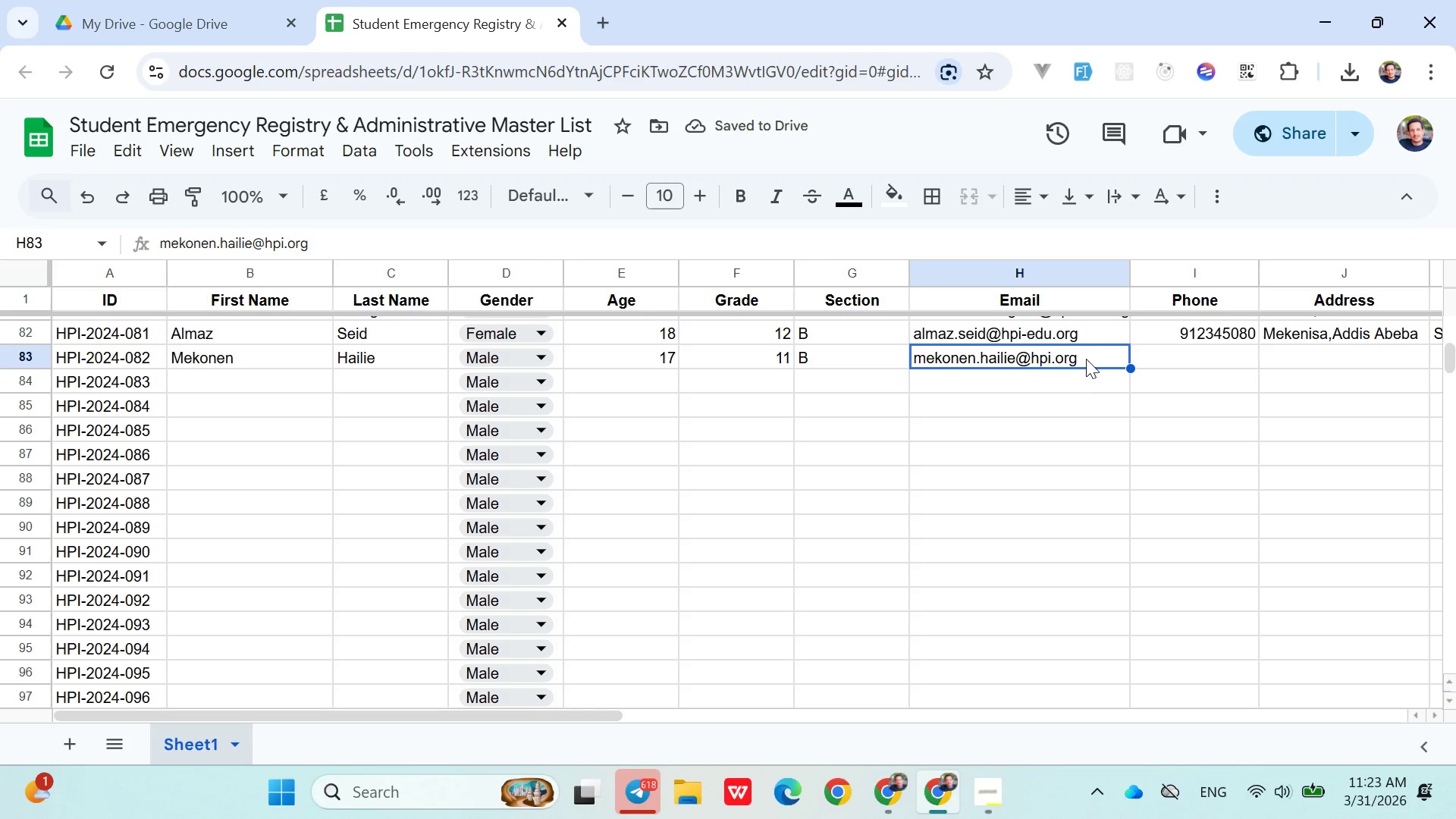 
double_click([1087, 362])
 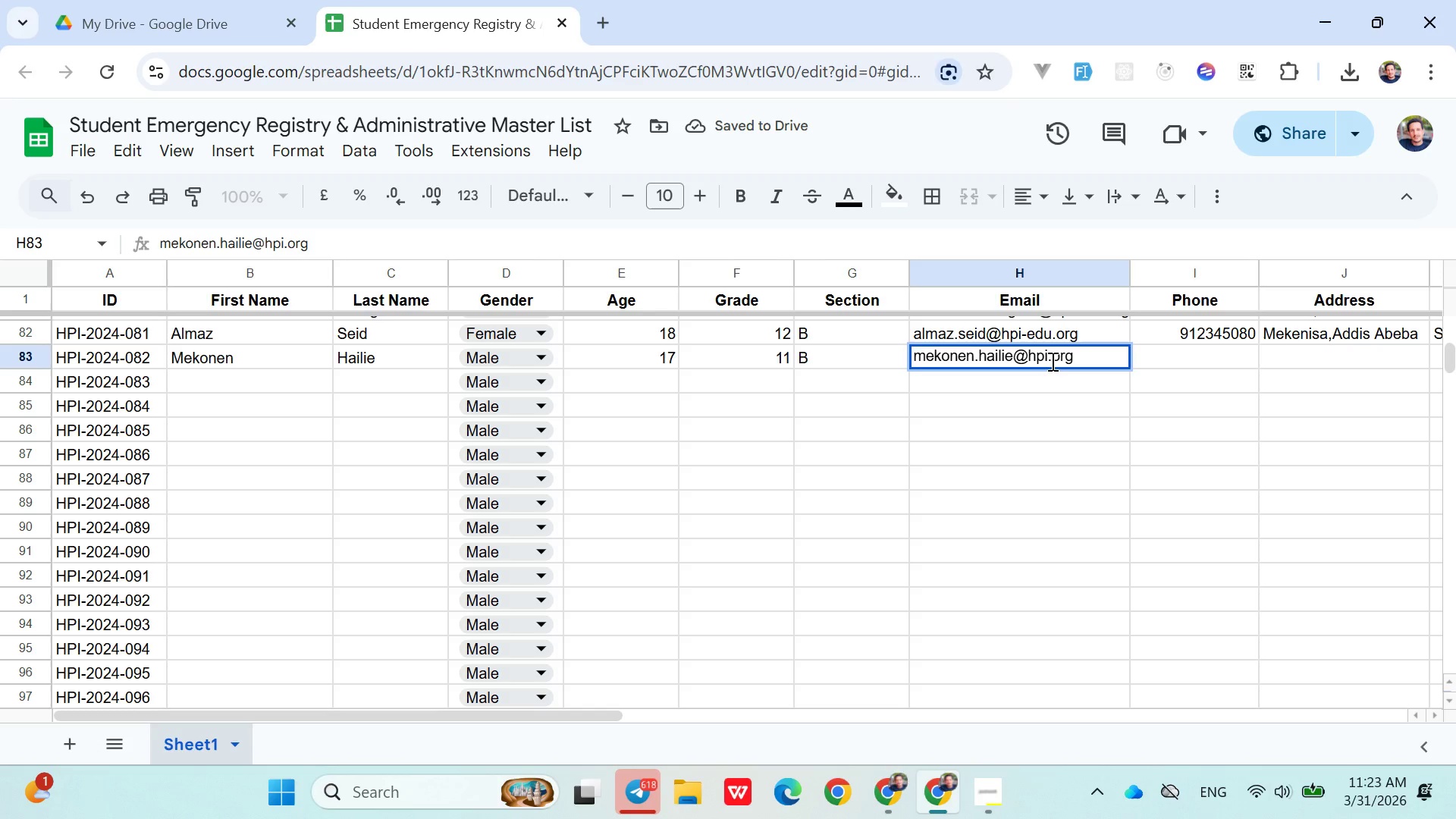 
left_click([1051, 361])
 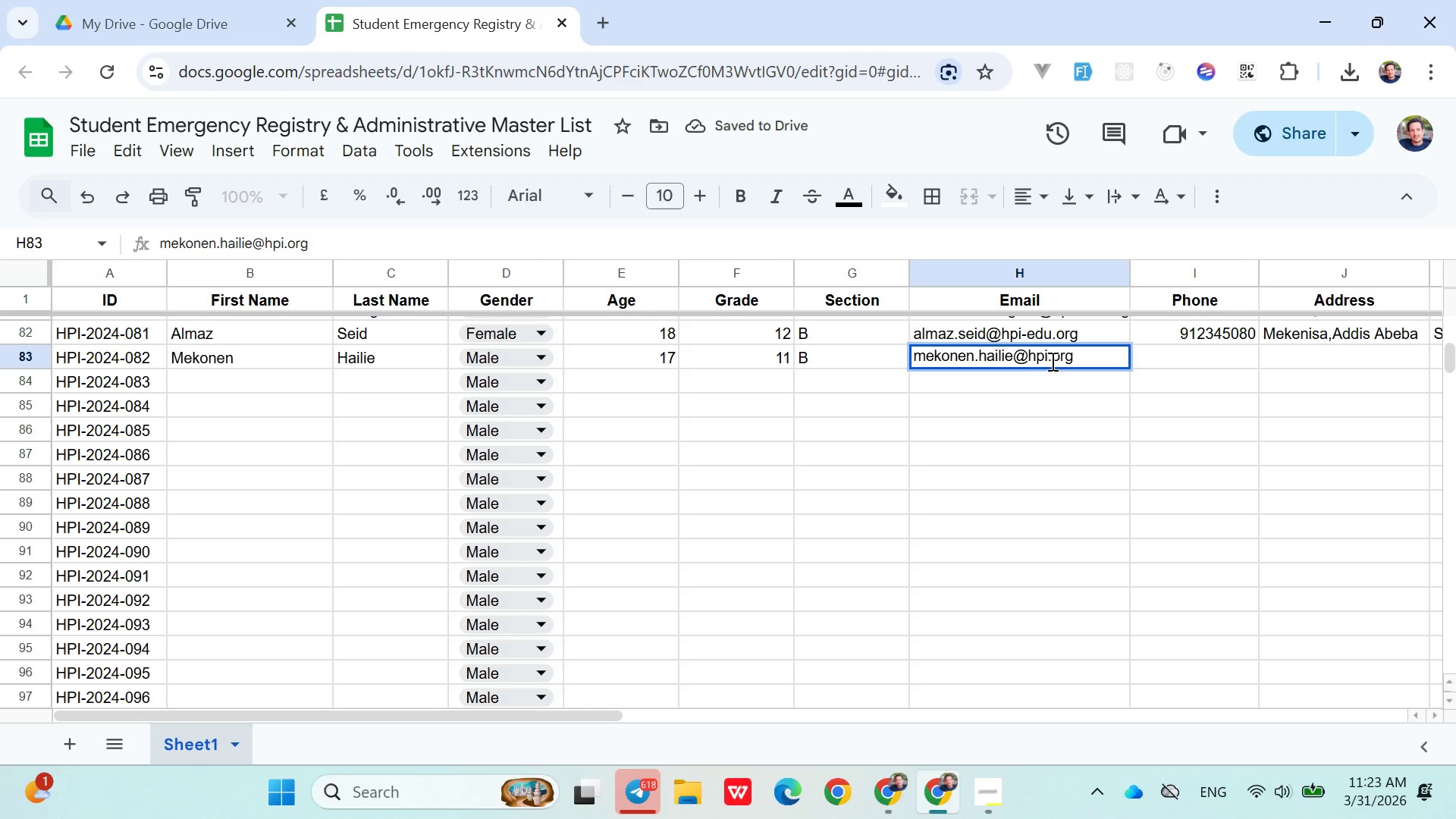 
key(ArrowLeft)
 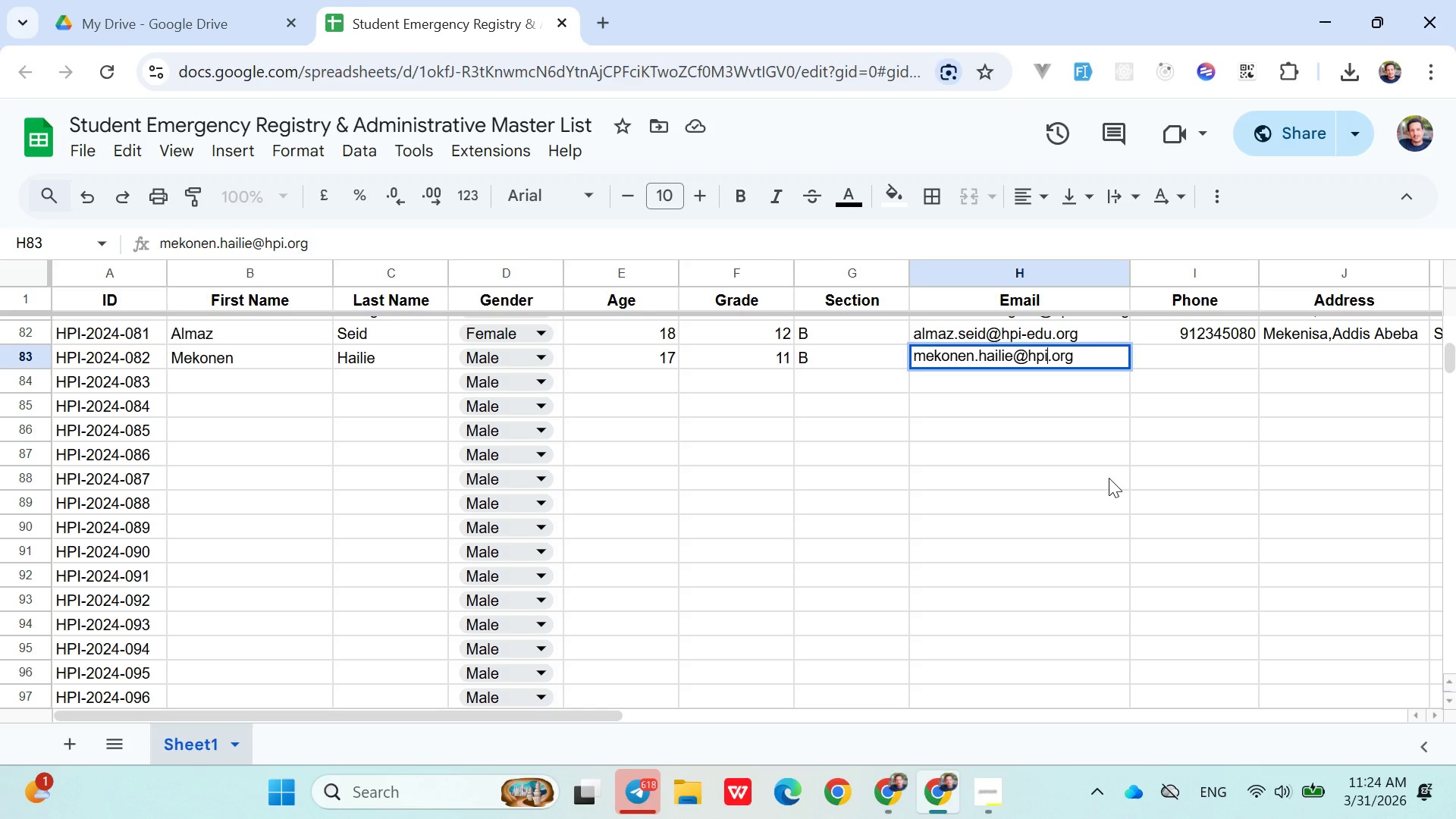 
type(_edu)
 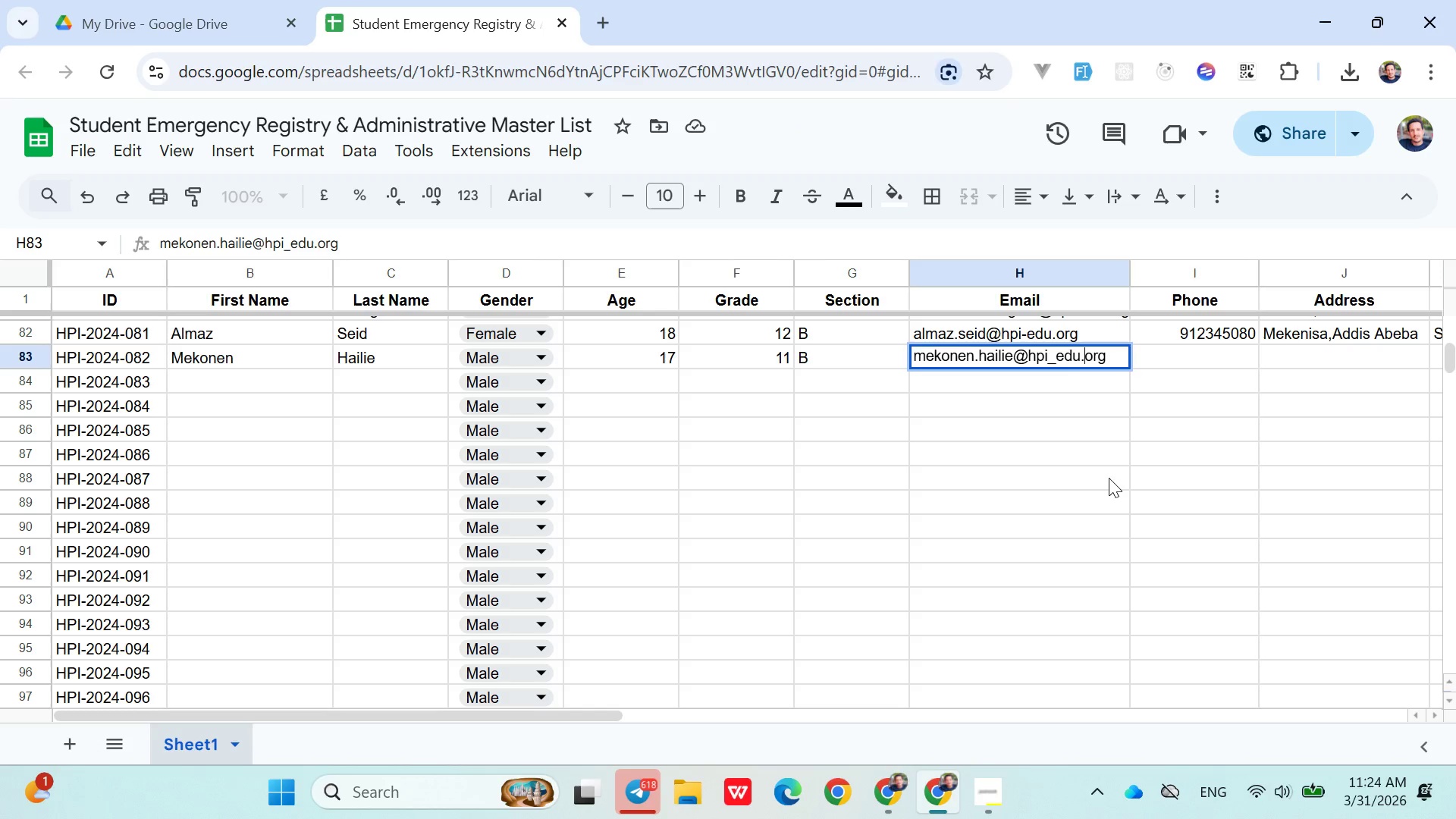 
key(ArrowRight)
 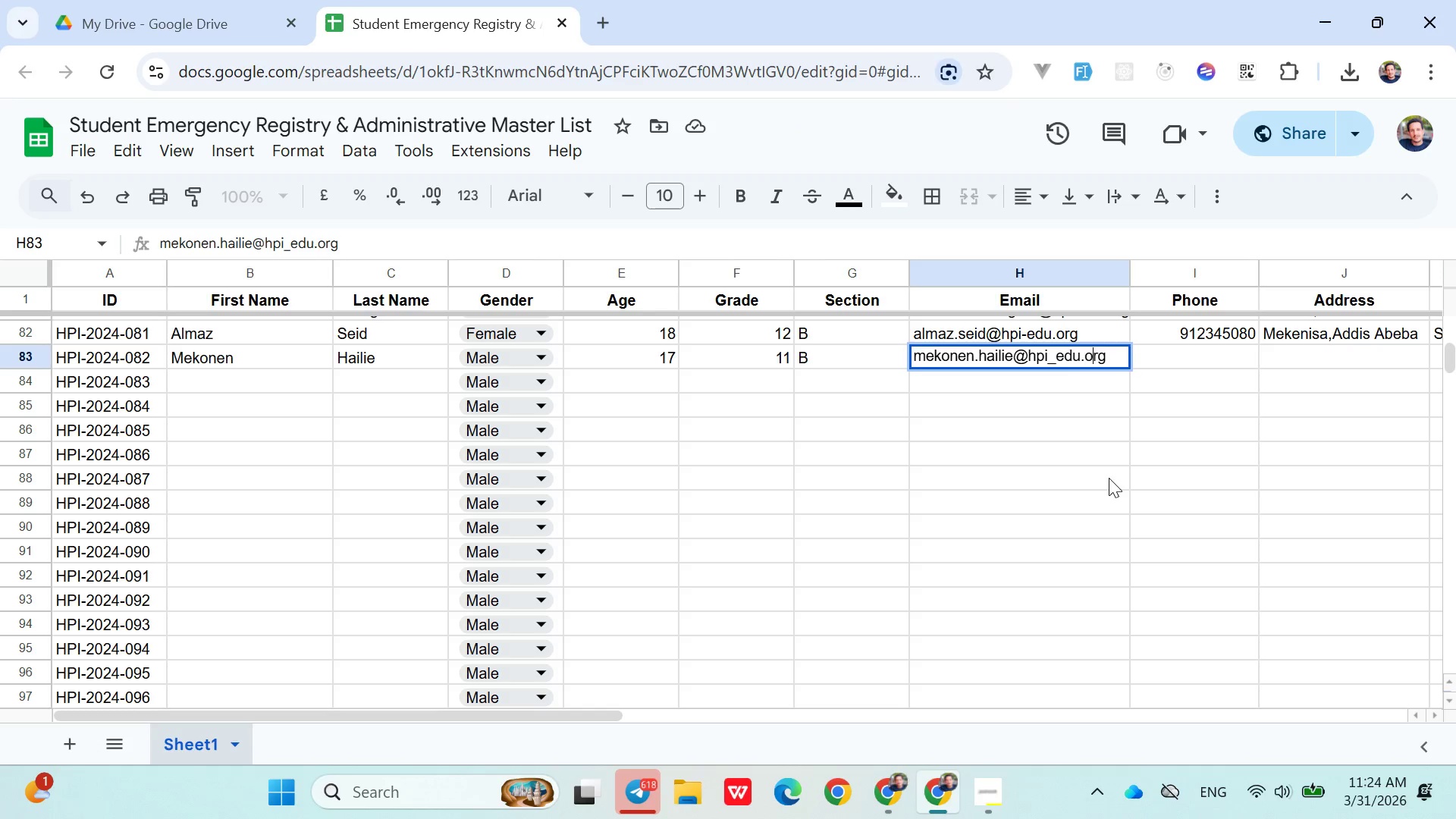 
key(ArrowRight)
 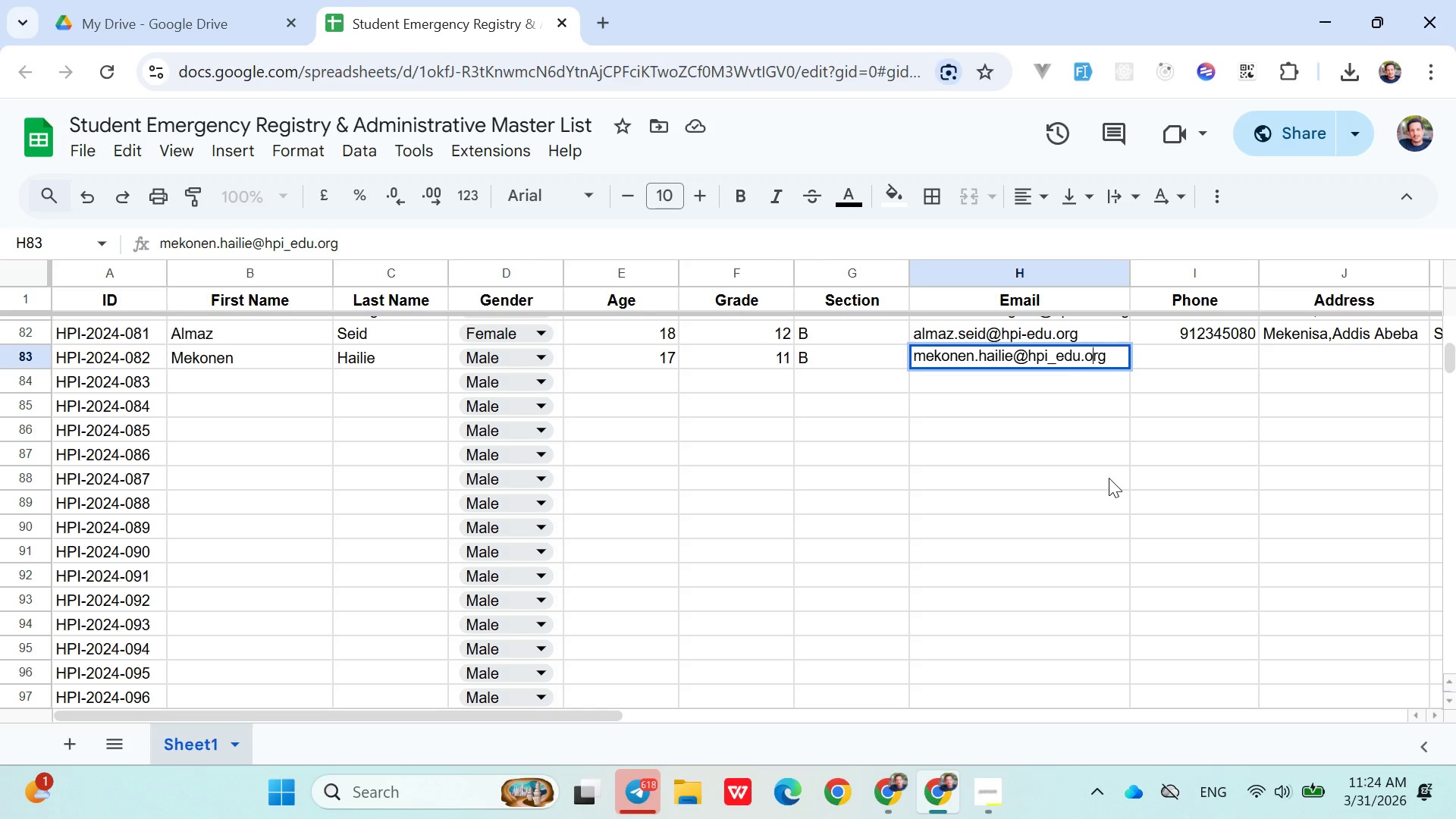 
key(ArrowRight)
 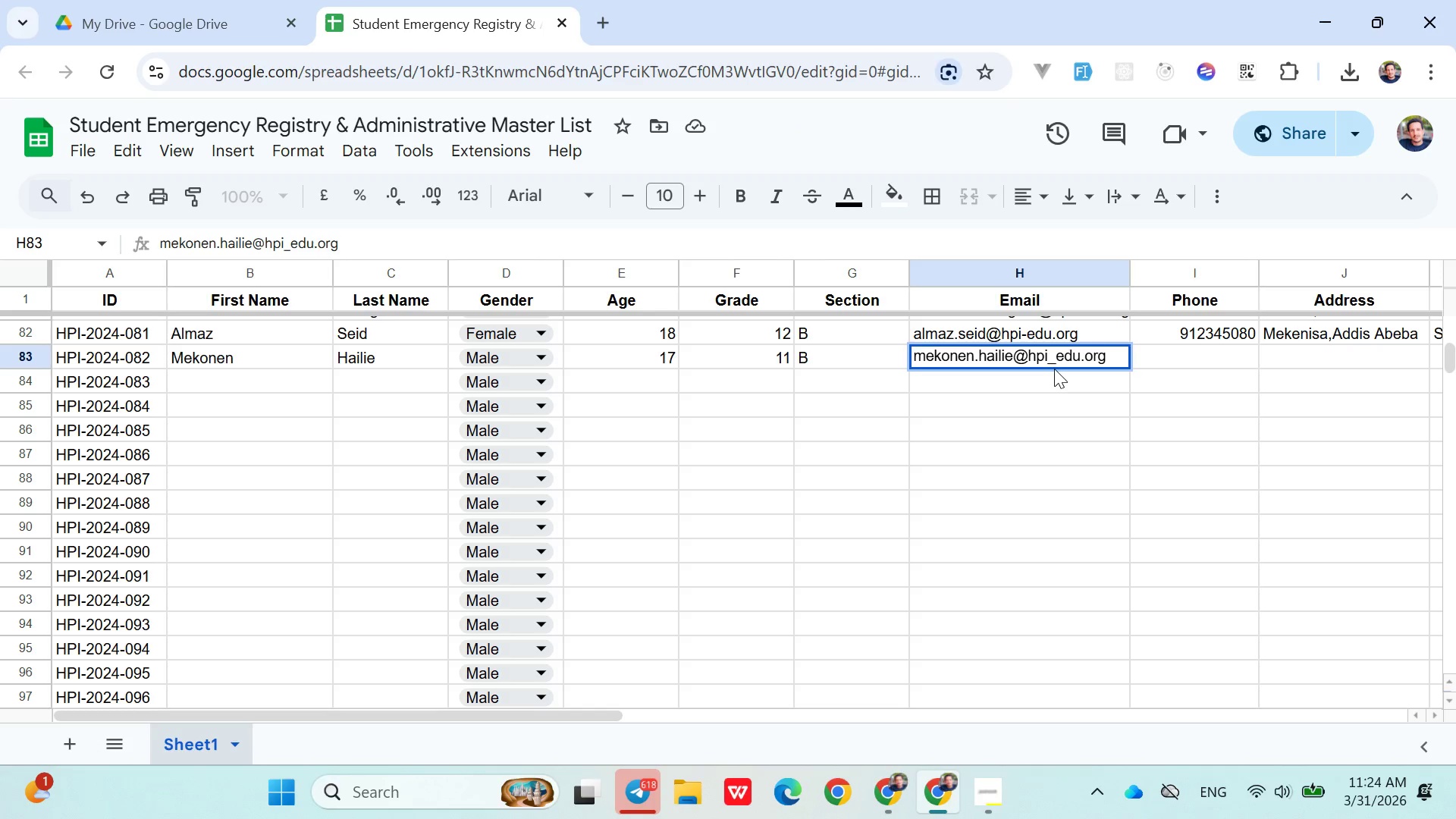 
left_click([1056, 365])
 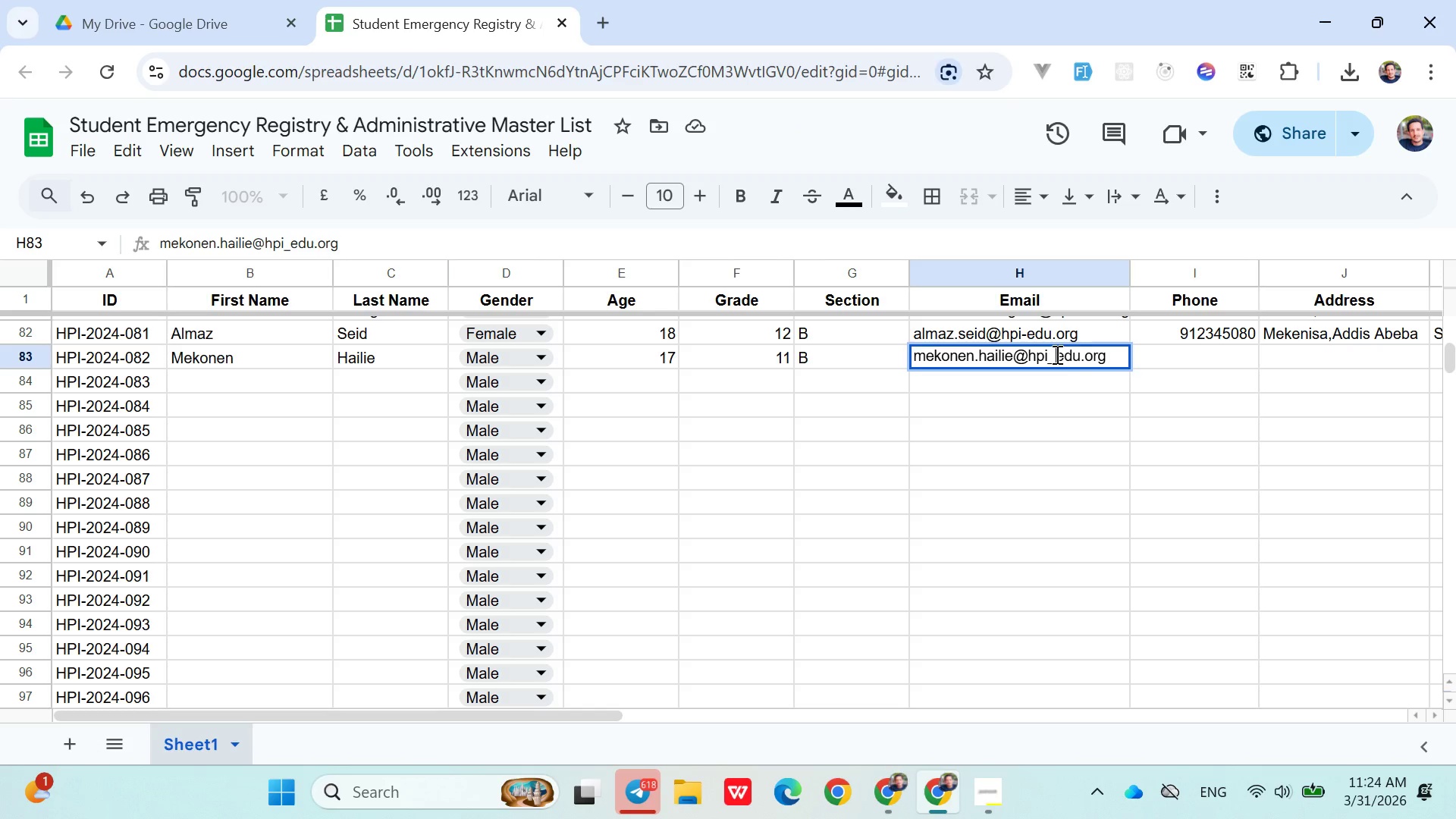 
double_click([1056, 354])
 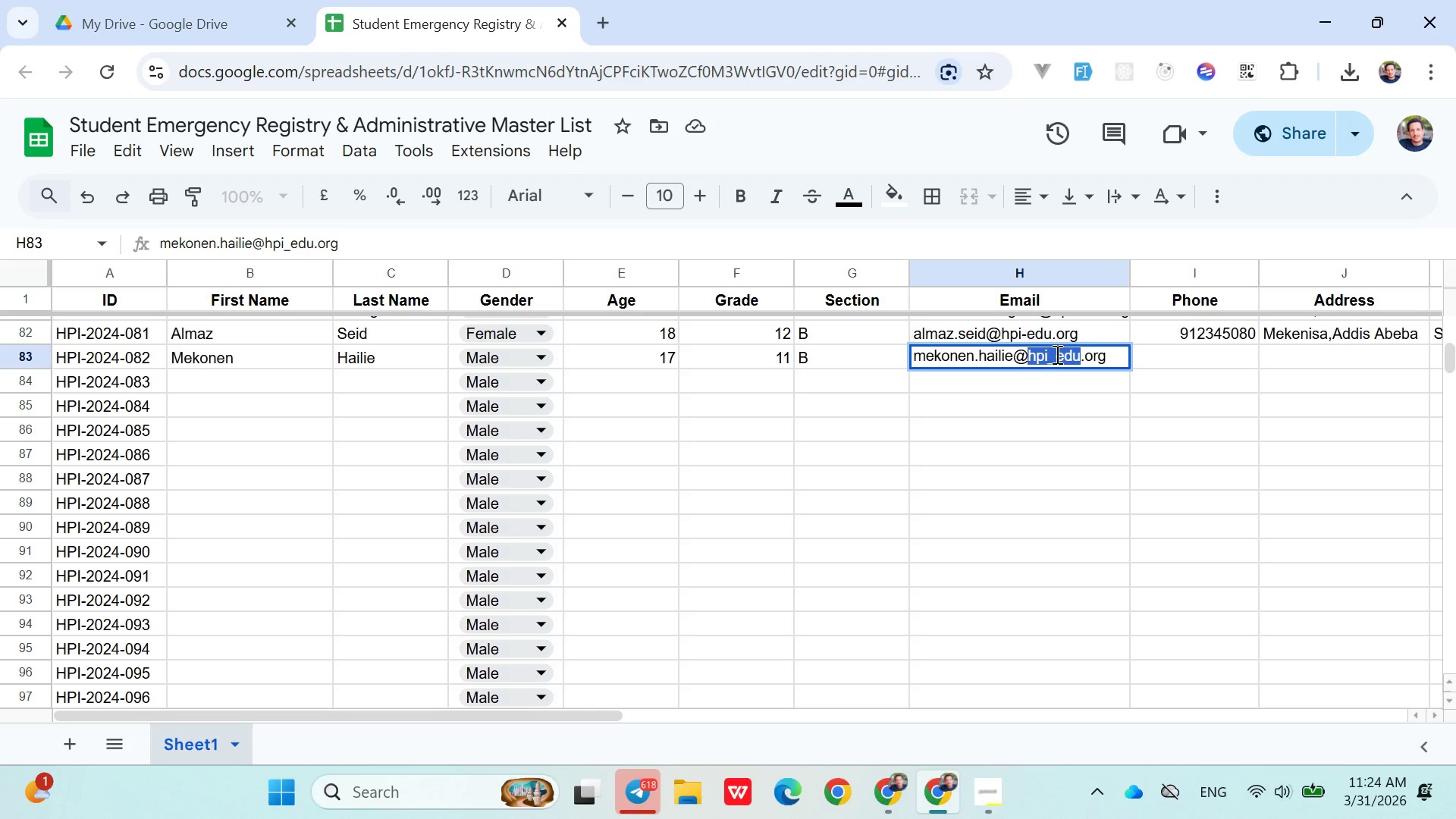 
left_click([1056, 354])
 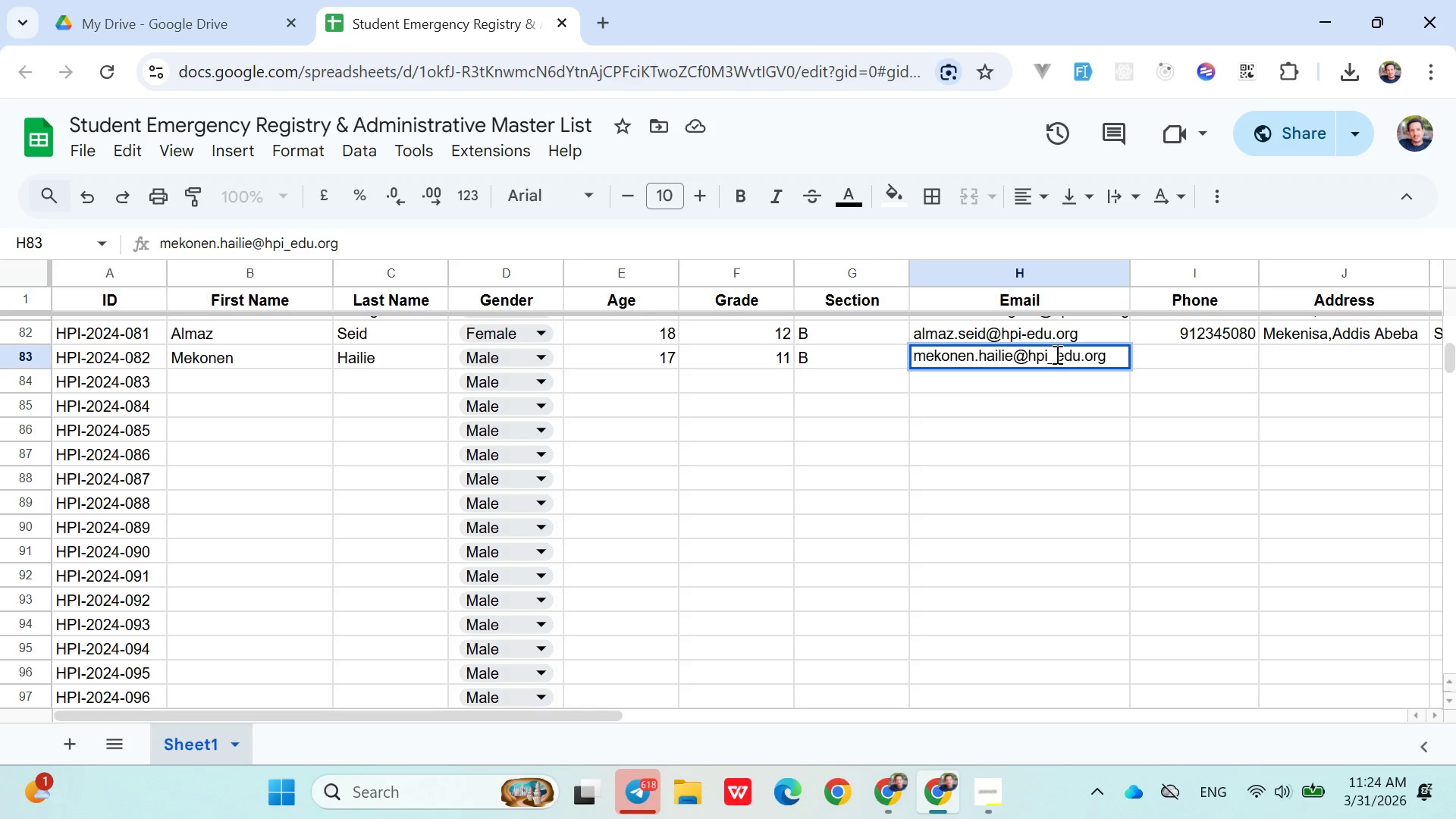 
key(Backspace)
 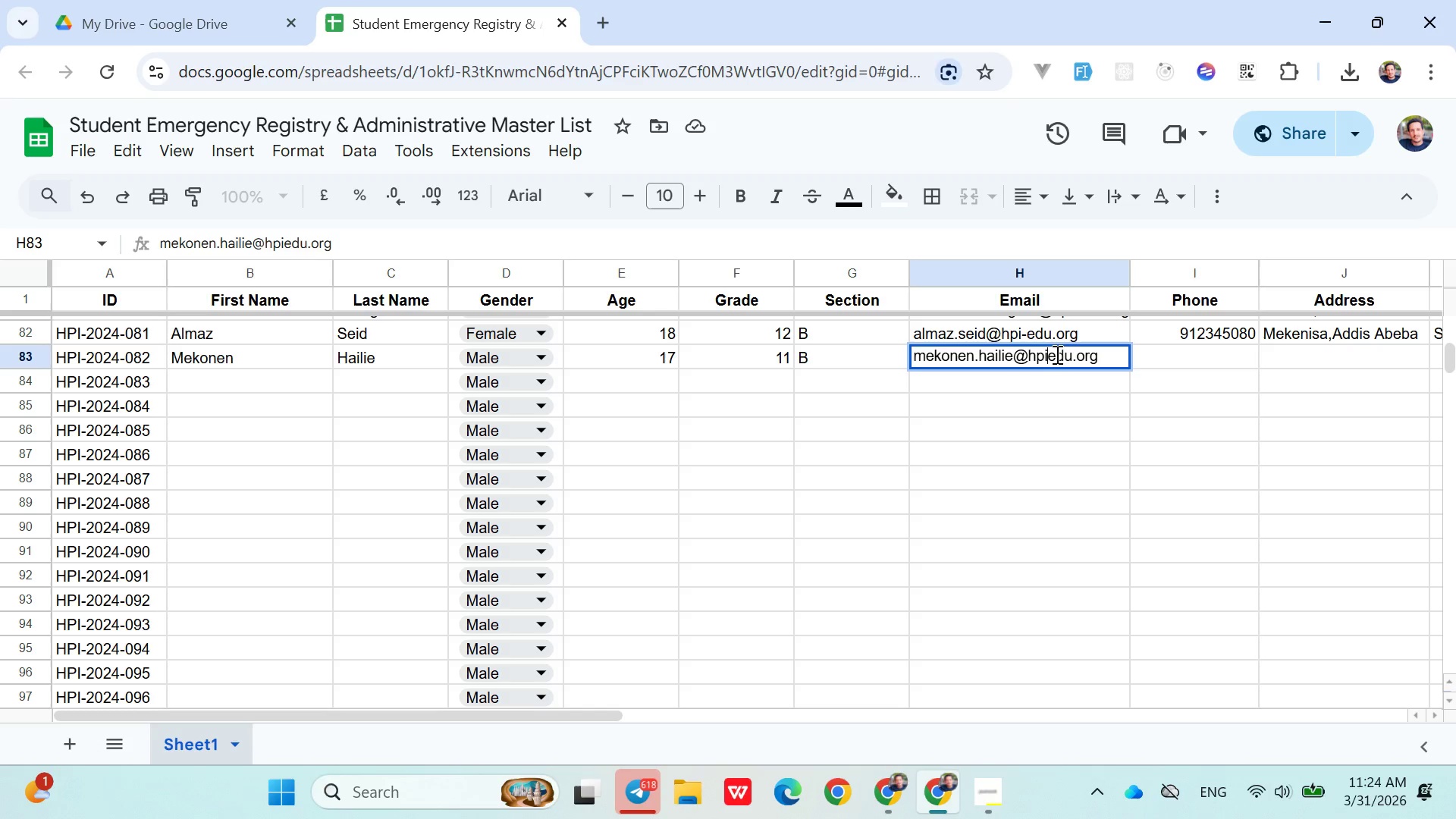 
key(Minus)
 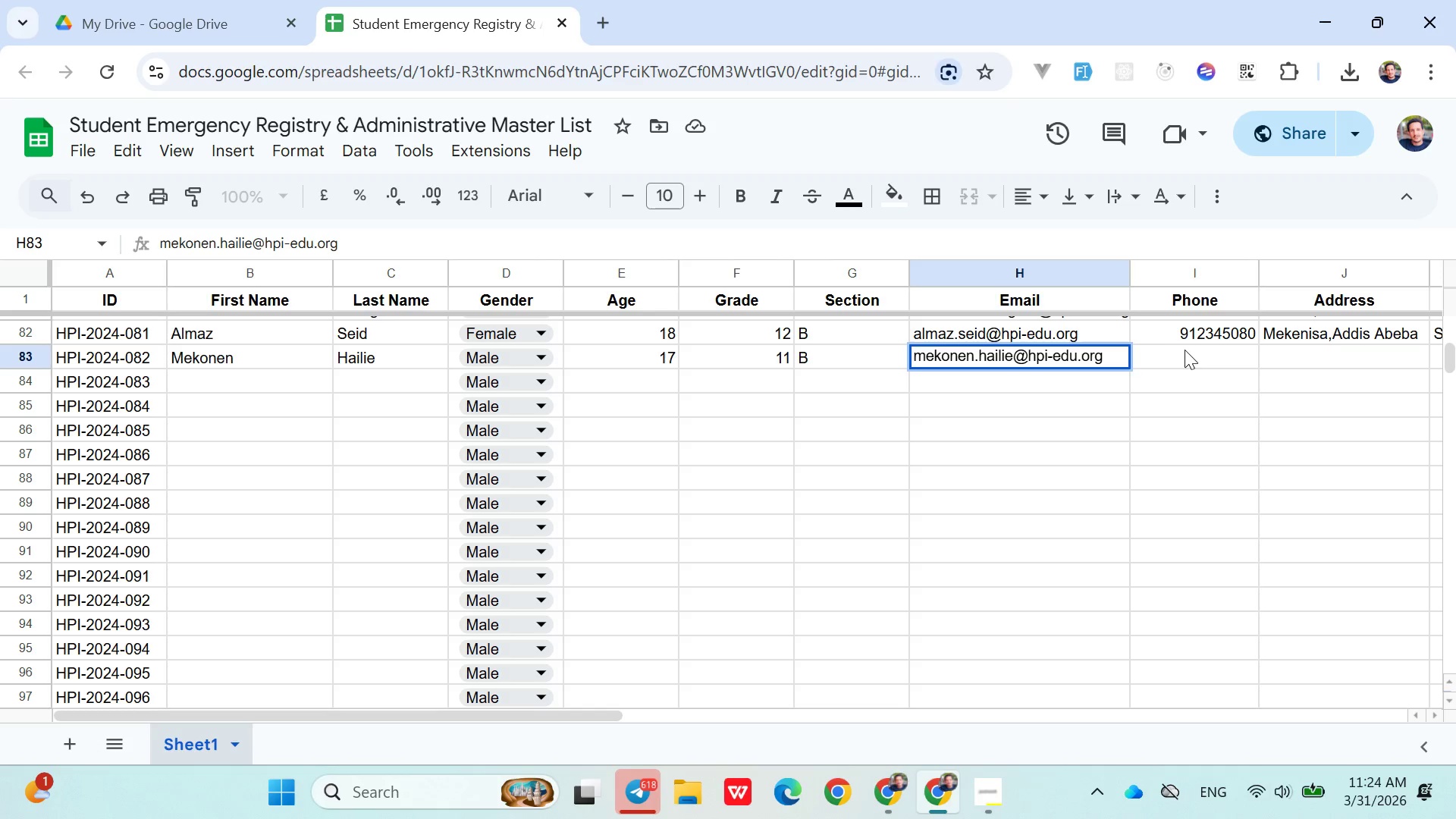 
left_click([1181, 356])
 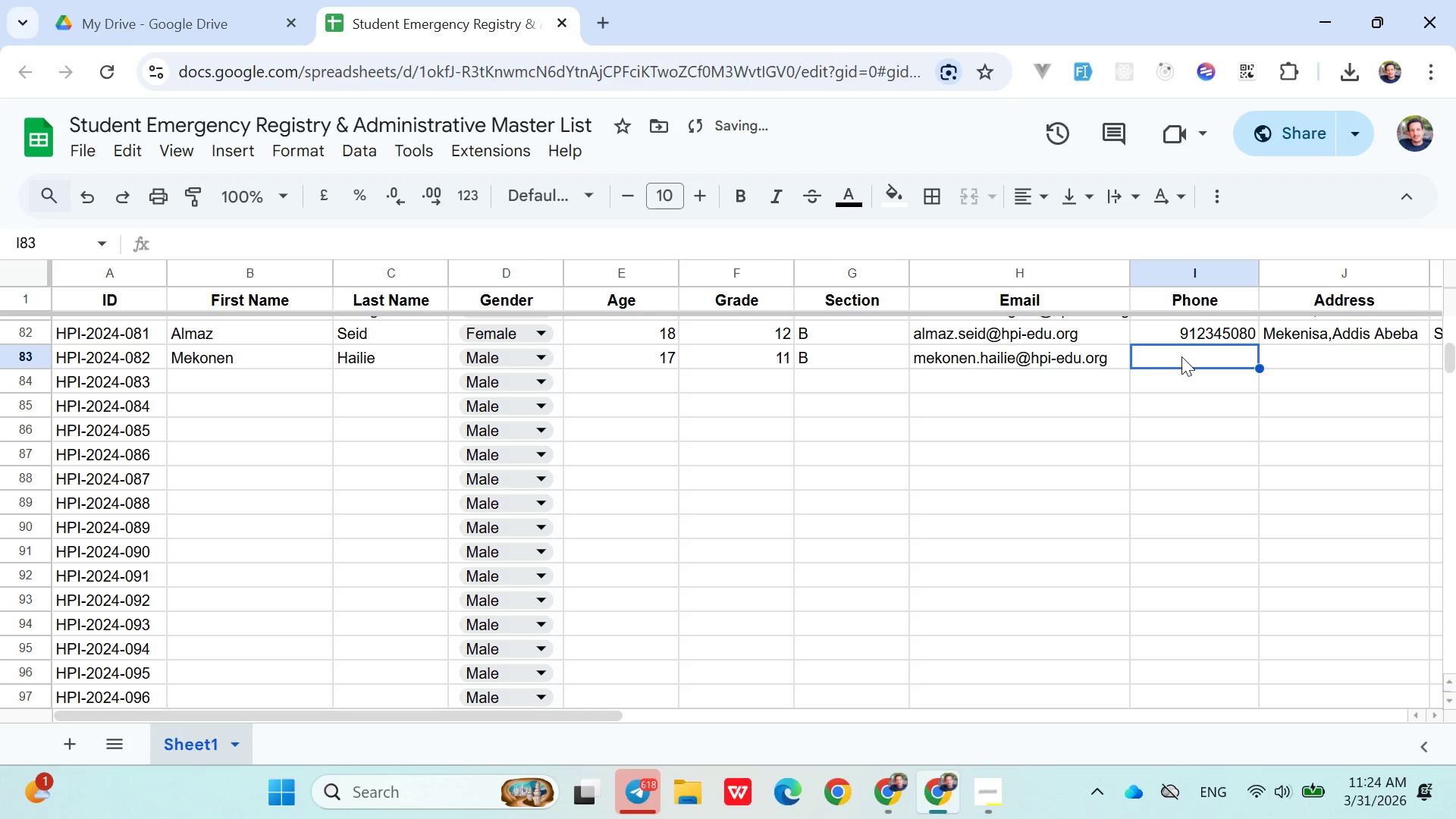 
type(0912345081)
 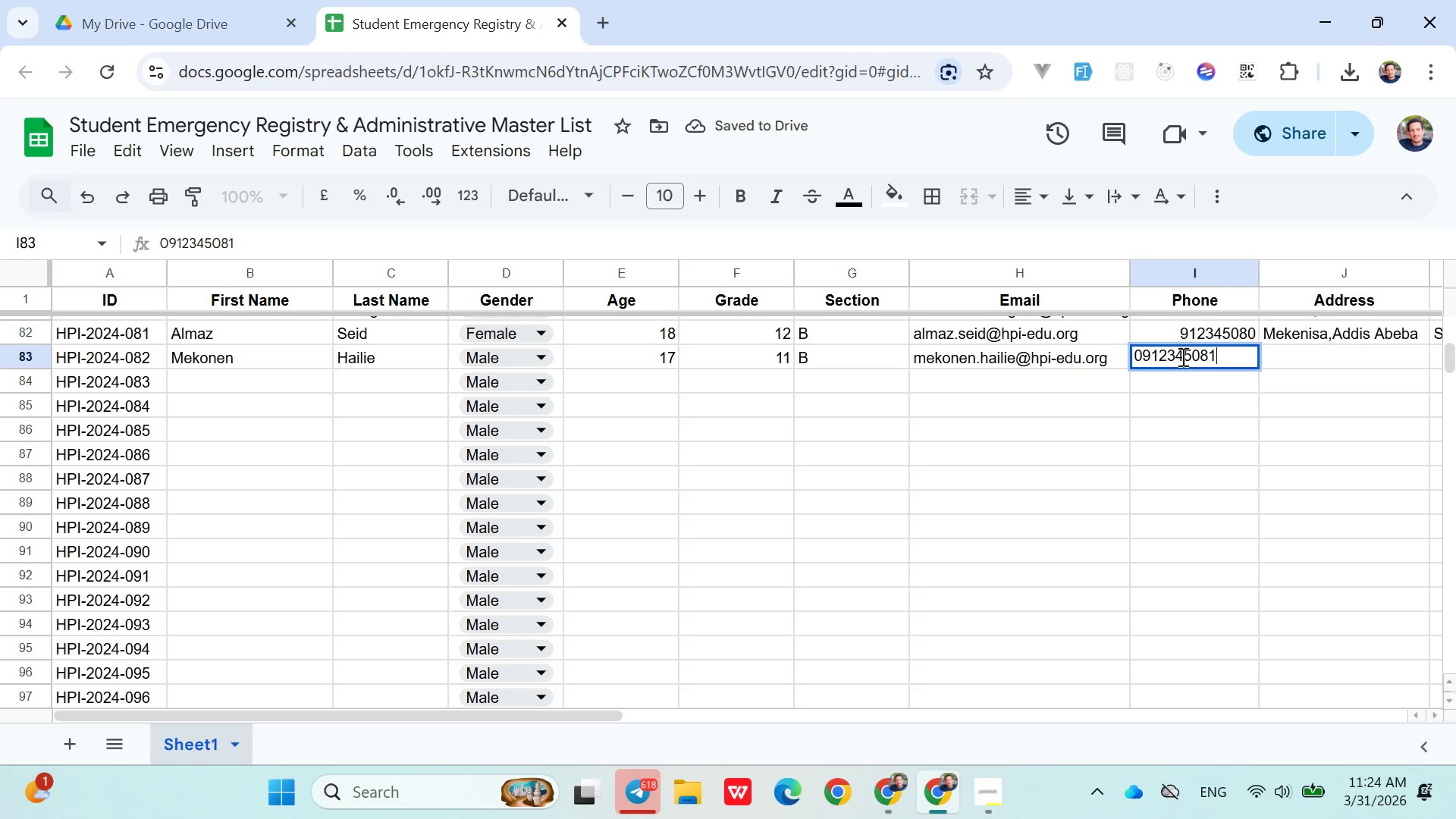 
key(ArrowRight)
 